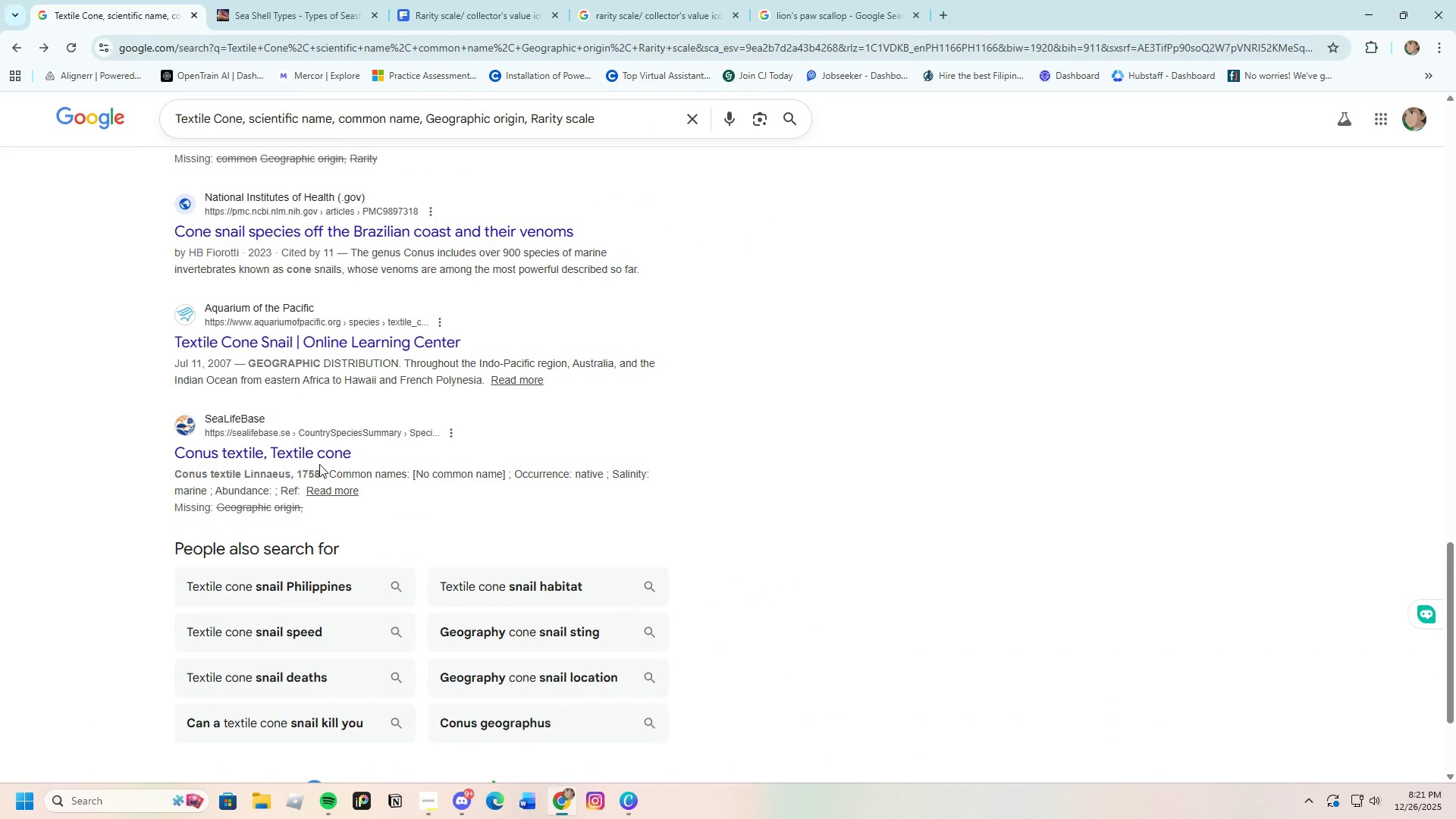 
left_click([317, 452])
 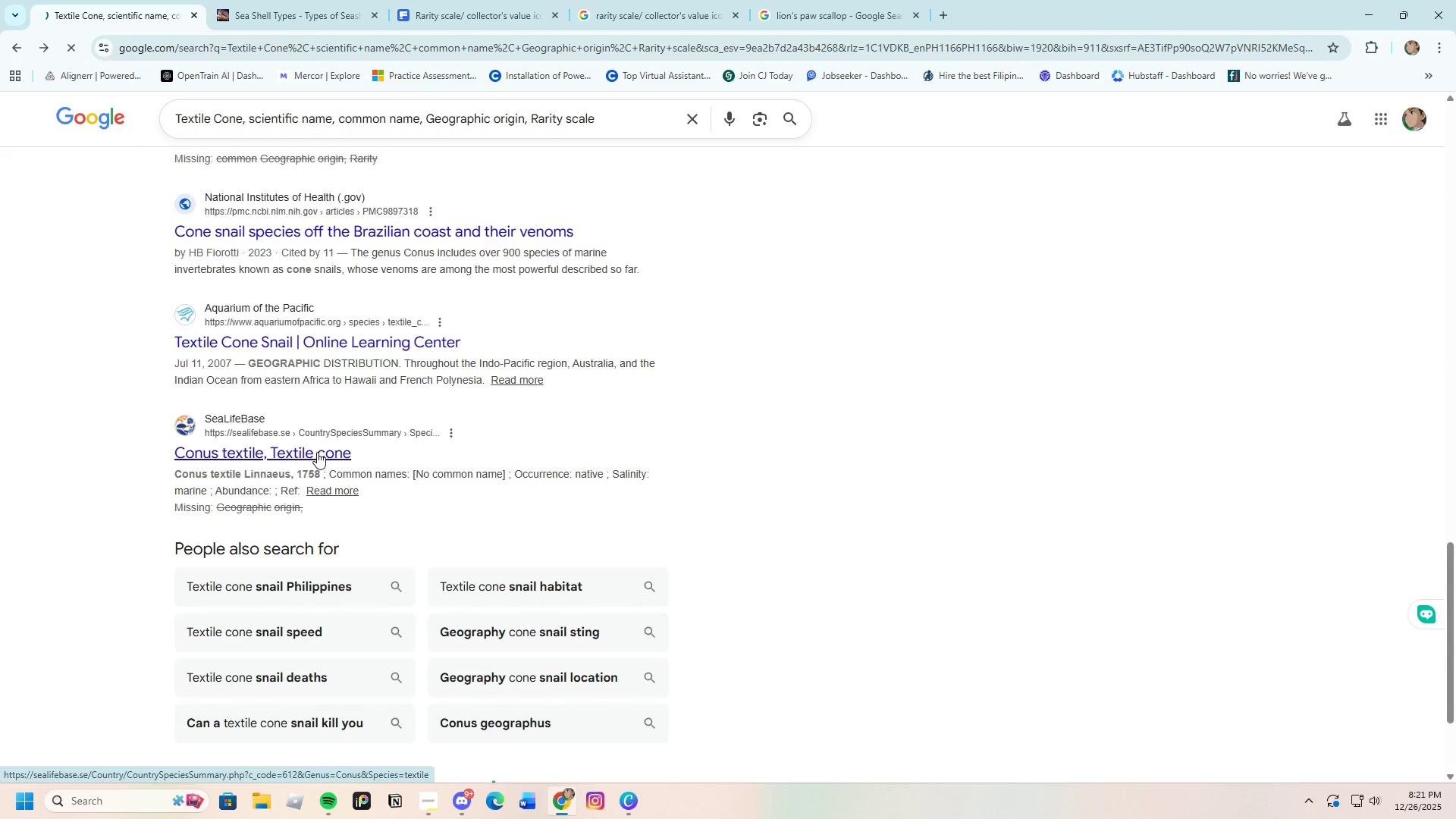 
left_click([317, 452])
 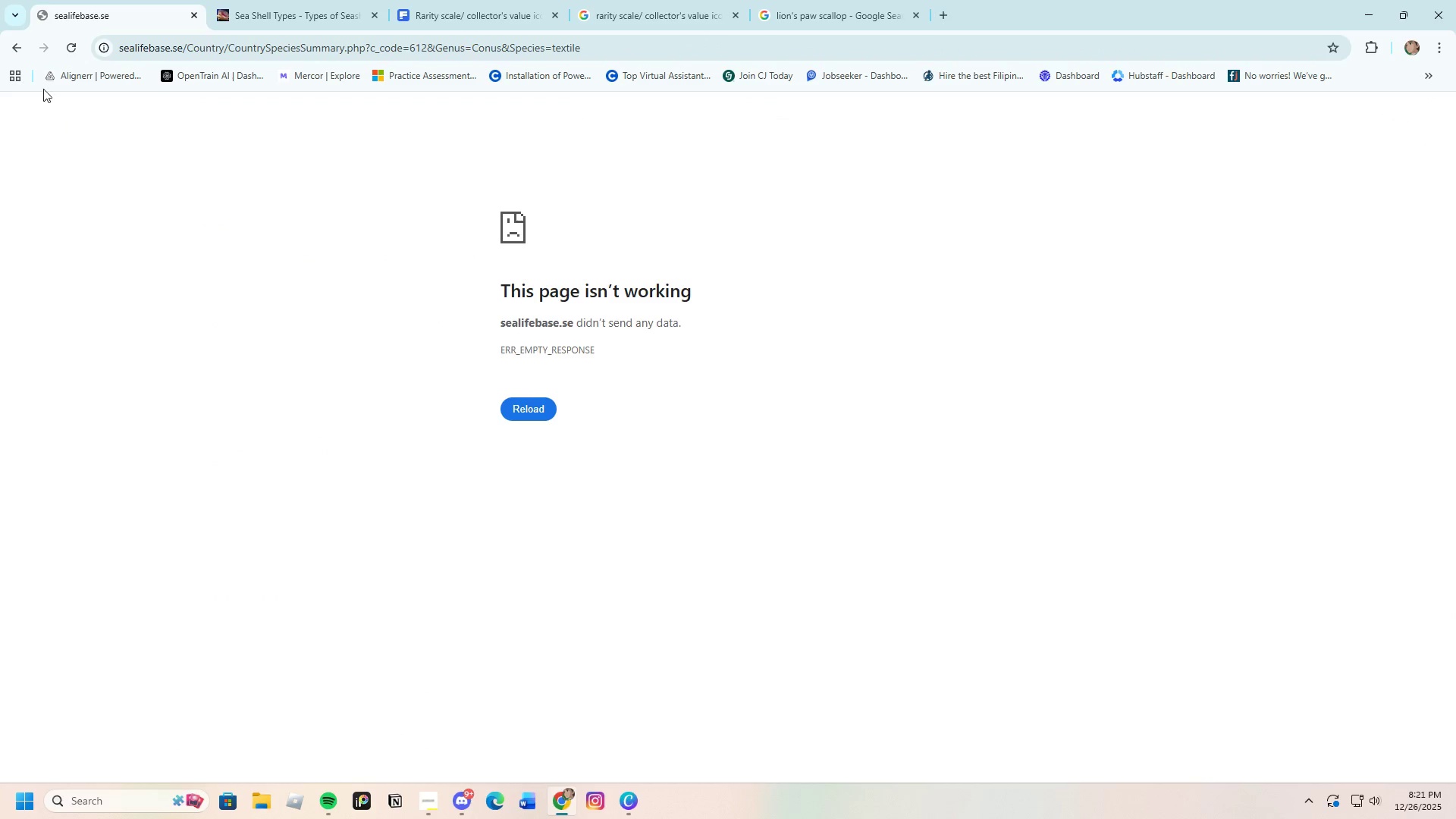 
left_click_drag(start_coordinate=[8, 49], to_coordinate=[8, 55])
 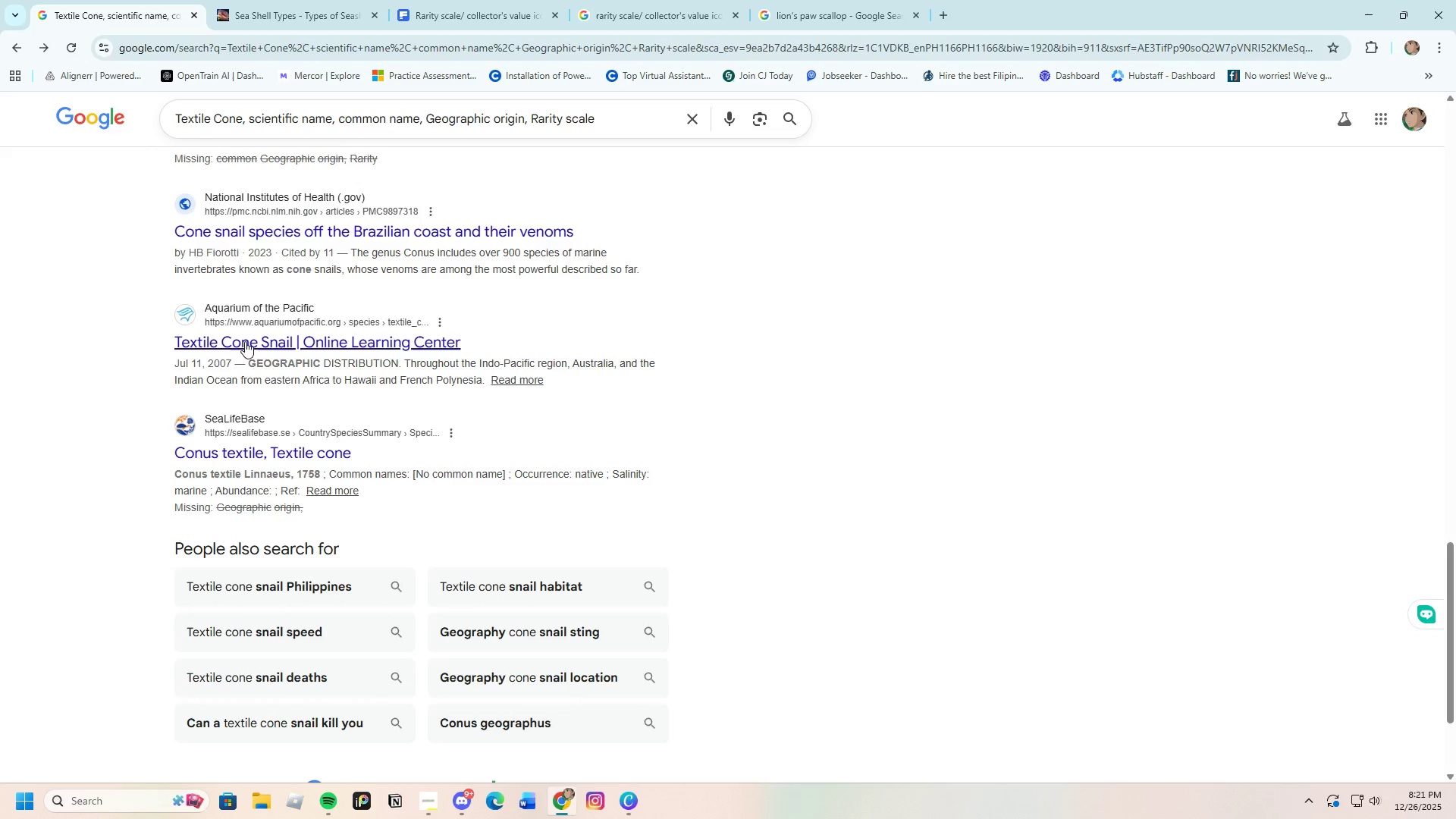 
left_click([247, 338])
 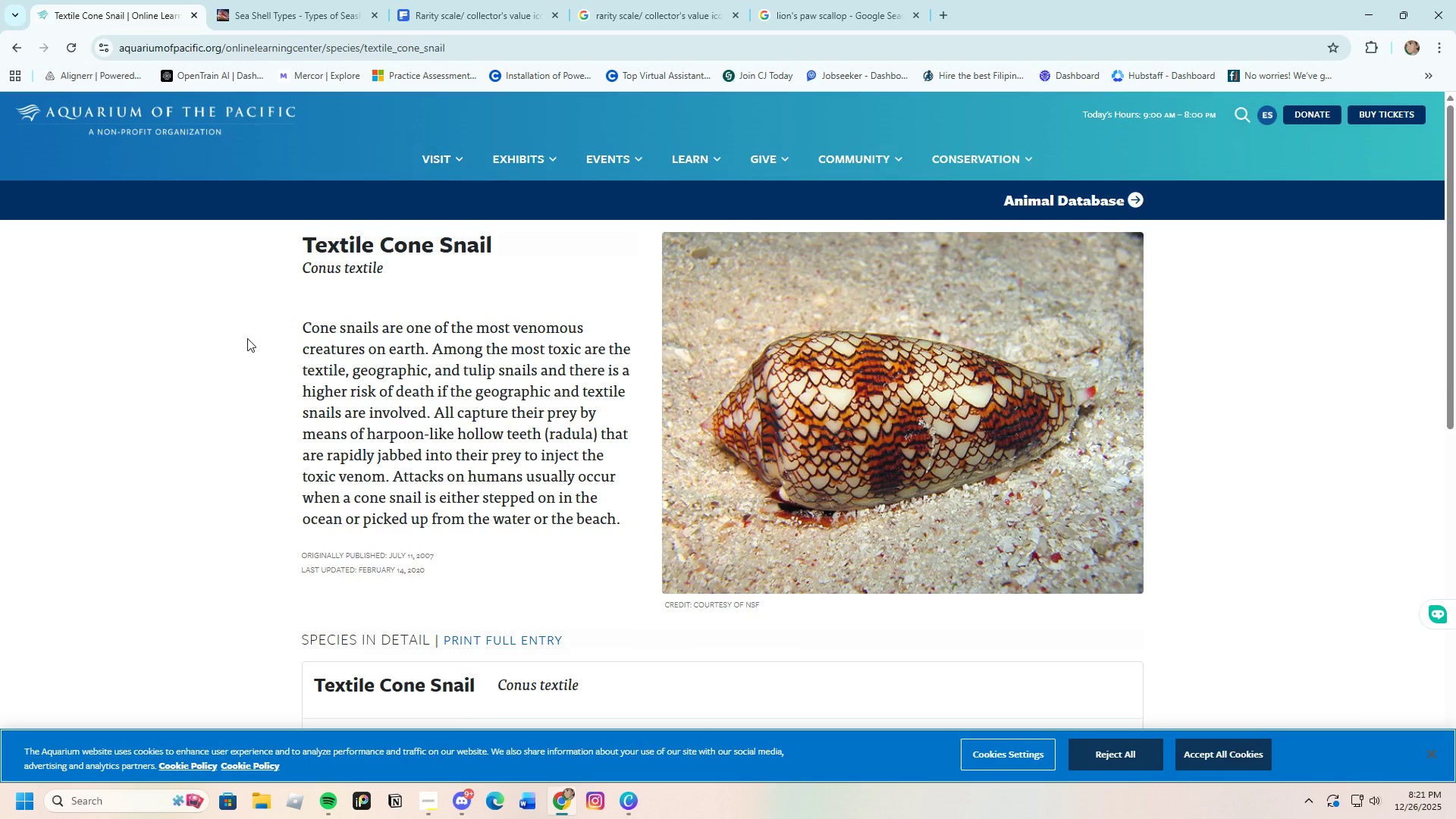 
wait(22.91)
 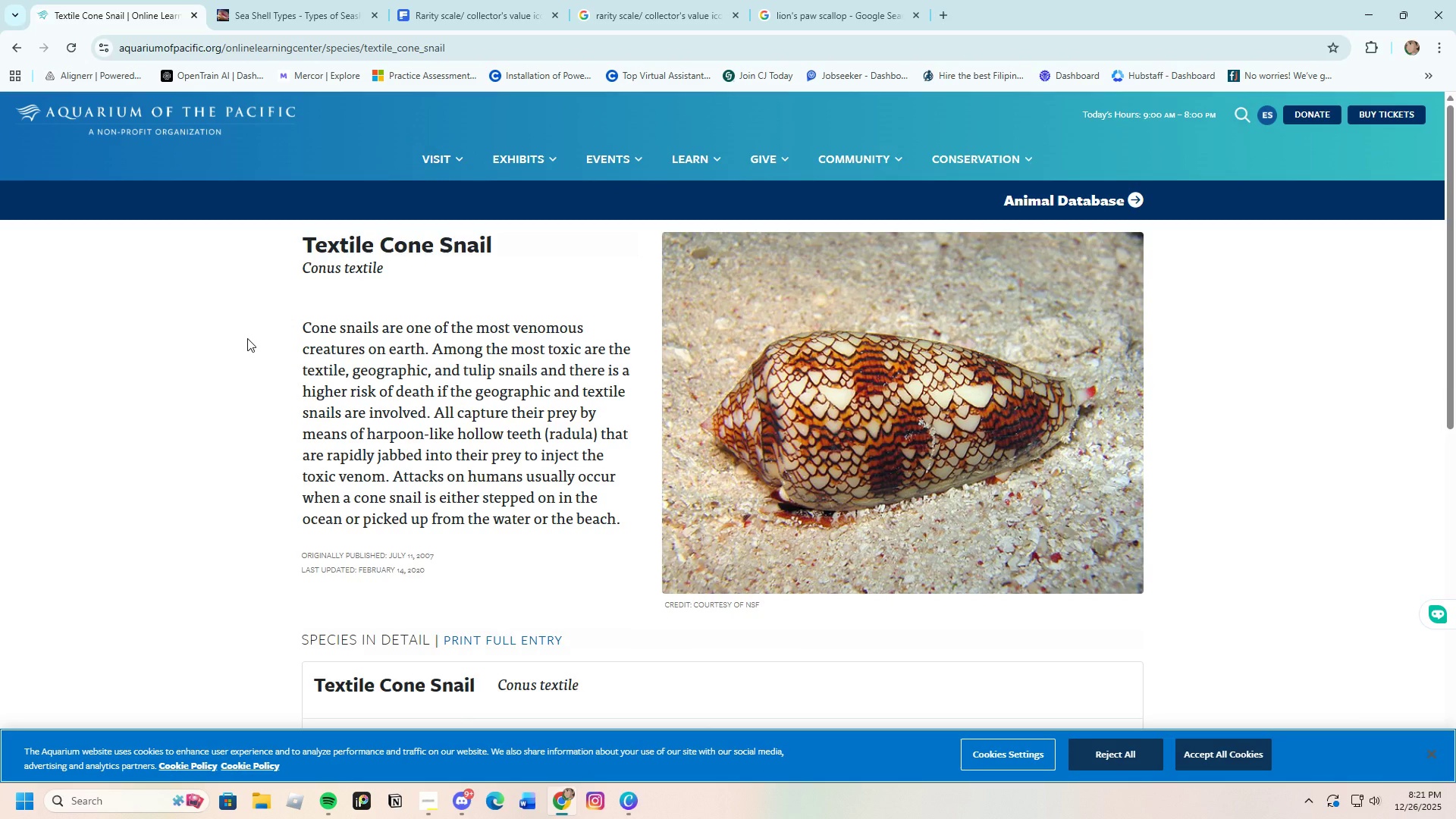 
scroll: coordinate [431, 592], scroll_direction: down, amount: 5.0
 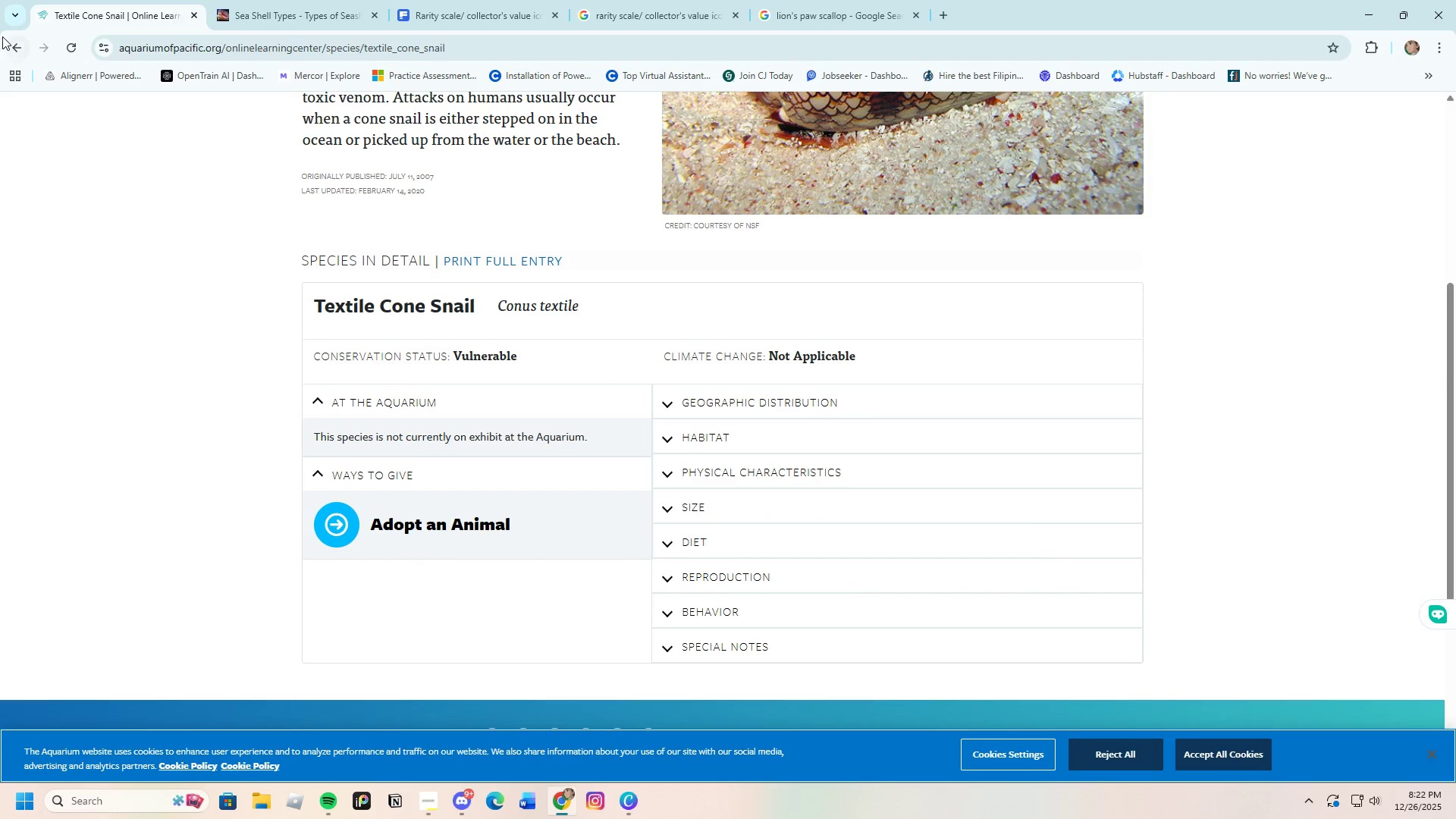 
left_click([9, 42])
 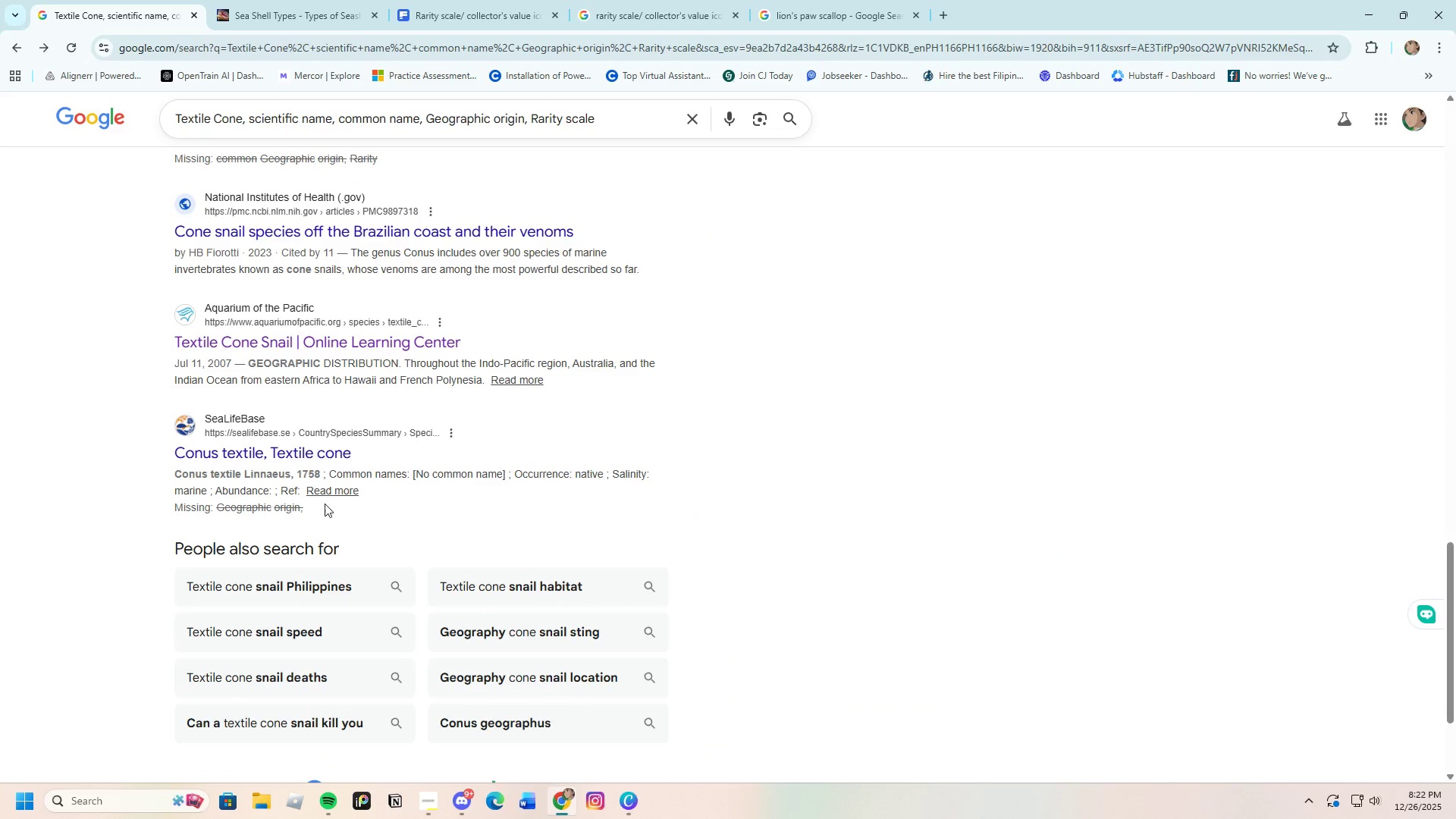 
scroll: coordinate [321, 487], scroll_direction: up, amount: 1.0
 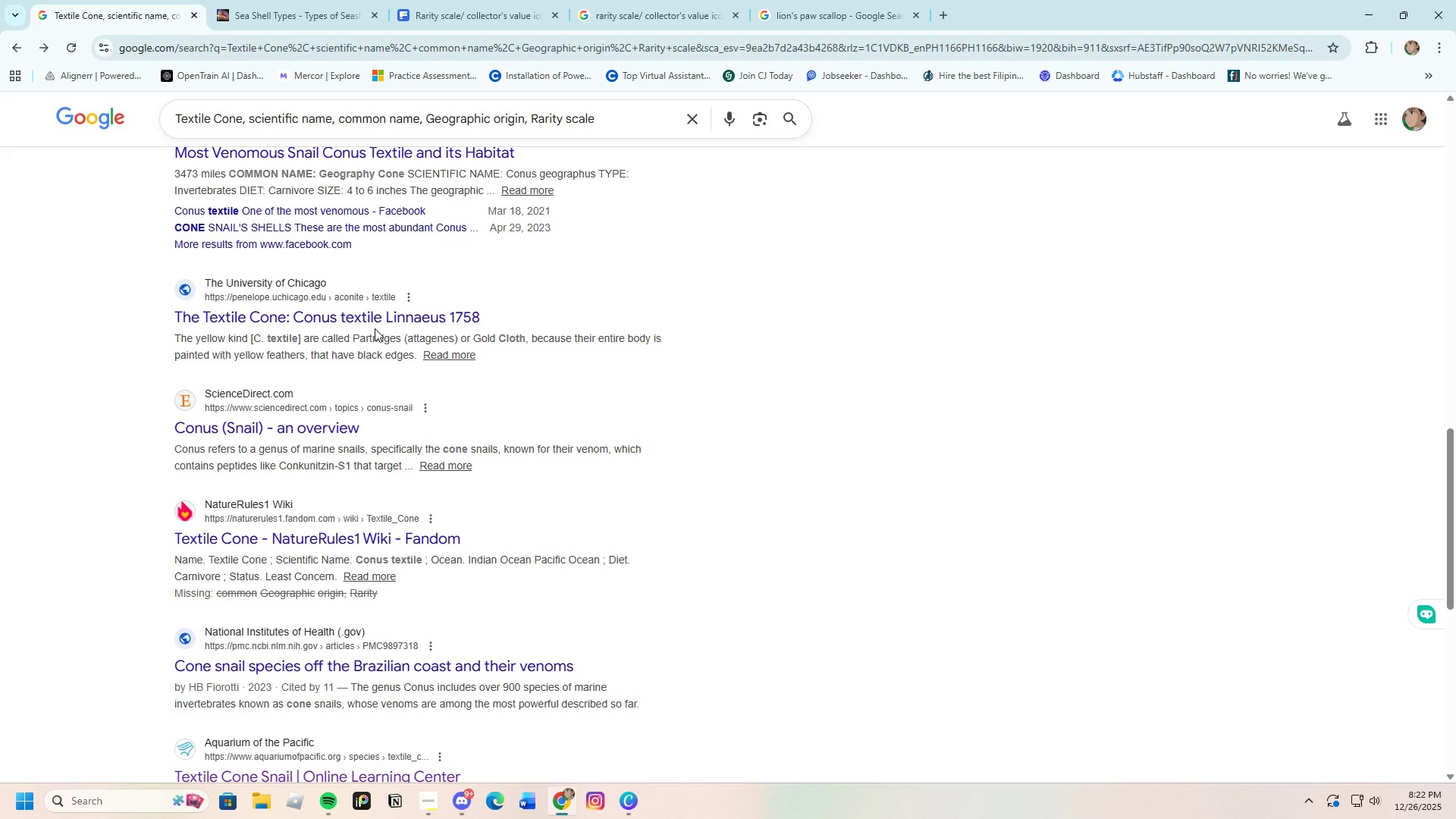 
left_click([375, 325])
 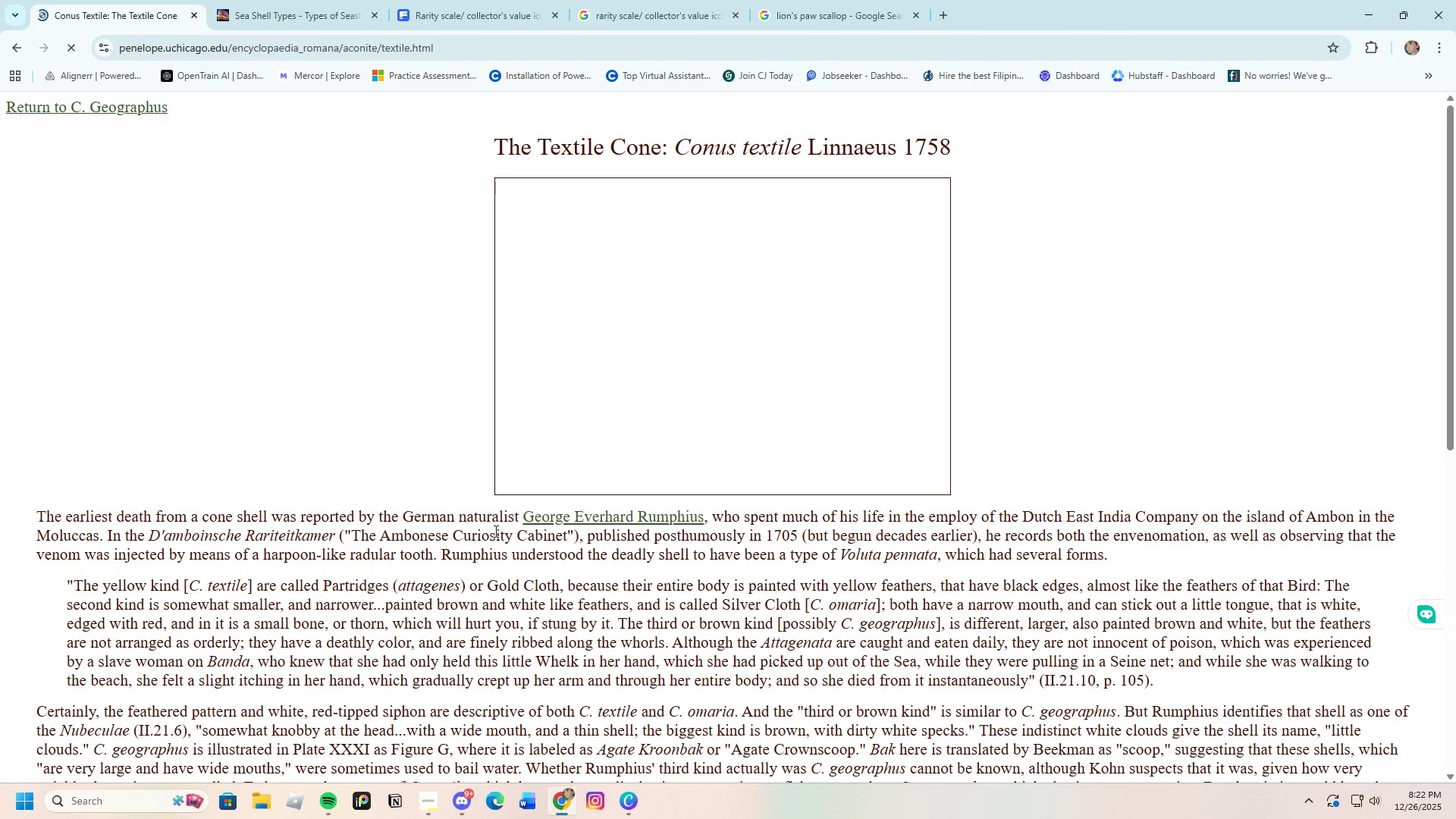 
scroll: coordinate [493, 537], scroll_direction: down, amount: 3.0
 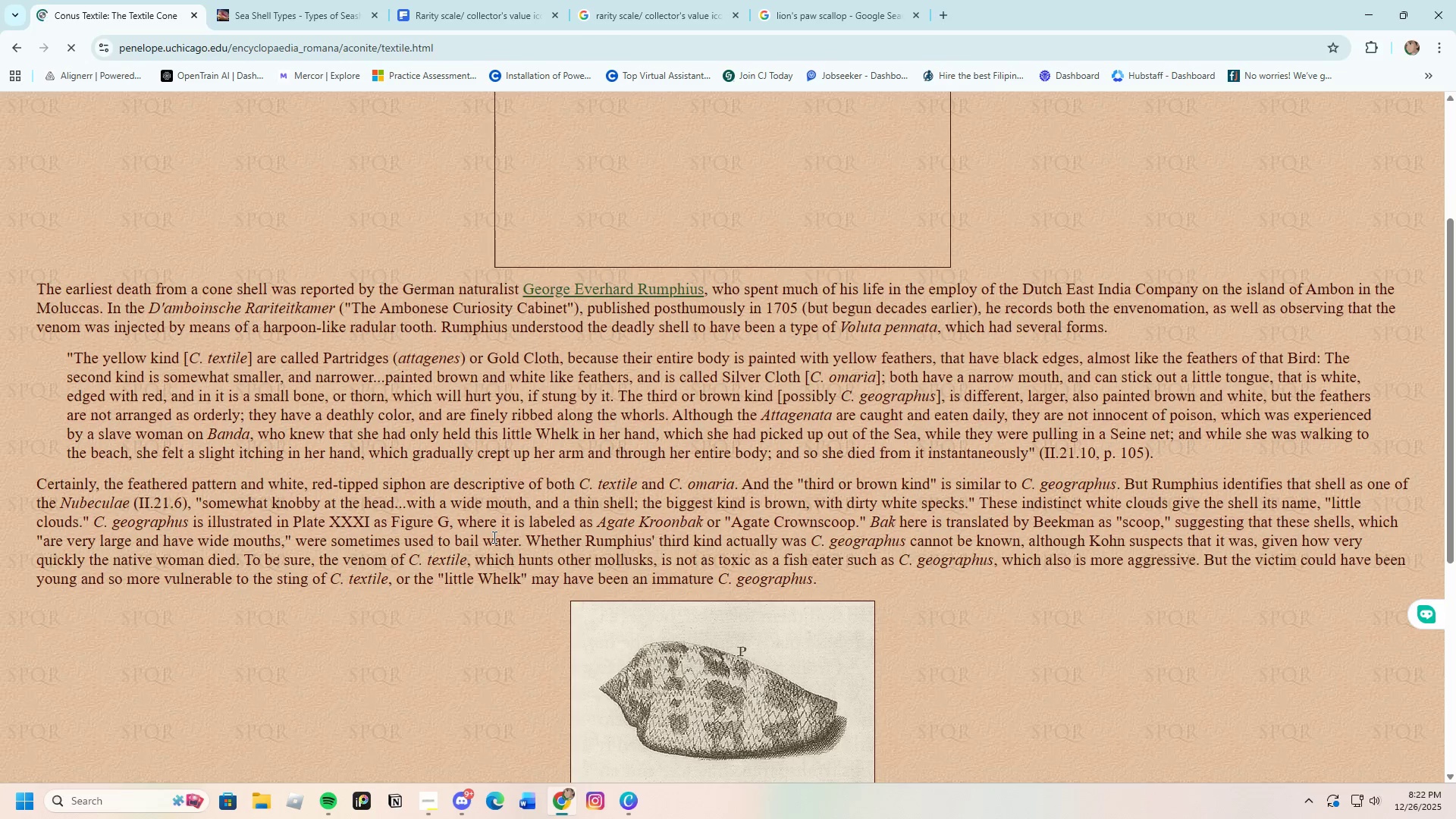 
scroll: coordinate [493, 537], scroll_direction: up, amount: 1.0
 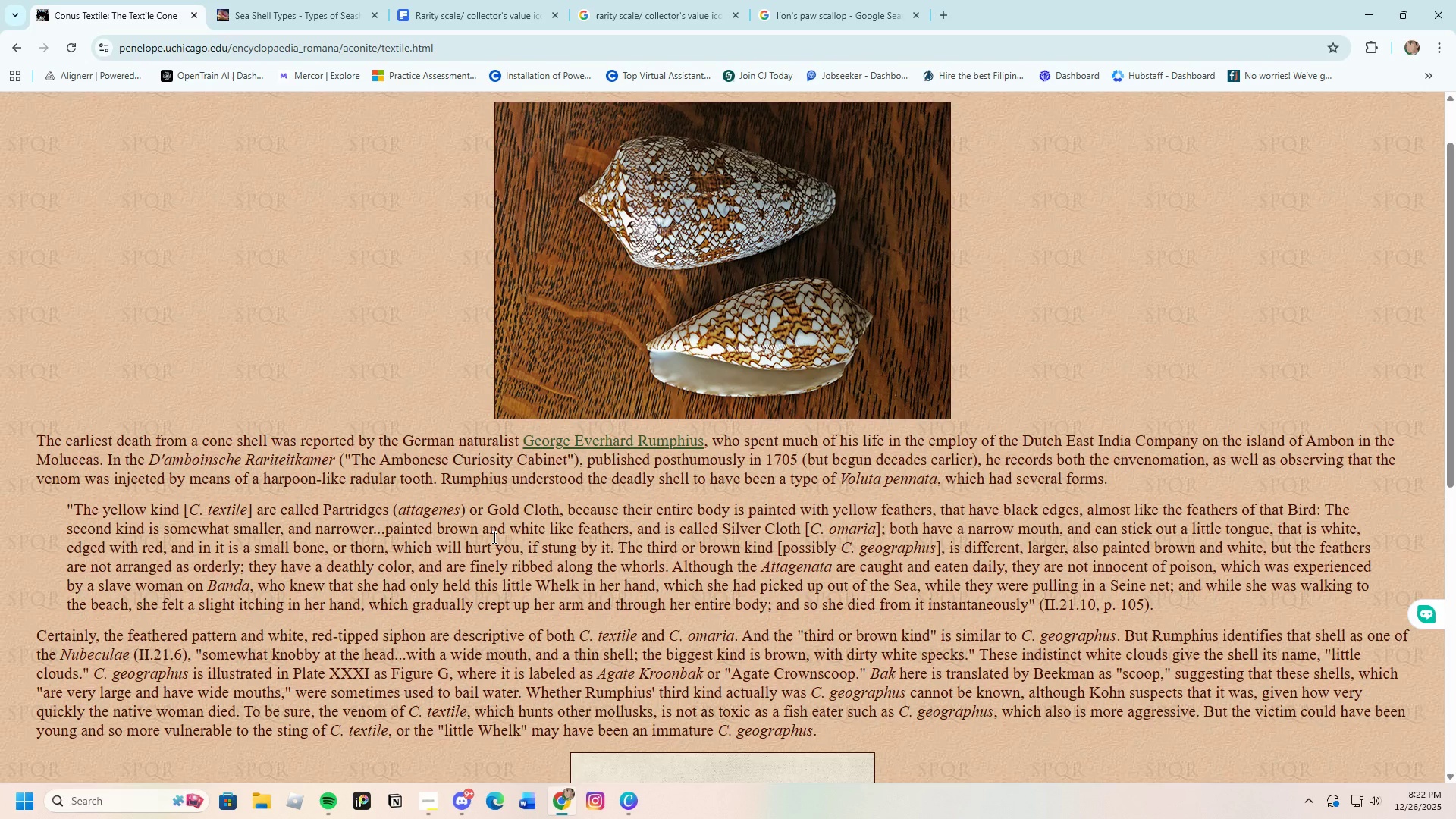 
scroll: coordinate [501, 535], scroll_direction: down, amount: 2.0
 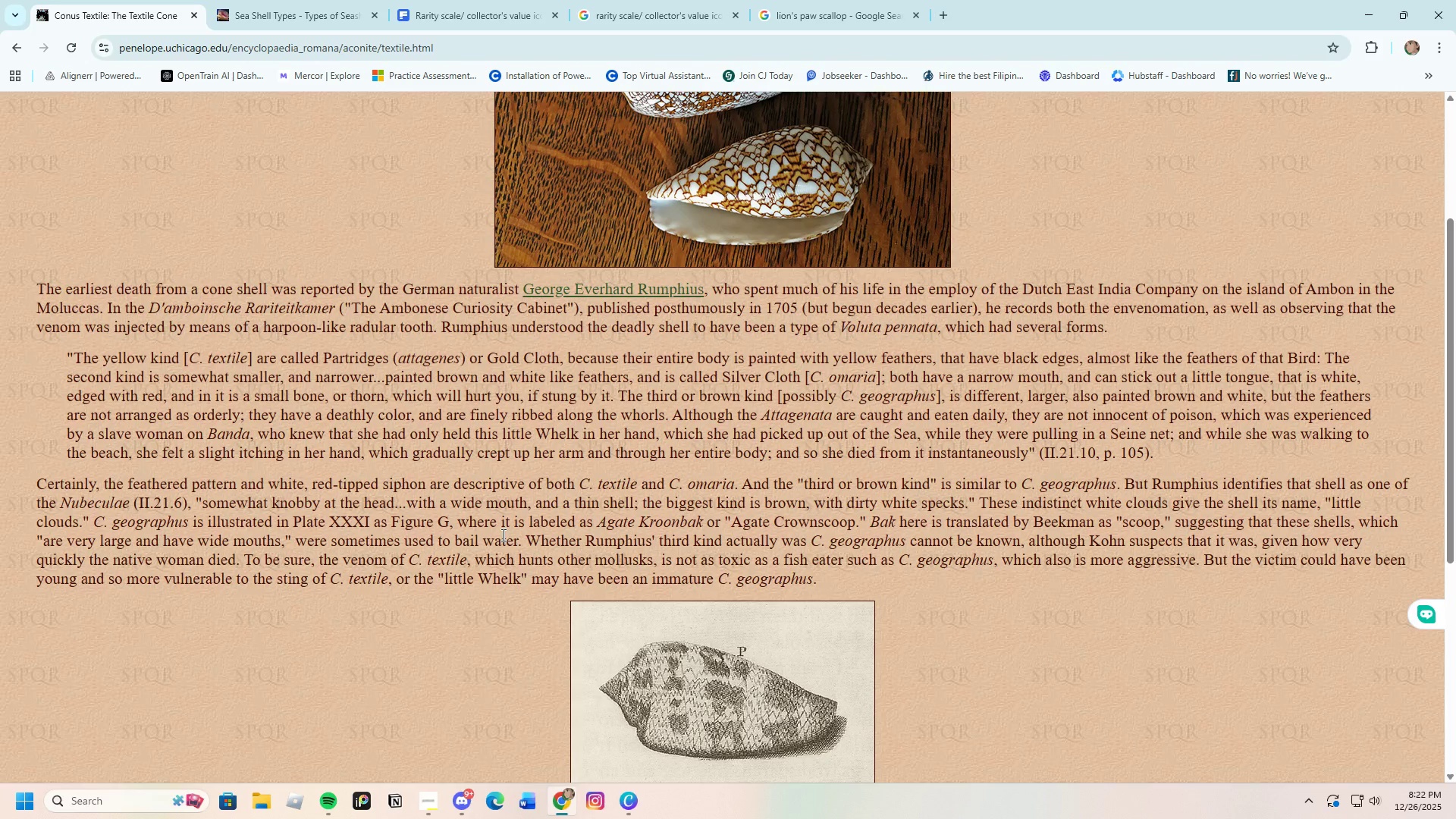 
wait(43.27)
 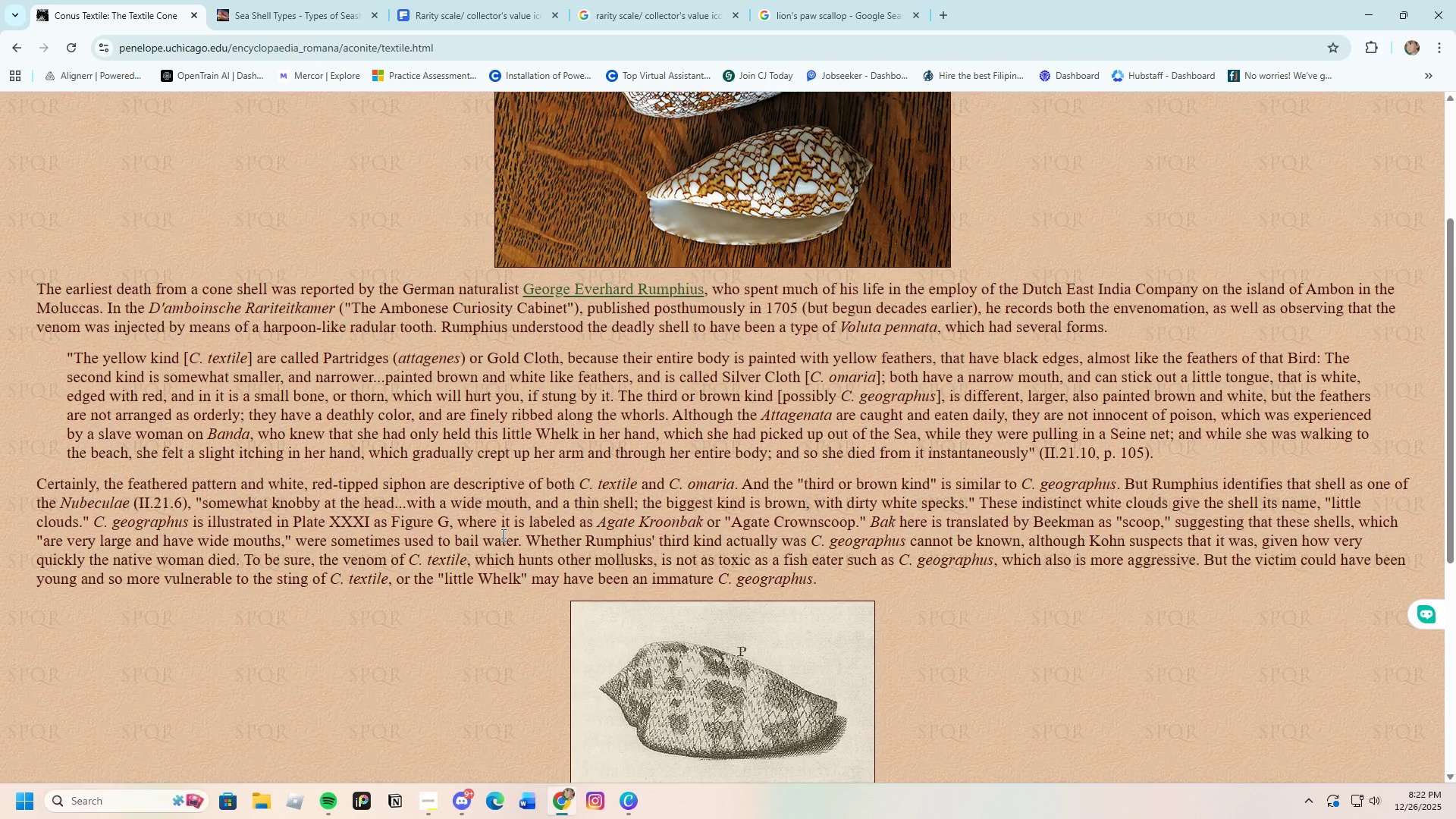 
scroll: coordinate [452, 593], scroll_direction: down, amount: 10.0
 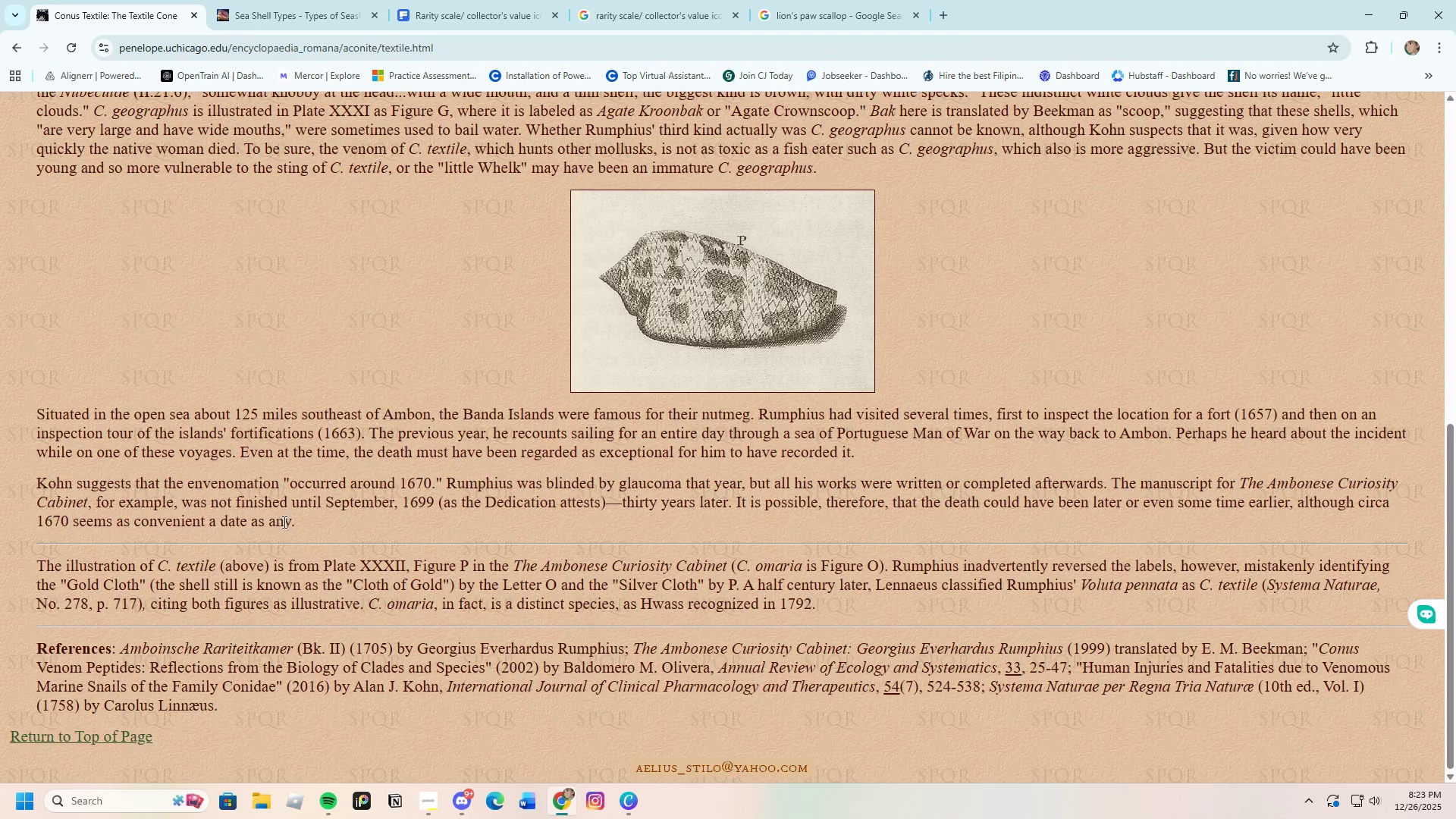 
left_click([22, 50])
 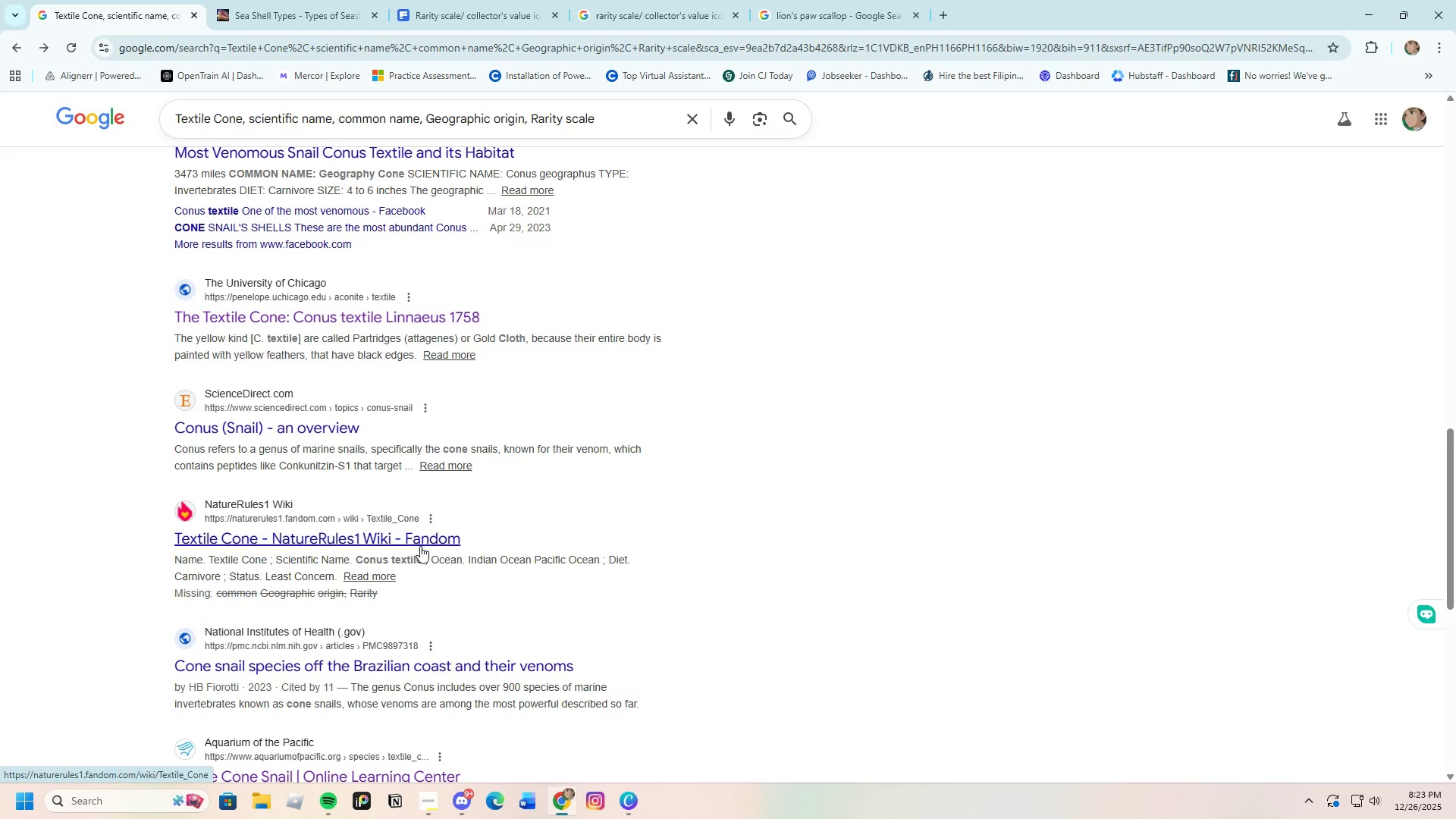 
scroll: coordinate [404, 531], scroll_direction: up, amount: 5.0
 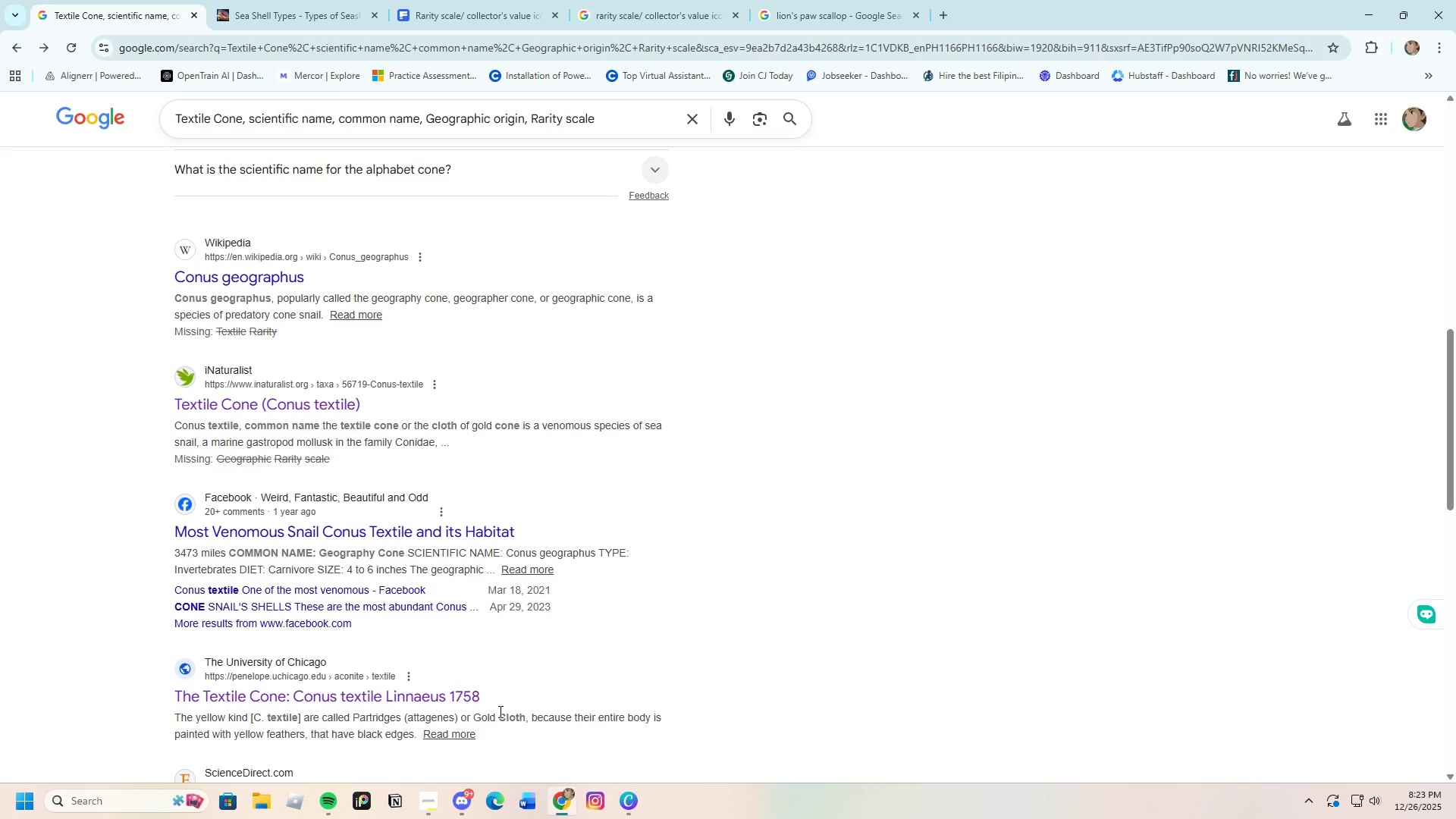 
wait(6.38)
 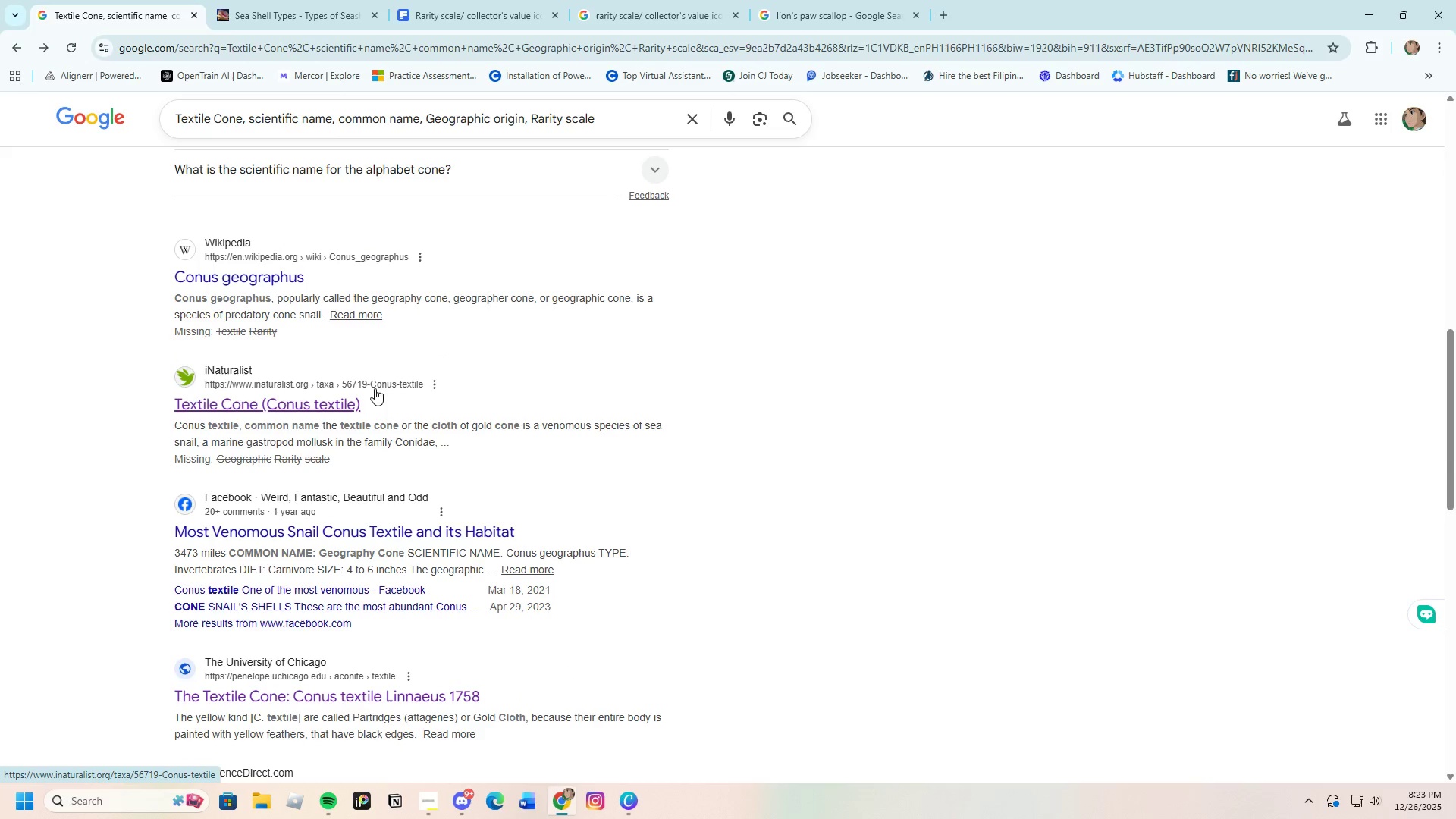 
left_click([629, 802])
 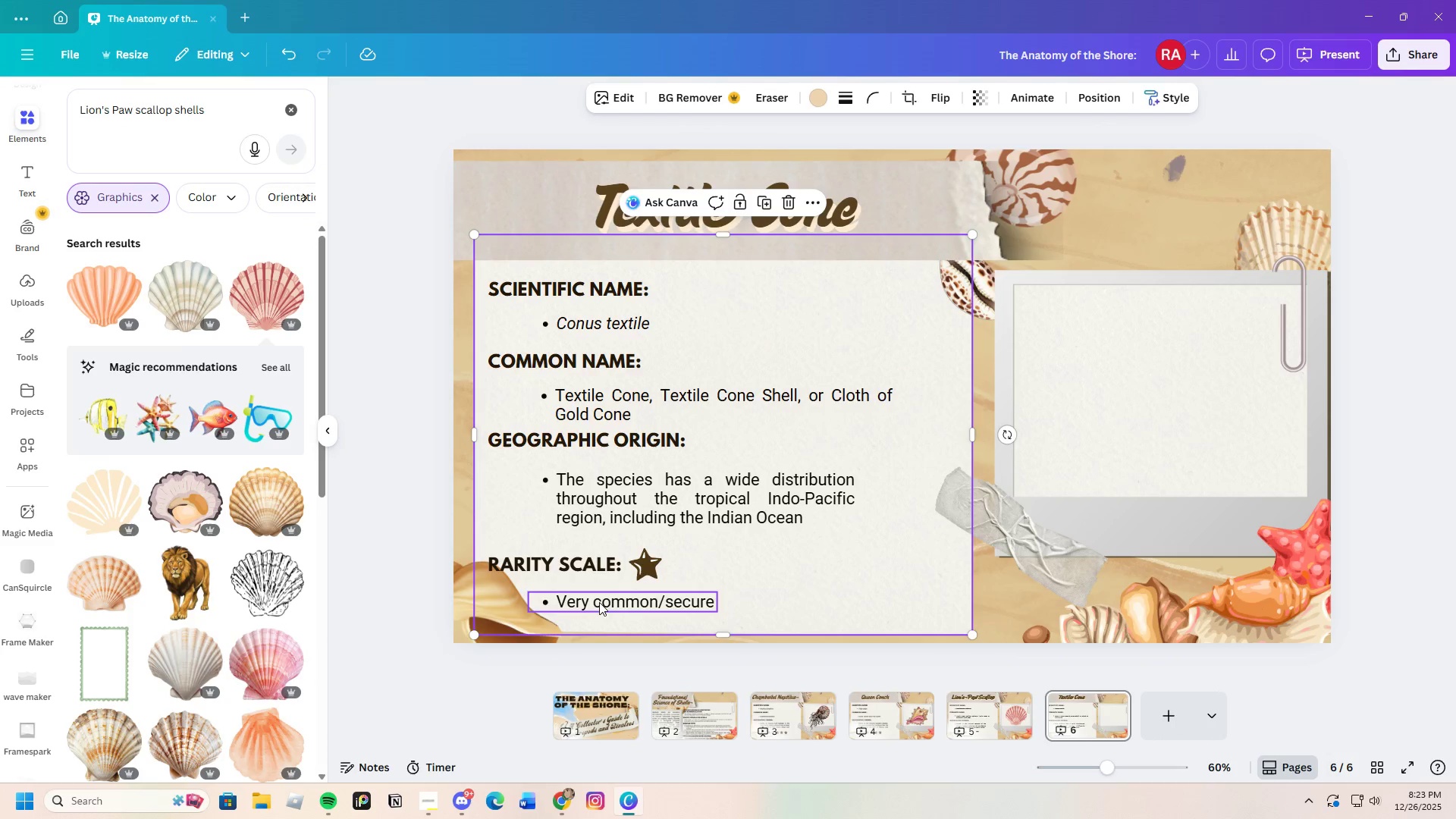 
double_click([594, 600])
 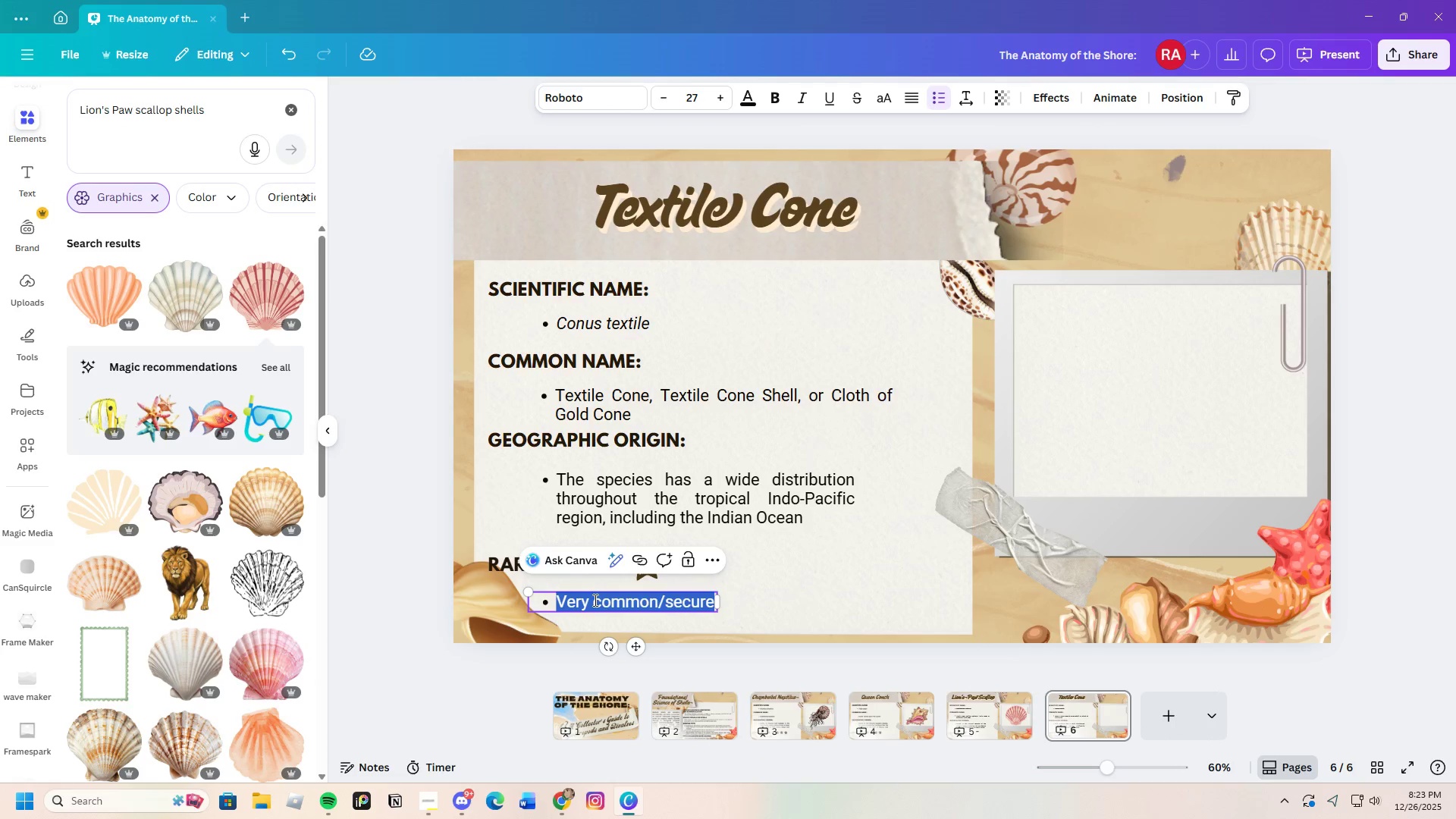 
left_click([594, 600])
 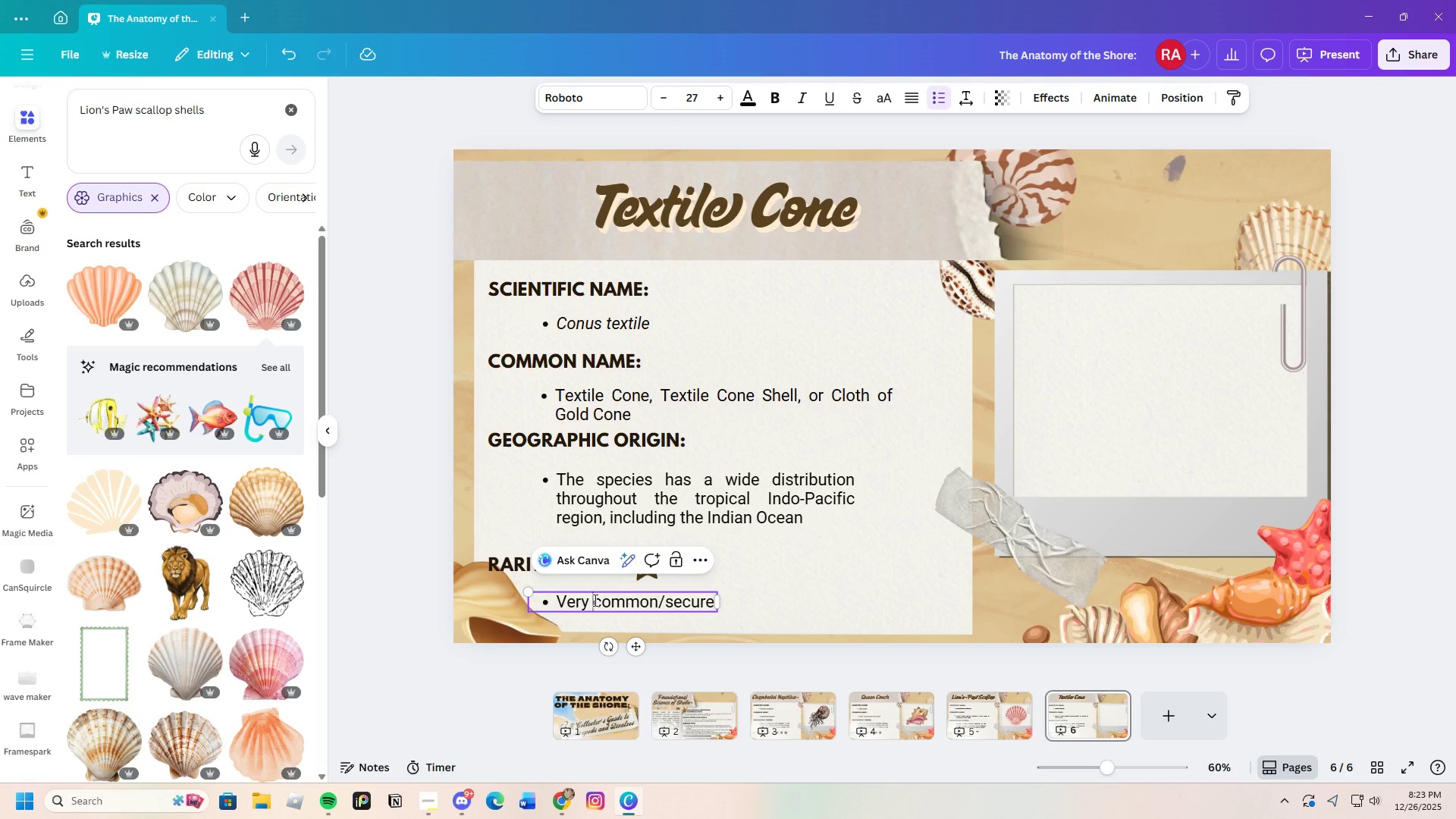 
left_click_drag(start_coordinate=[594, 600], to_coordinate=[555, 603])
 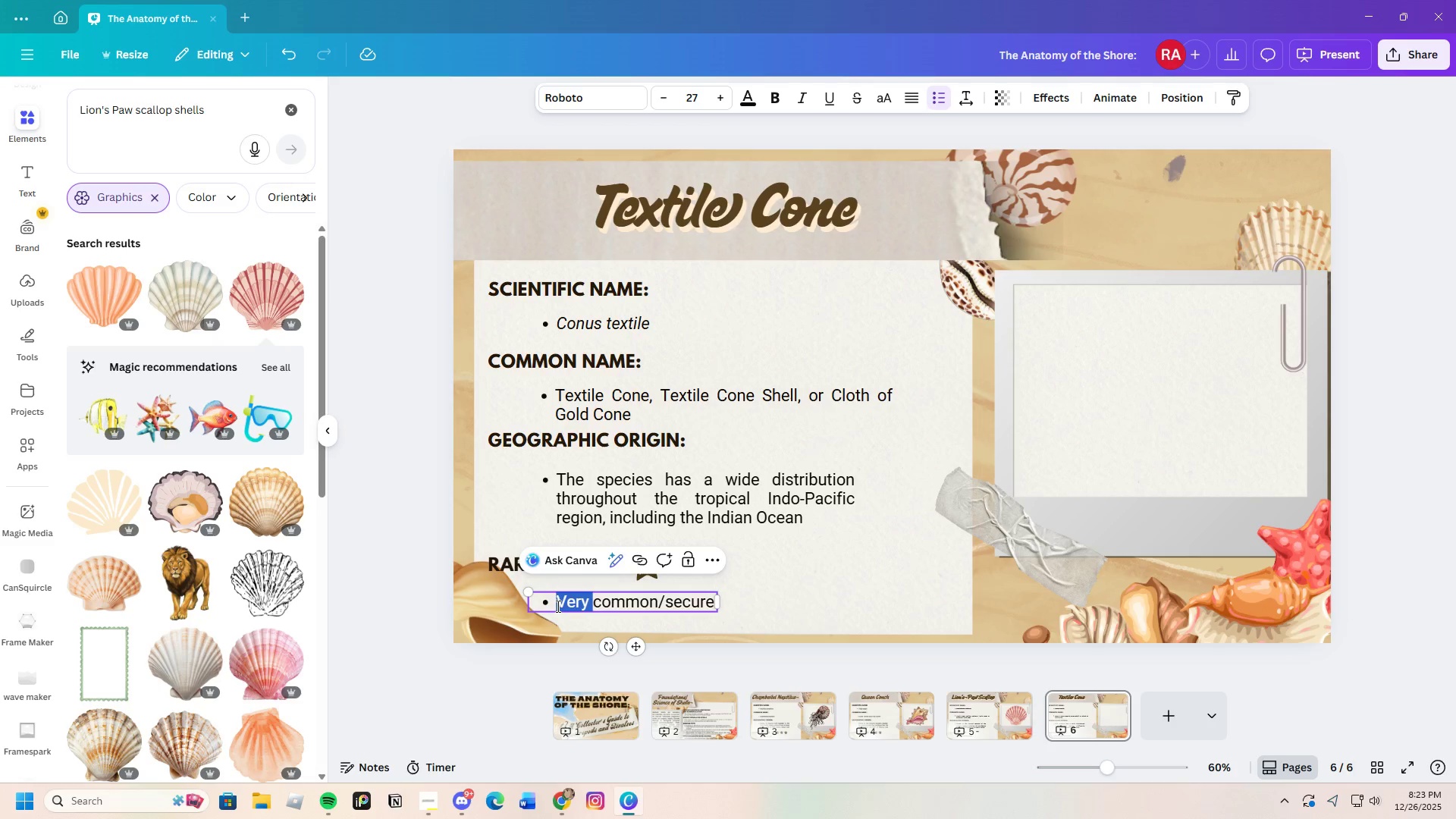 
key(Backspace)
 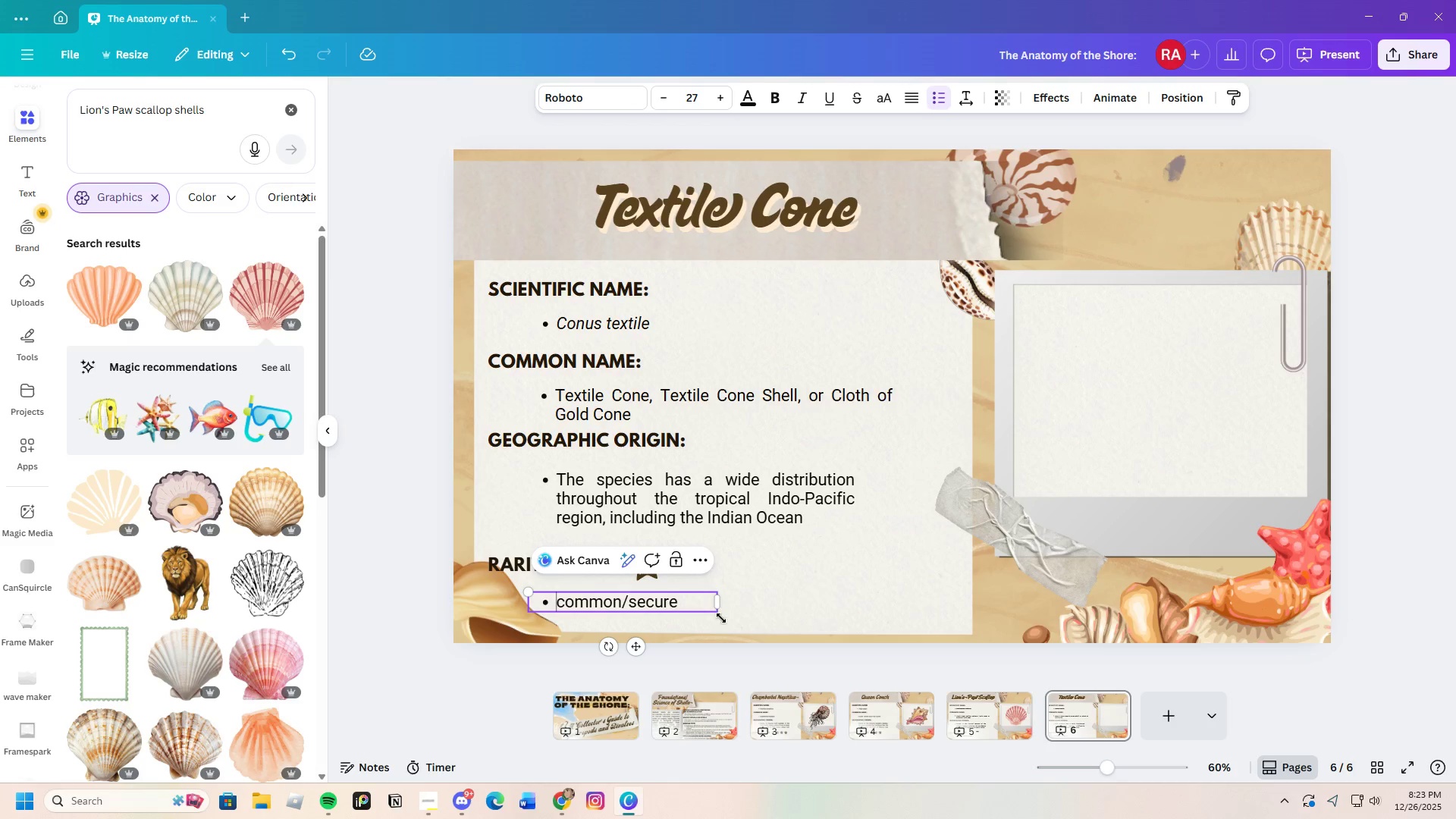 
left_click([686, 606])
 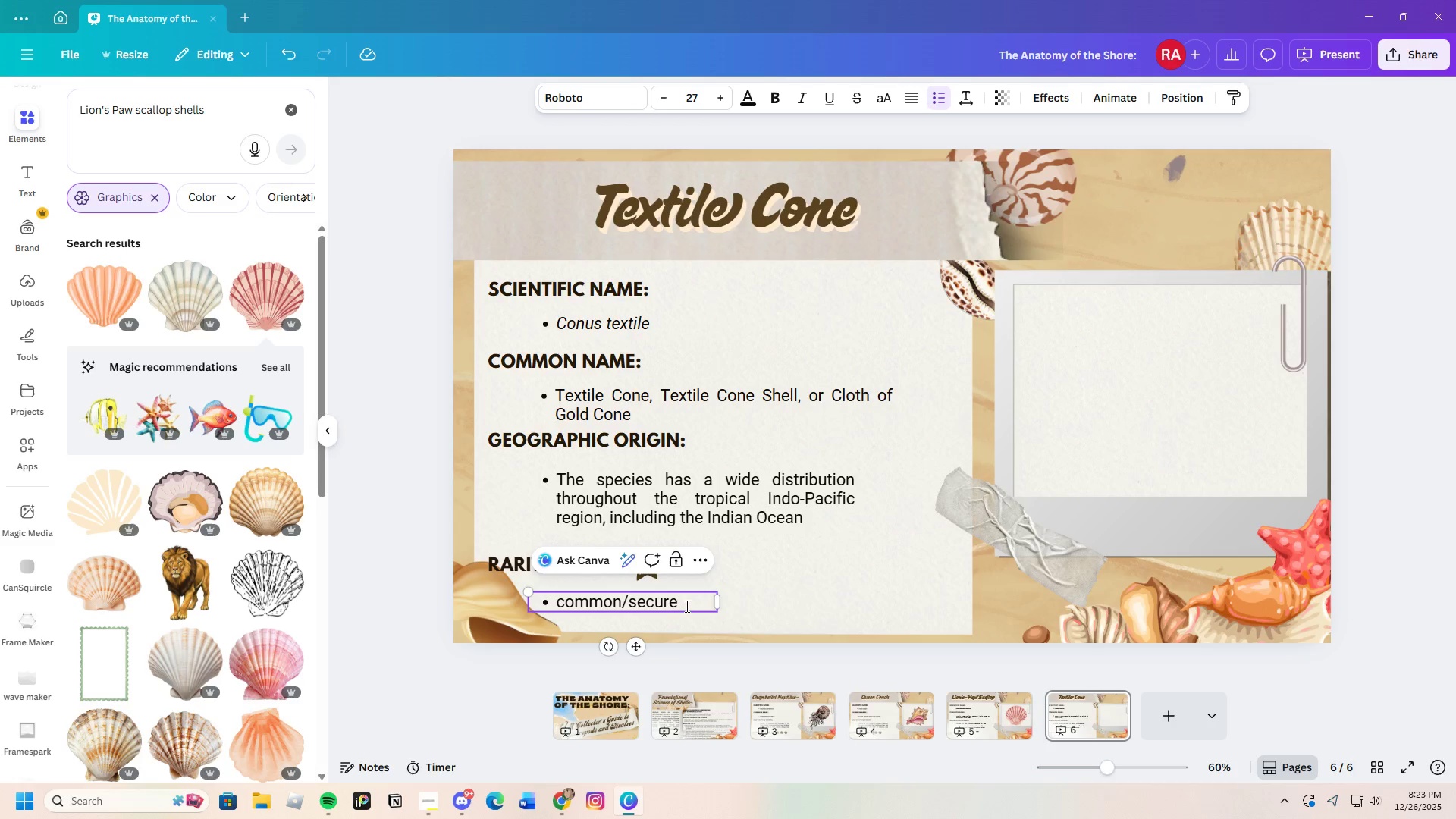 
key(Backspace)
 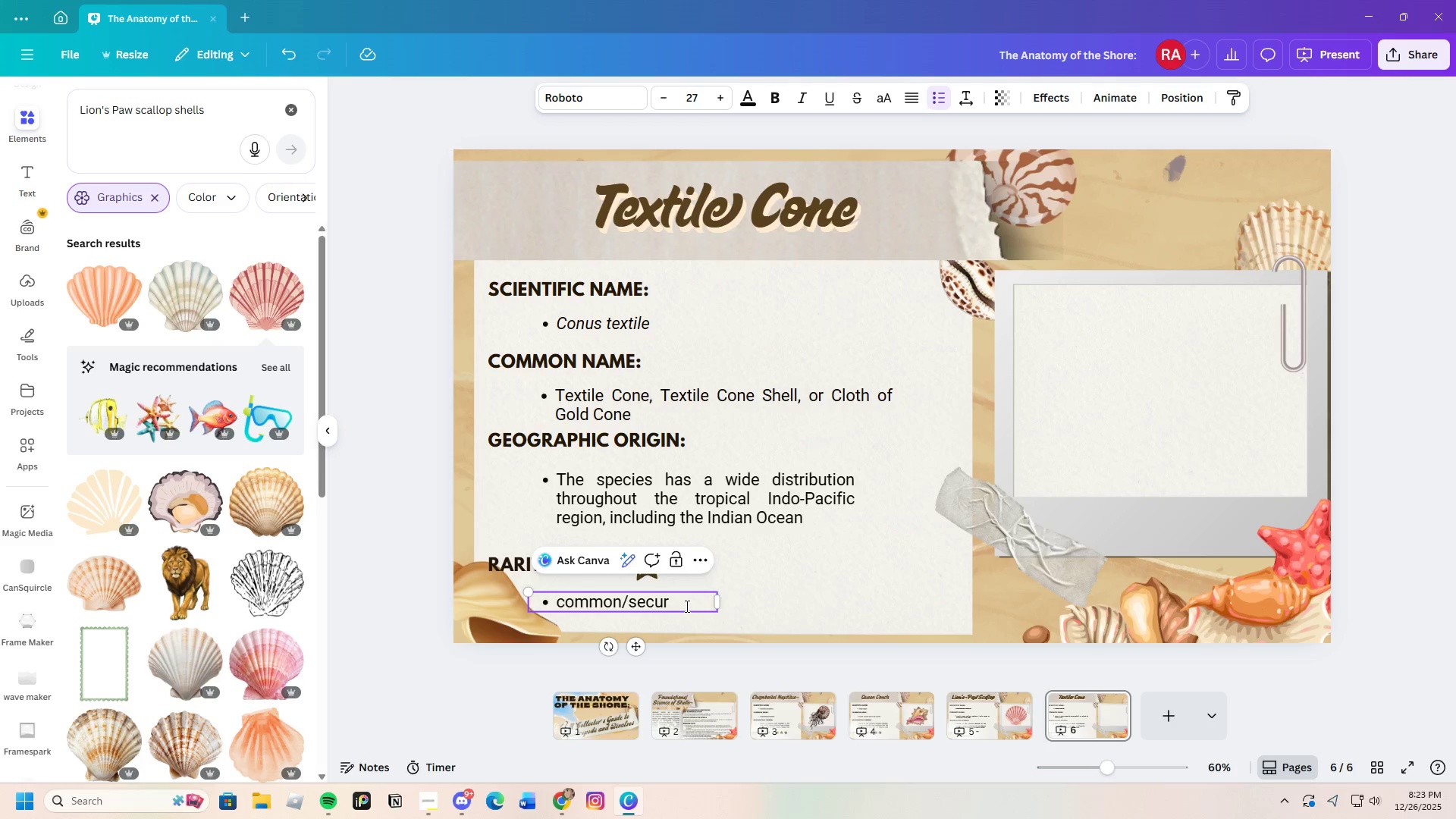 
key(Backspace)
 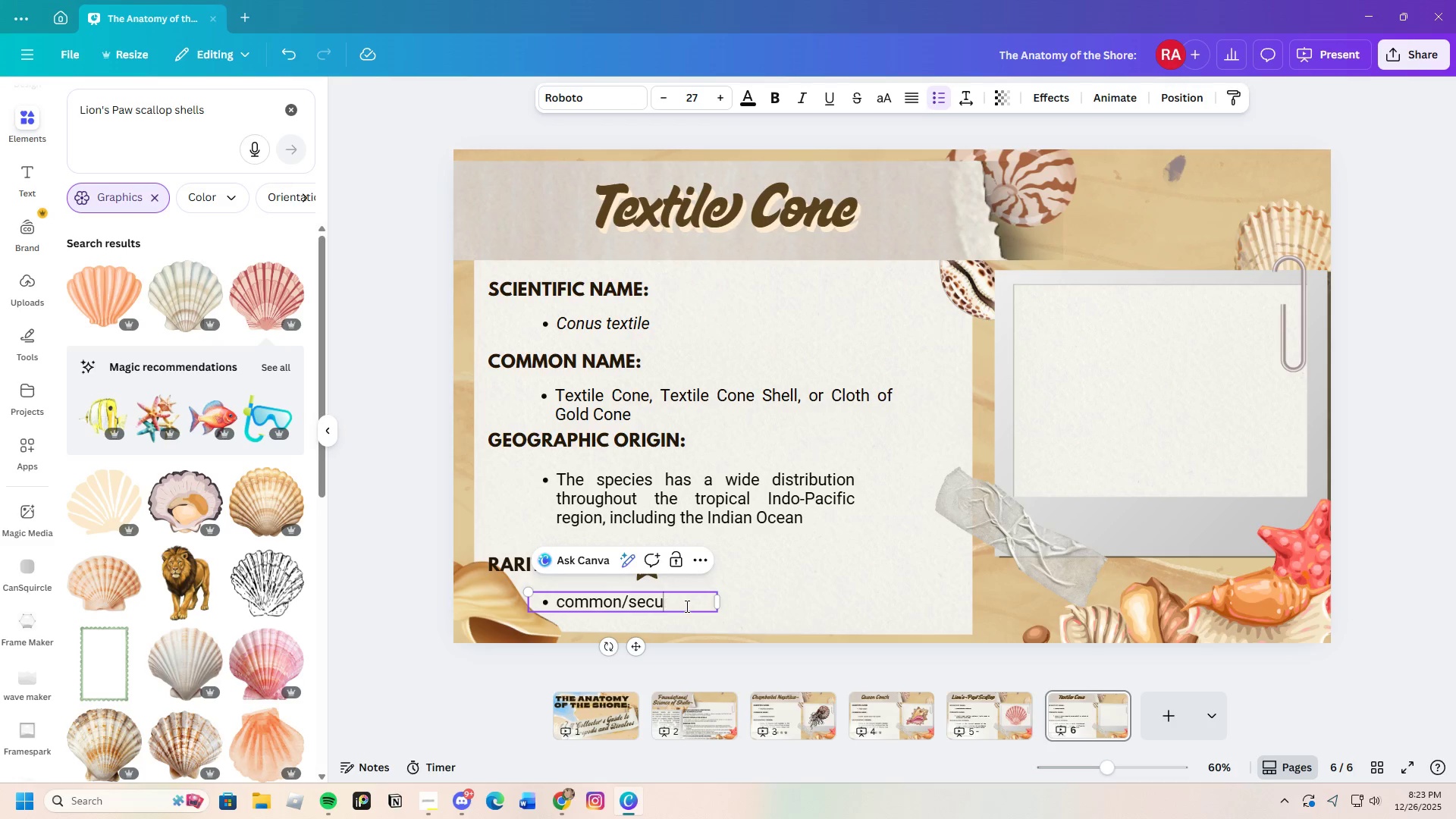 
key(Backspace)
 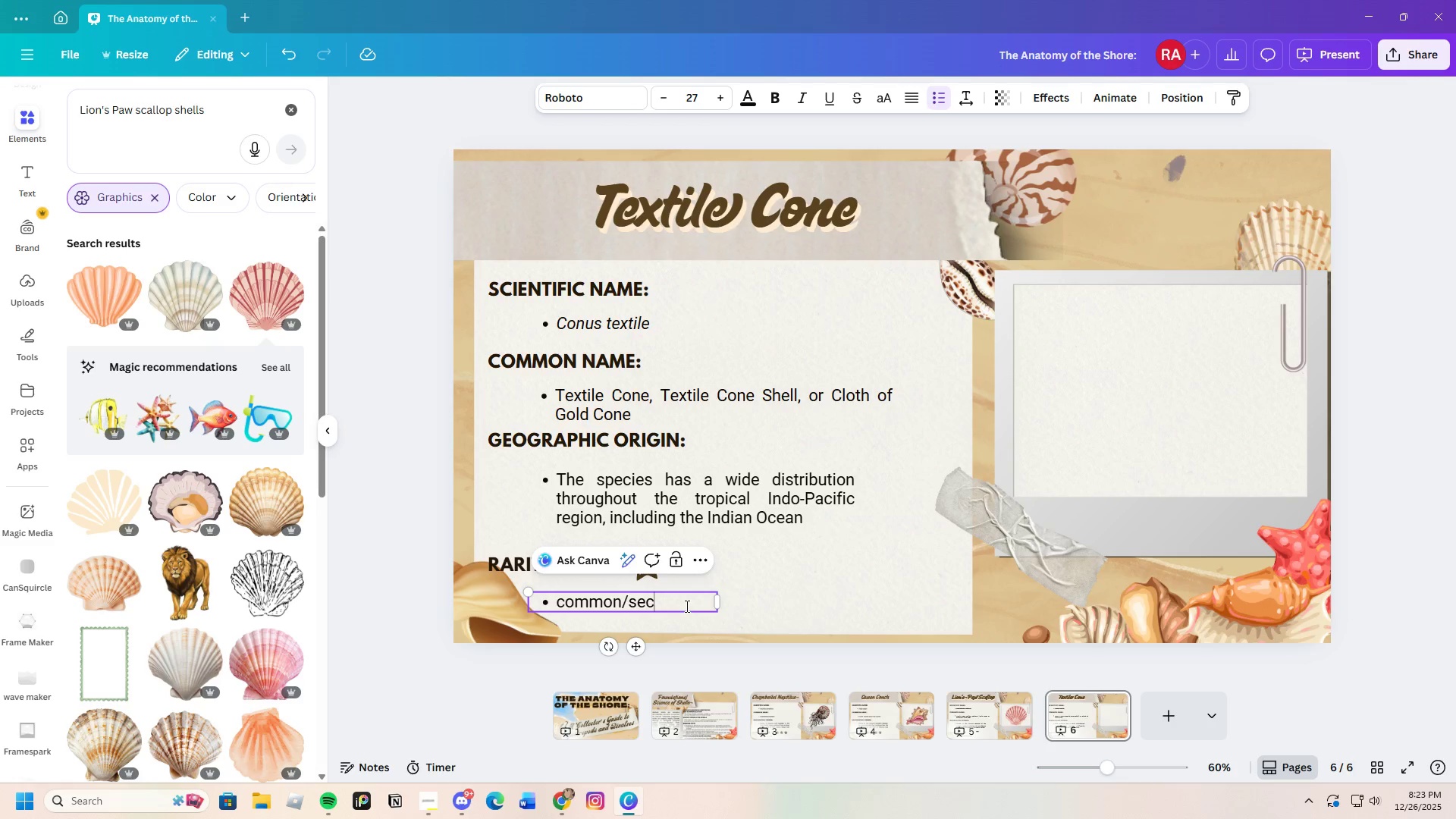 
key(Backspace)
 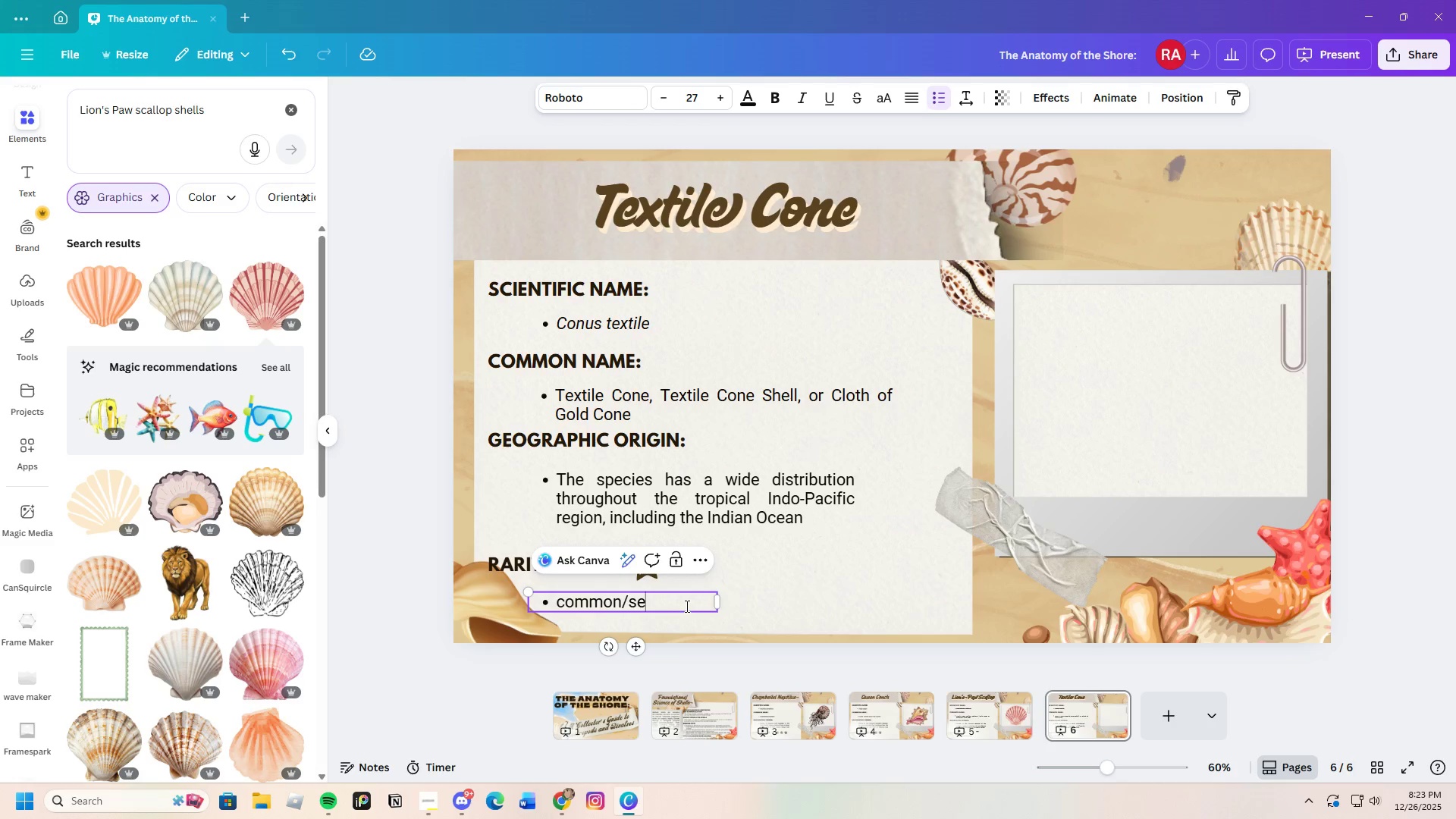 
key(Backspace)
 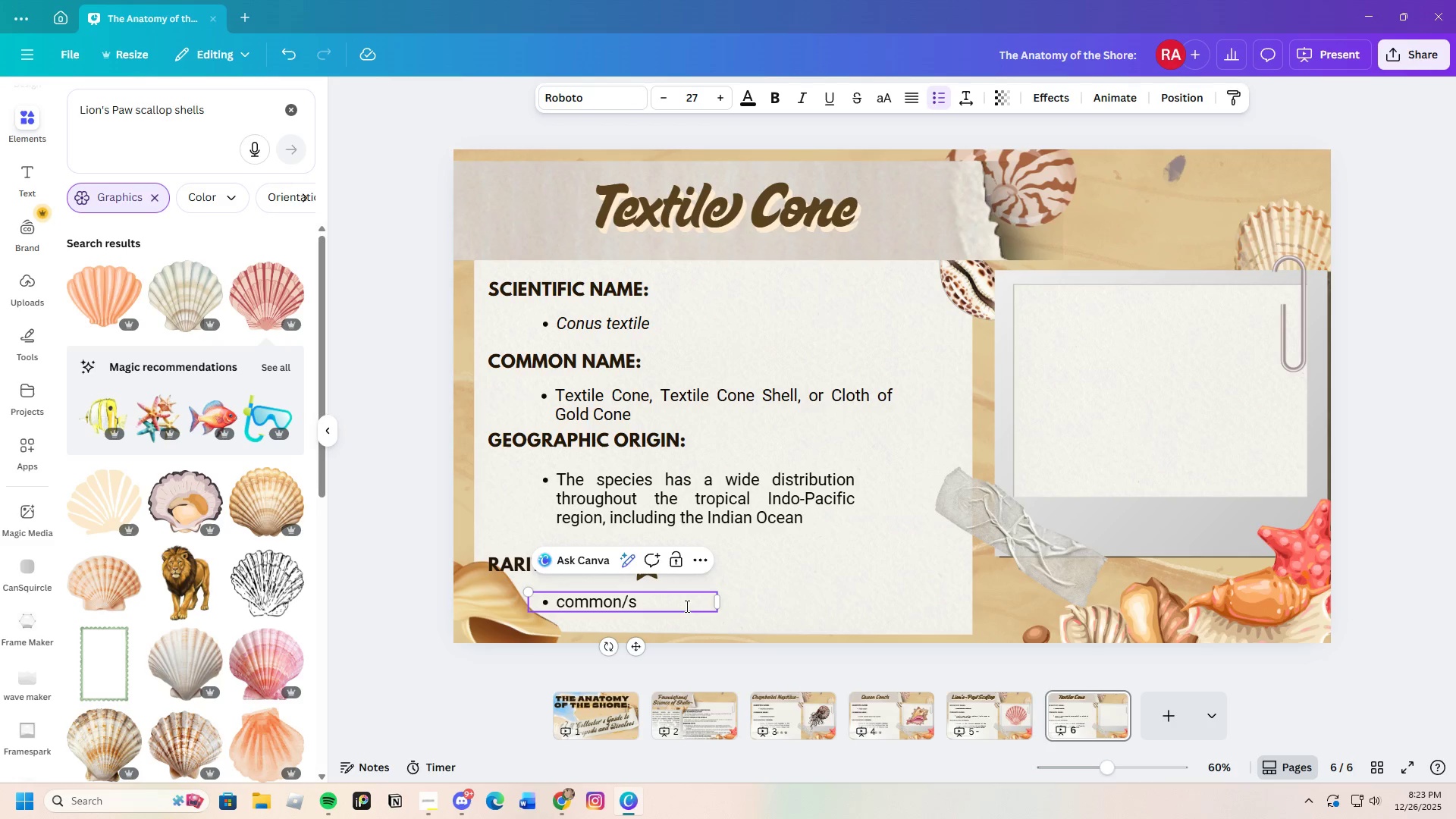 
key(Backspace)
 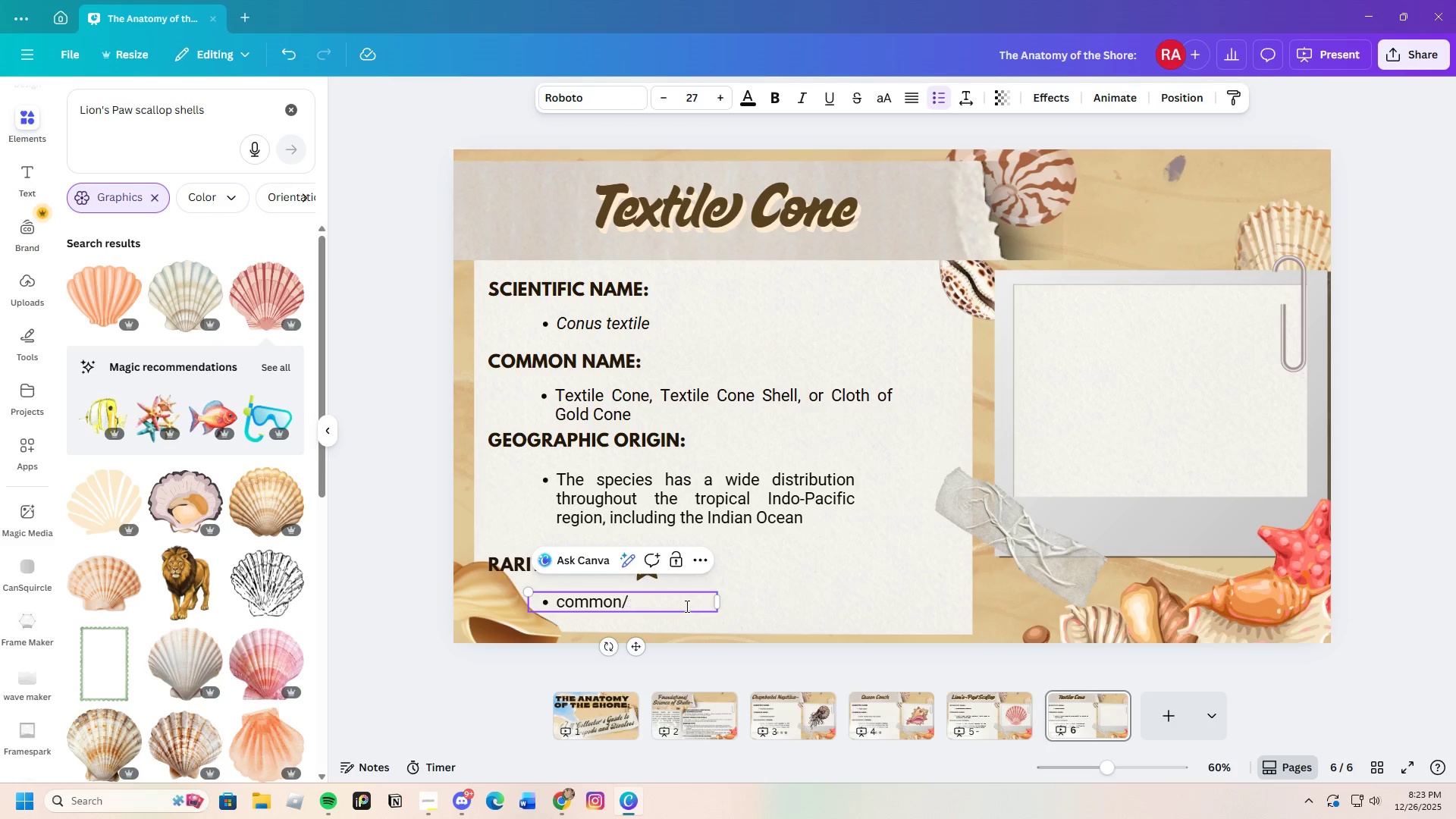 
key(Backspace)
 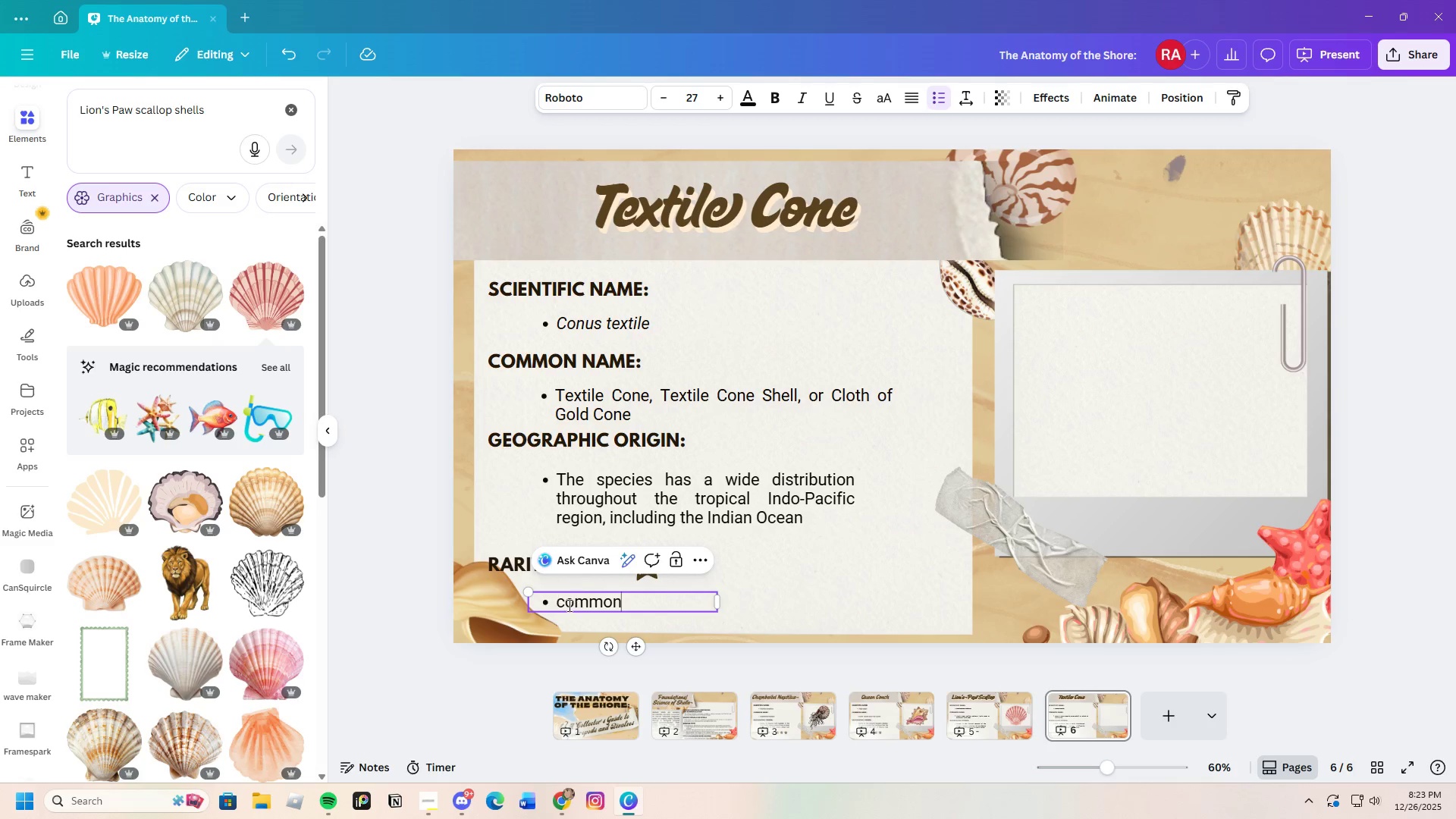 
left_click([561, 605])
 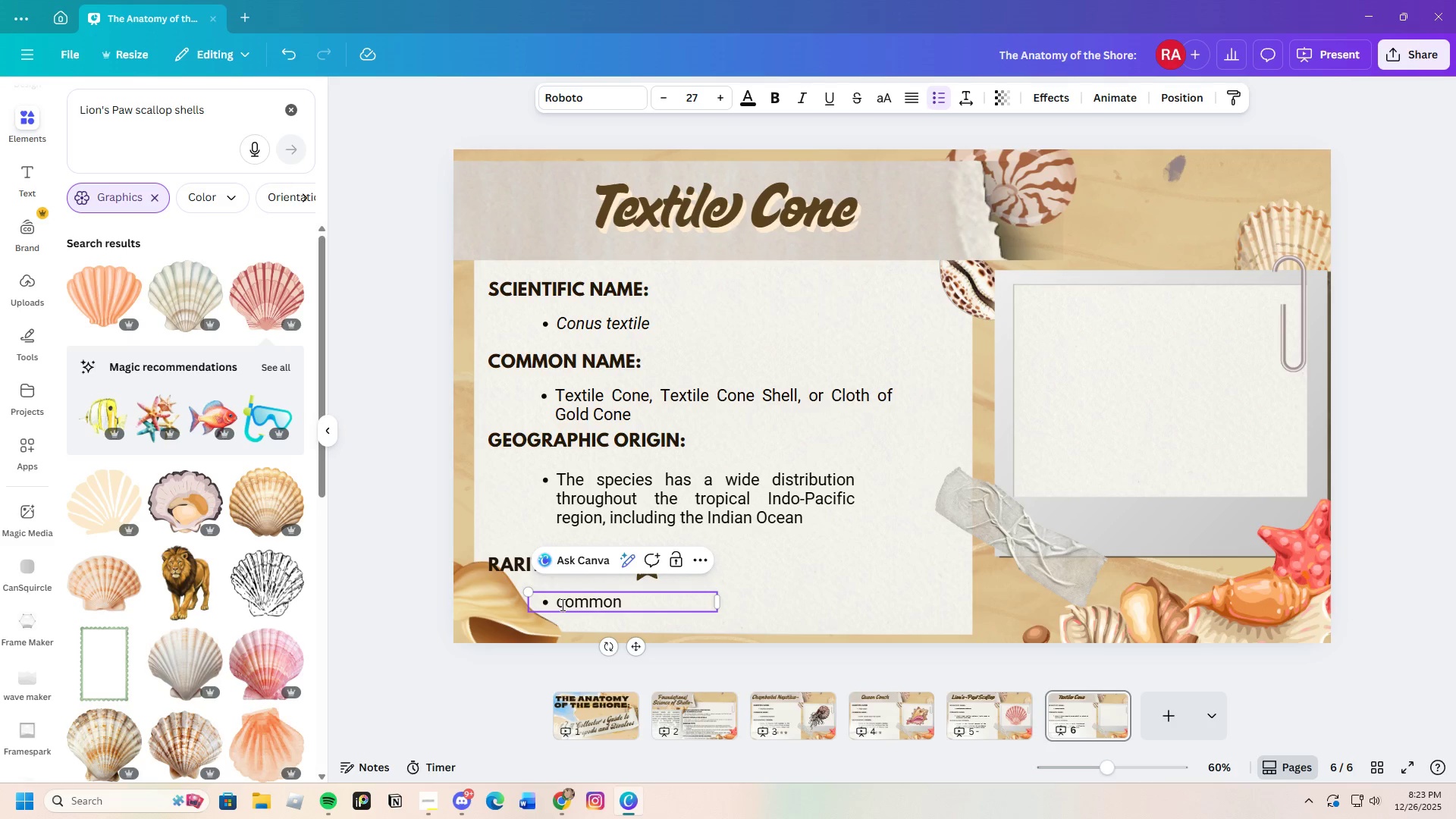 
key(Backspace)
 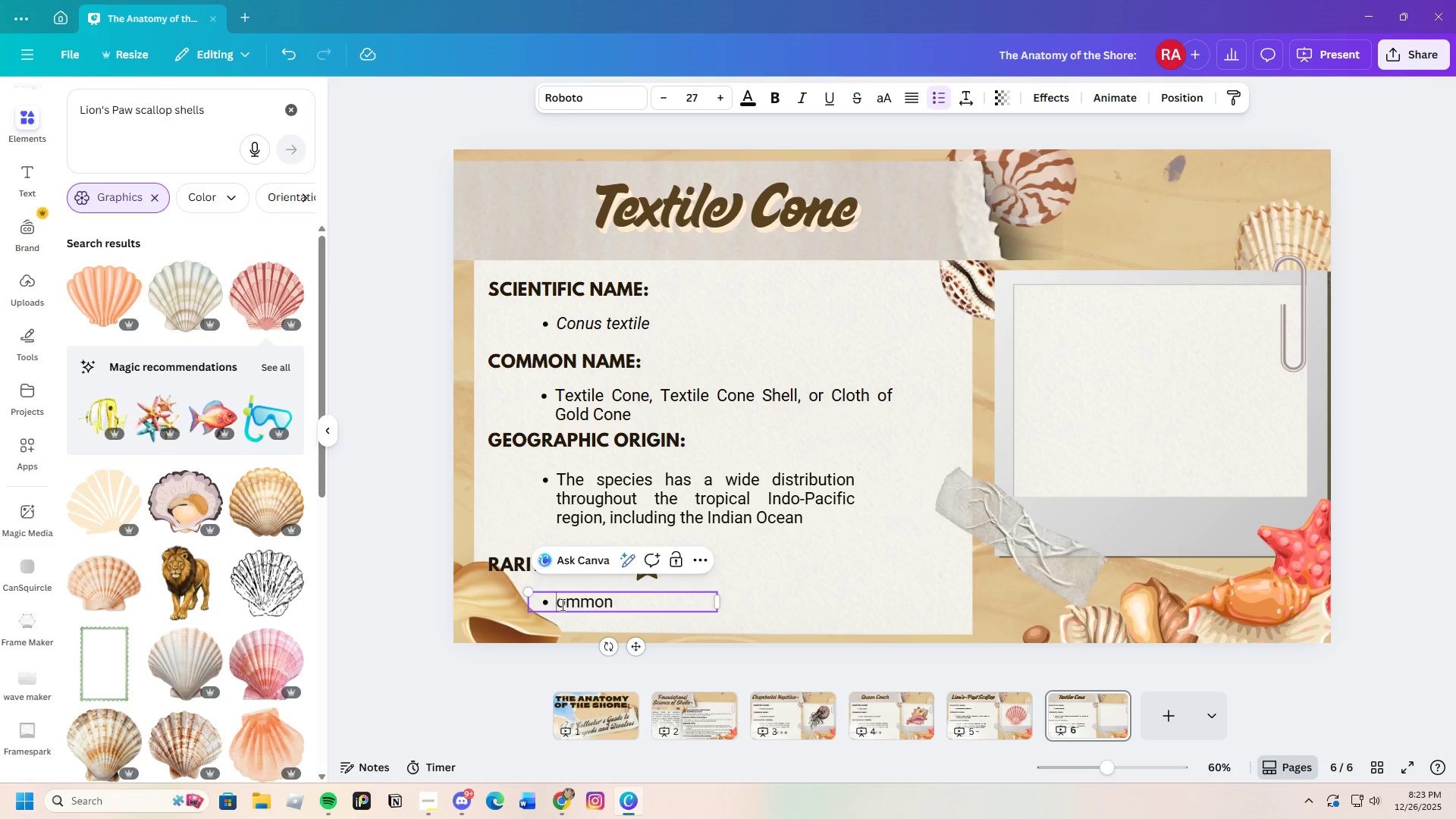 
key(Shift+ShiftLeft)
 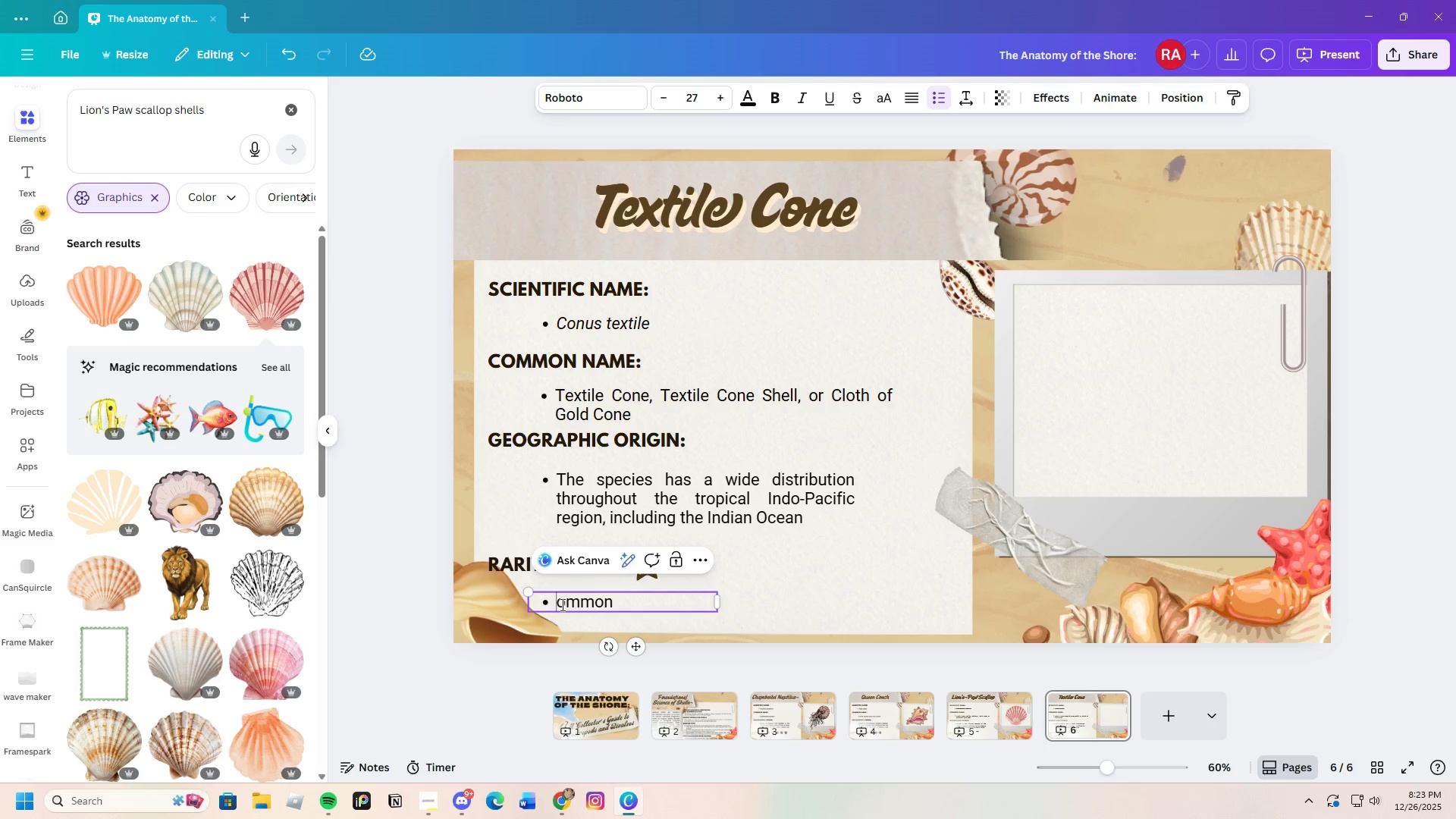 
key(Shift+C)
 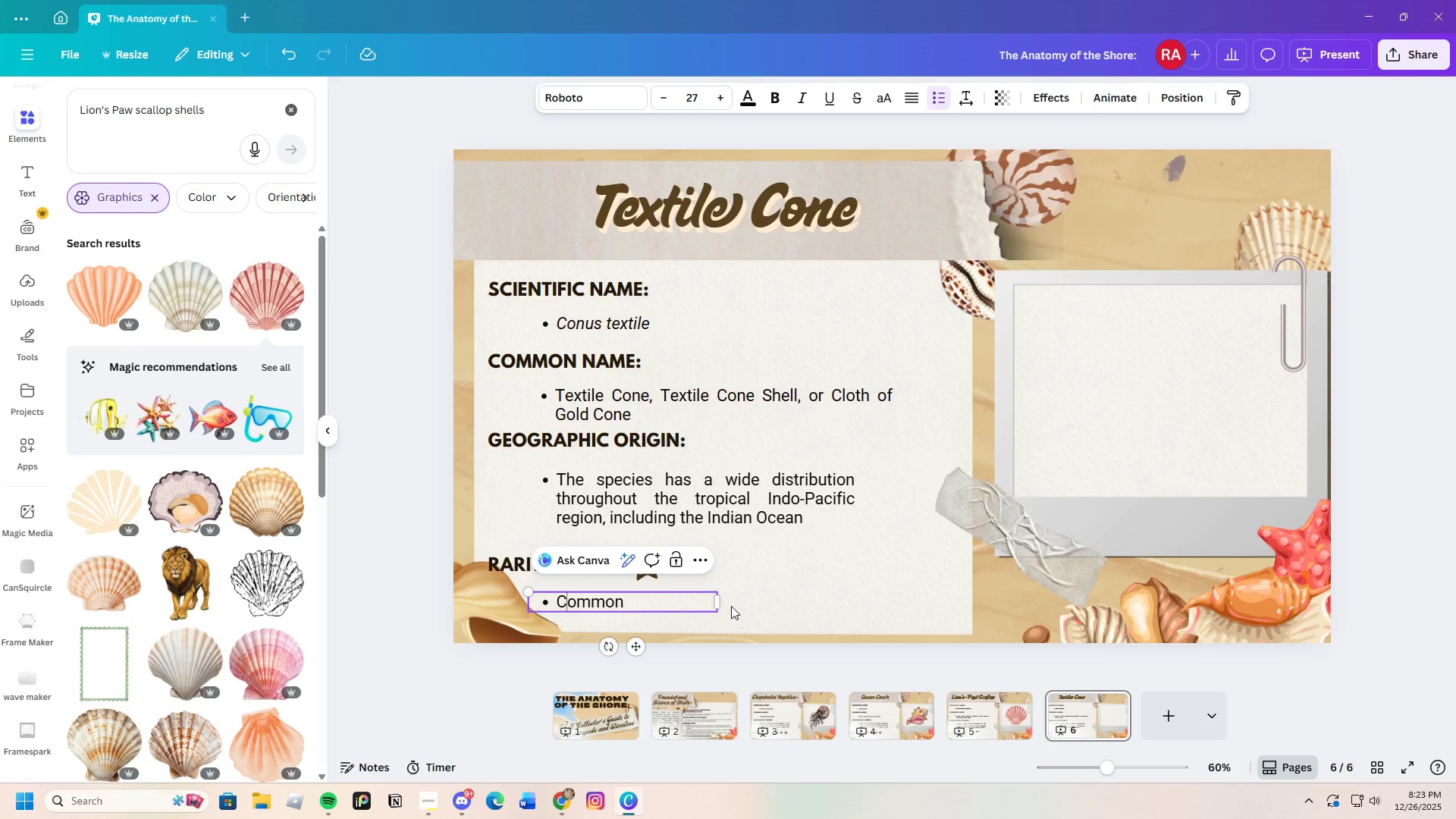 
left_click([754, 604])
 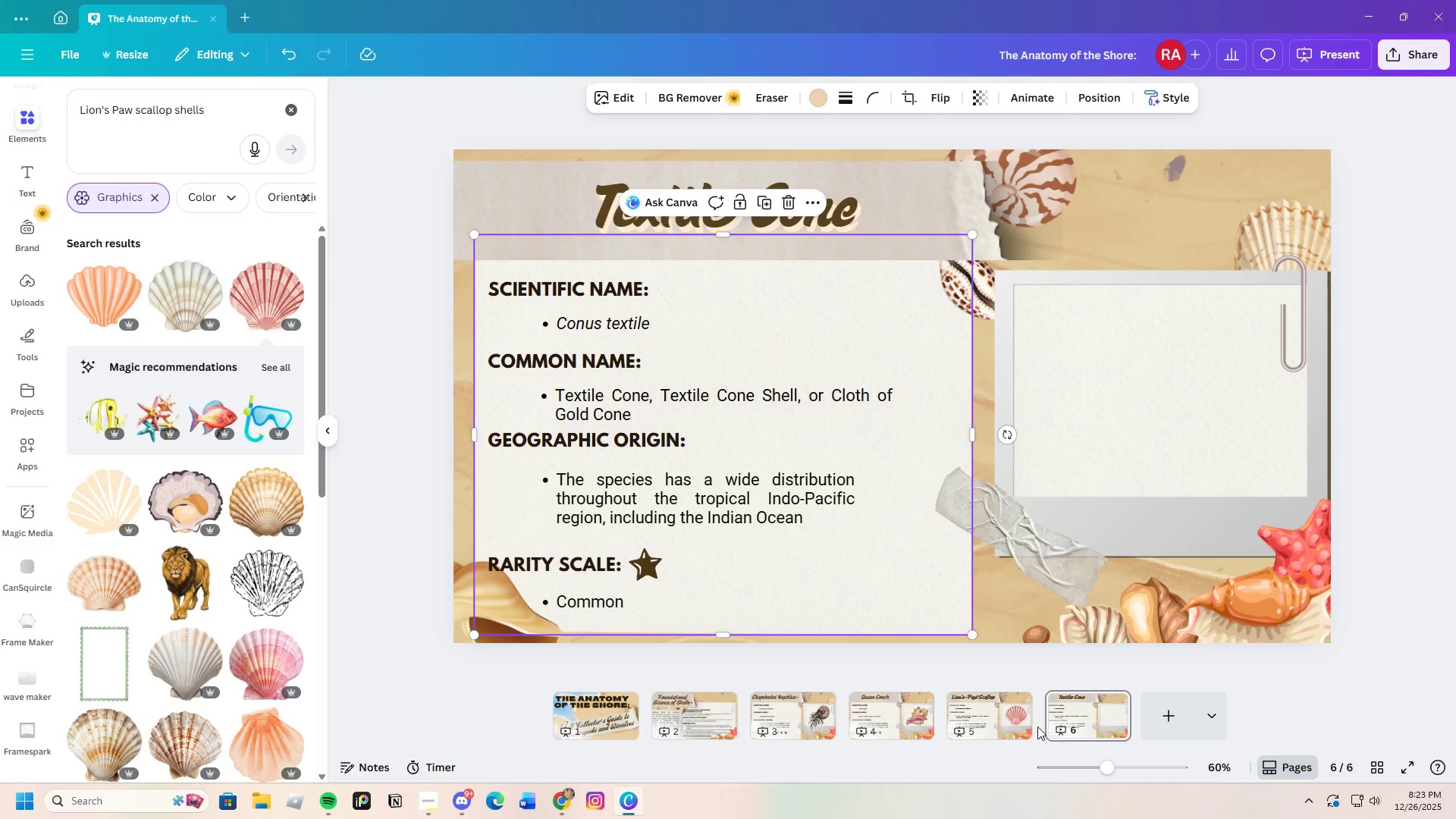 
left_click([1009, 717])
 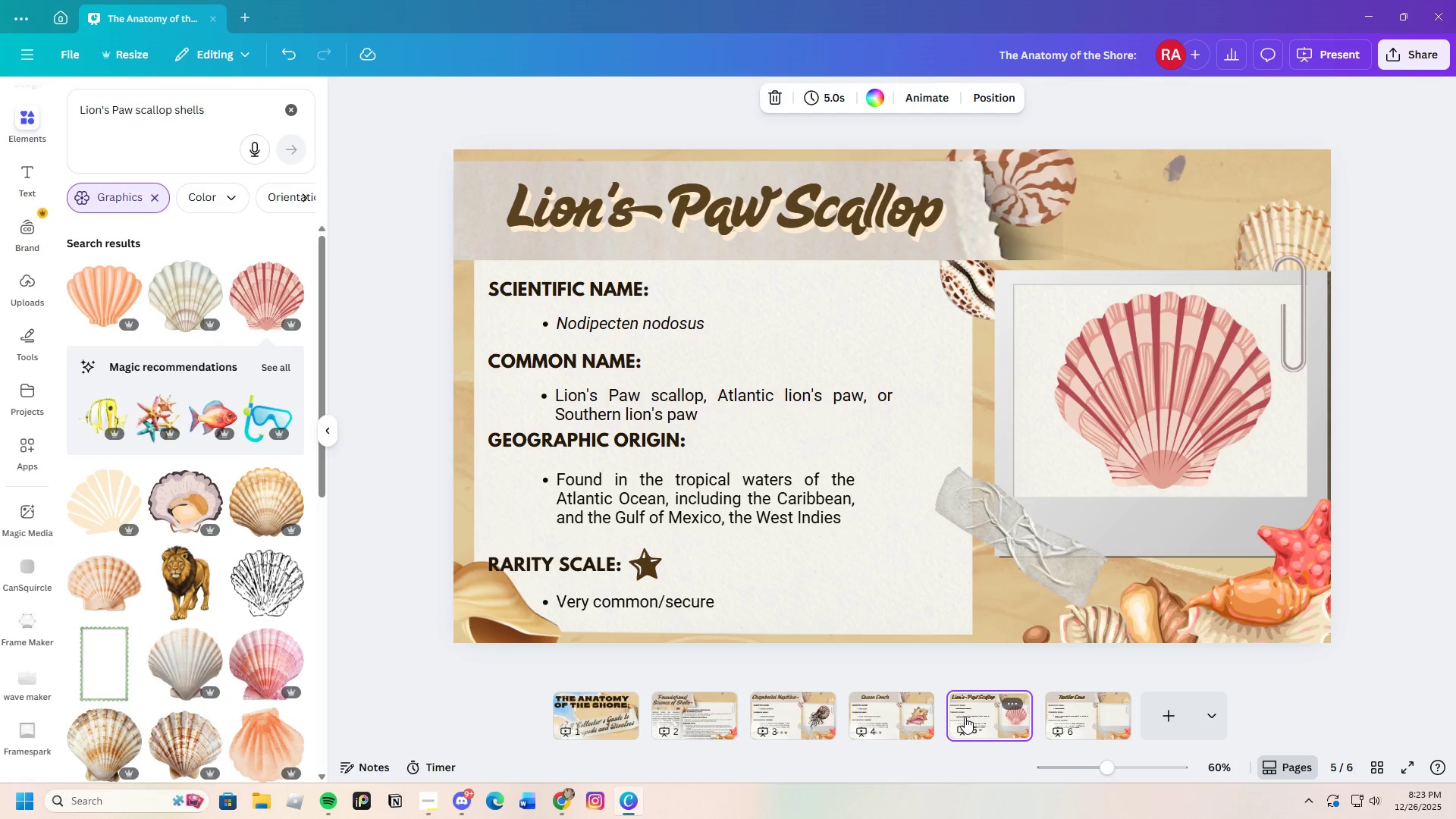 
left_click([898, 719])
 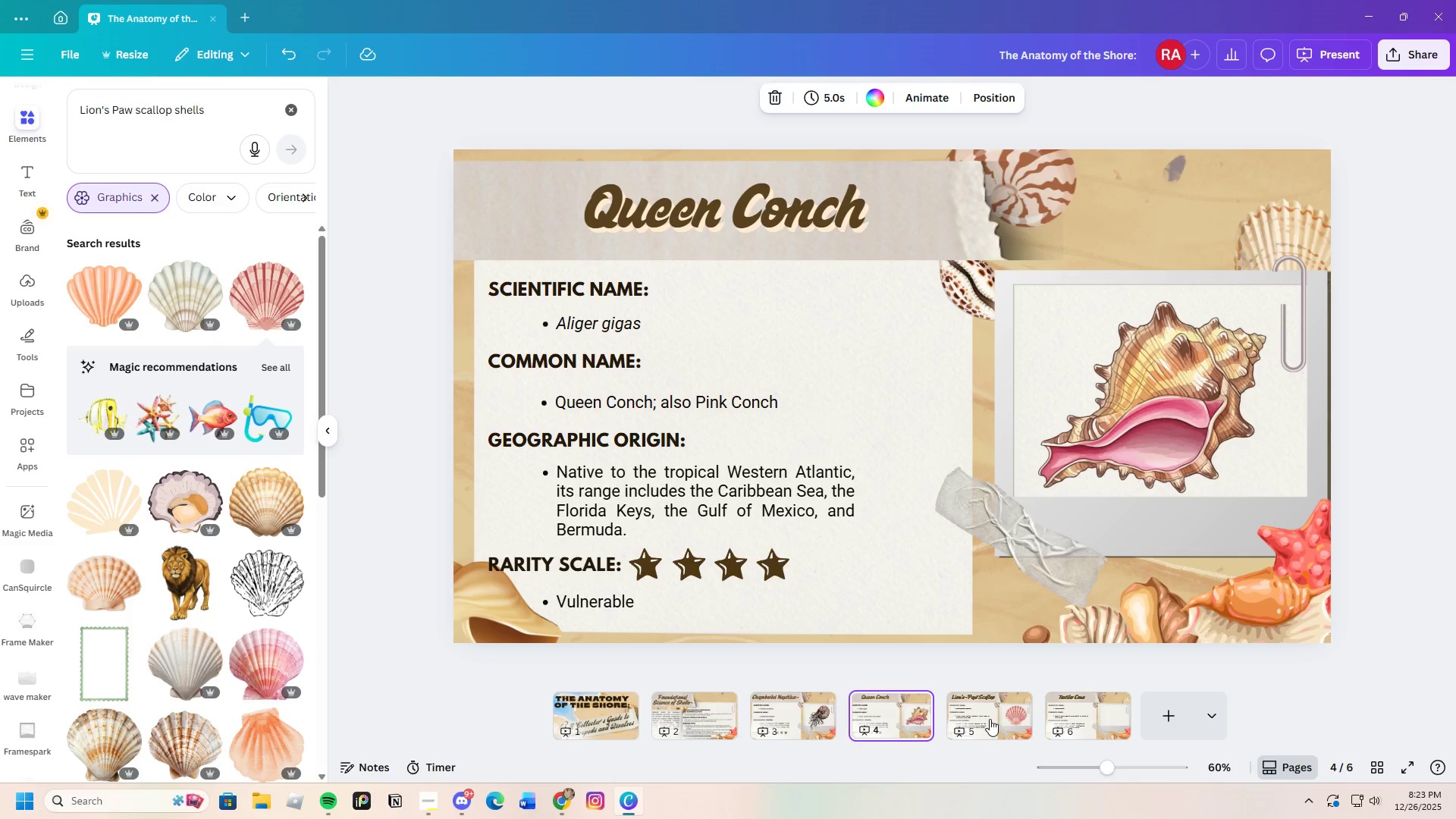 
left_click([990, 719])
 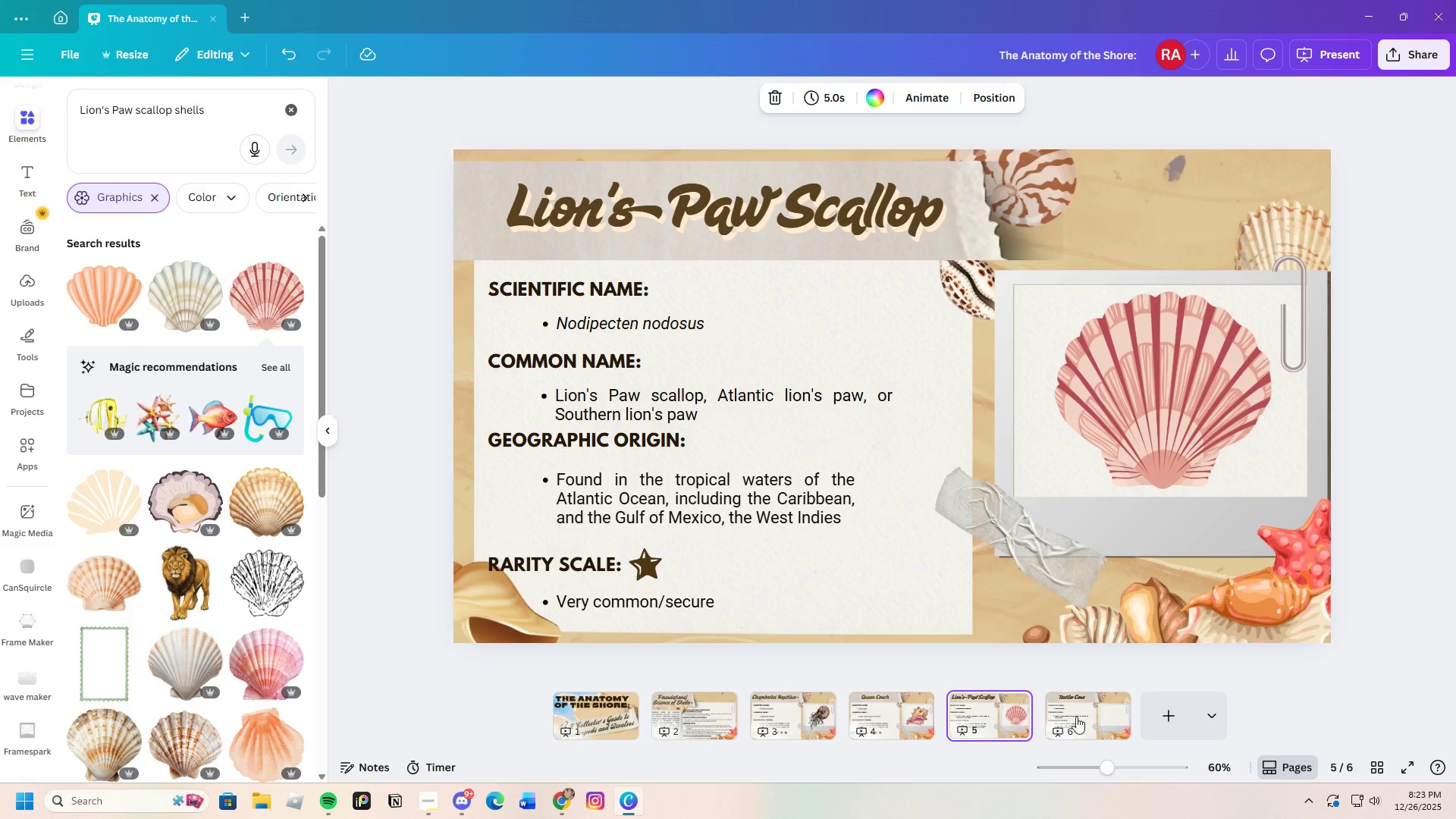 
left_click([1087, 717])
 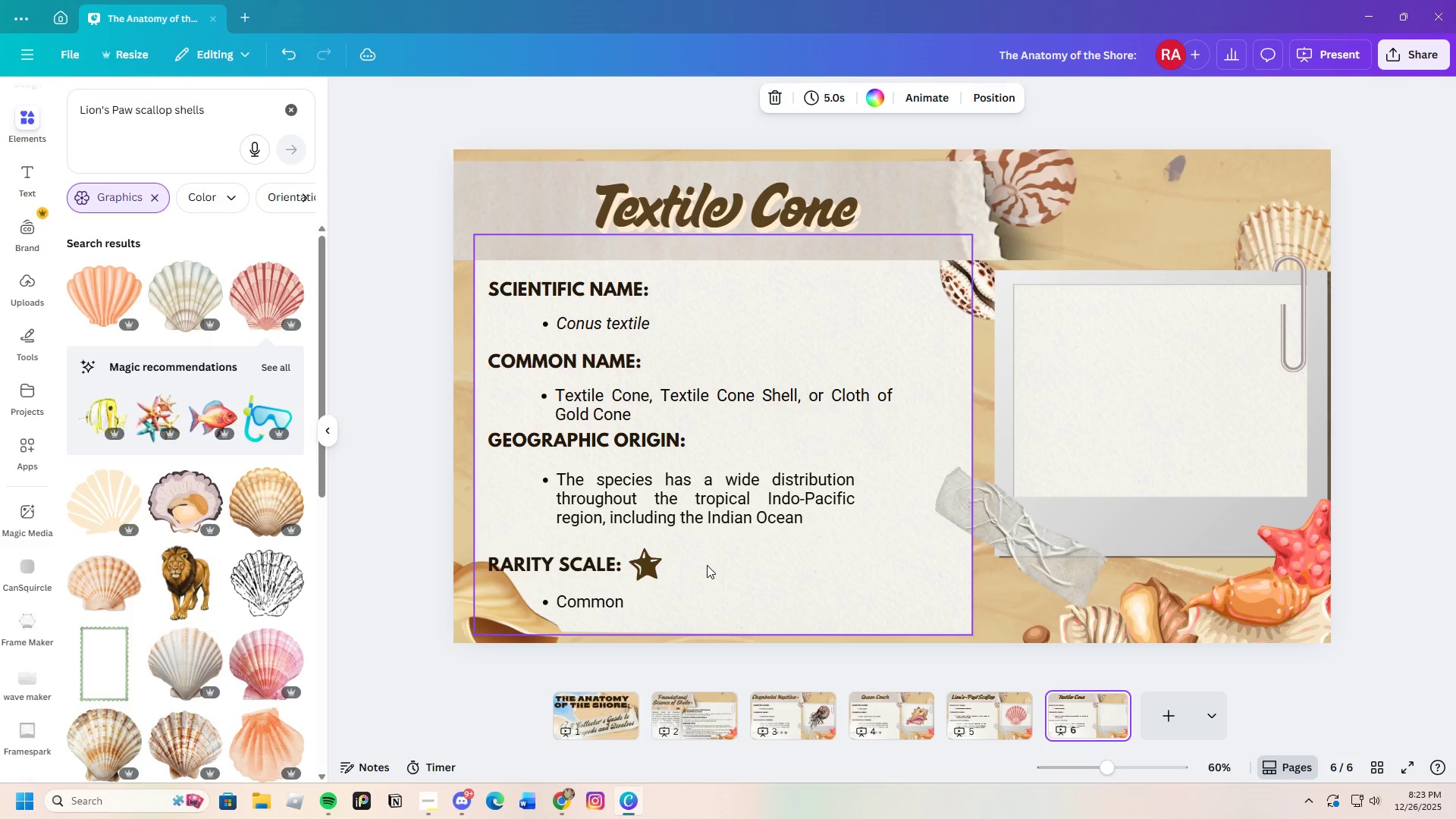 
left_click([725, 587])
 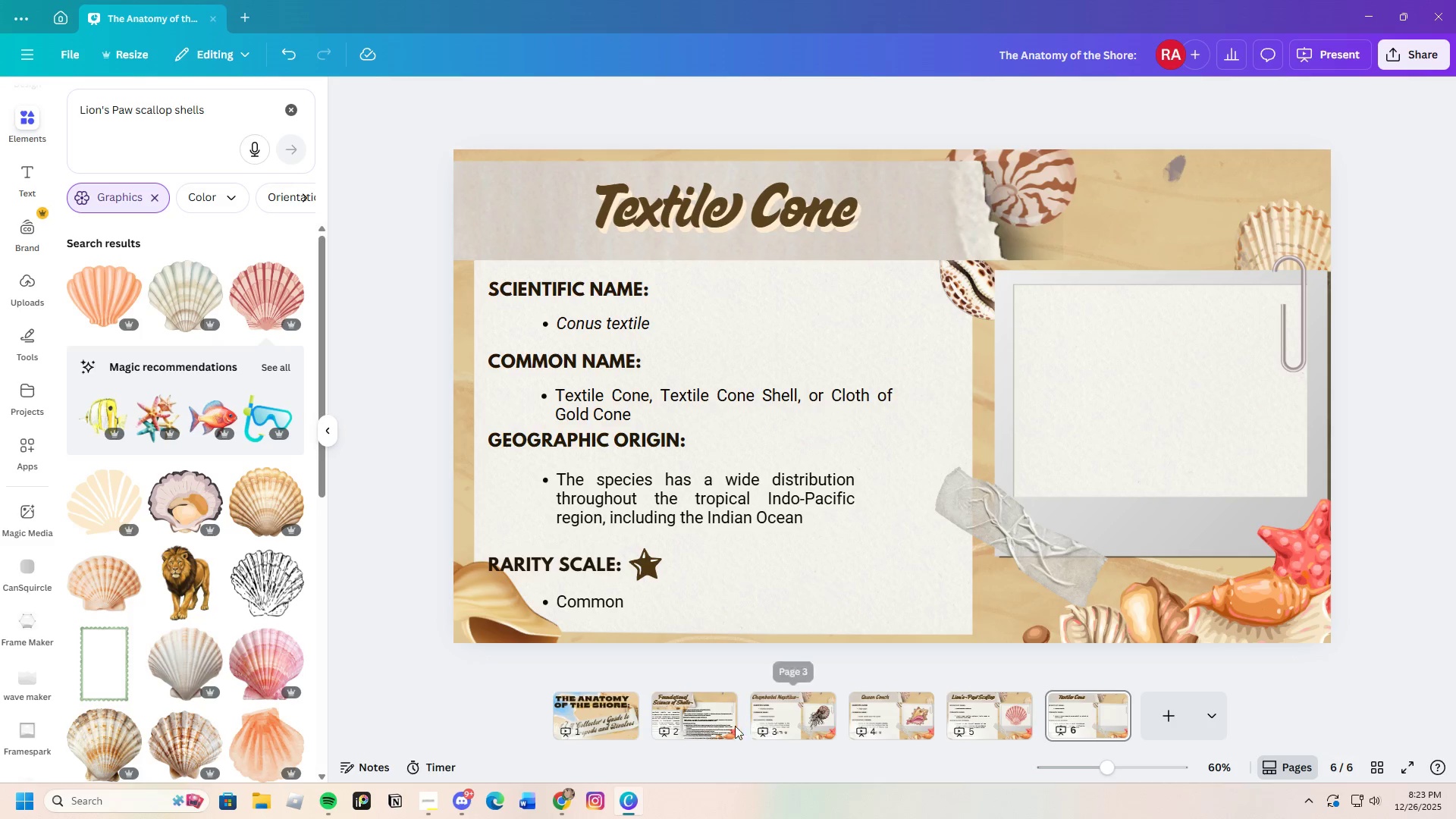 
left_click_drag(start_coordinate=[236, 115], to_coordinate=[72, 111])
 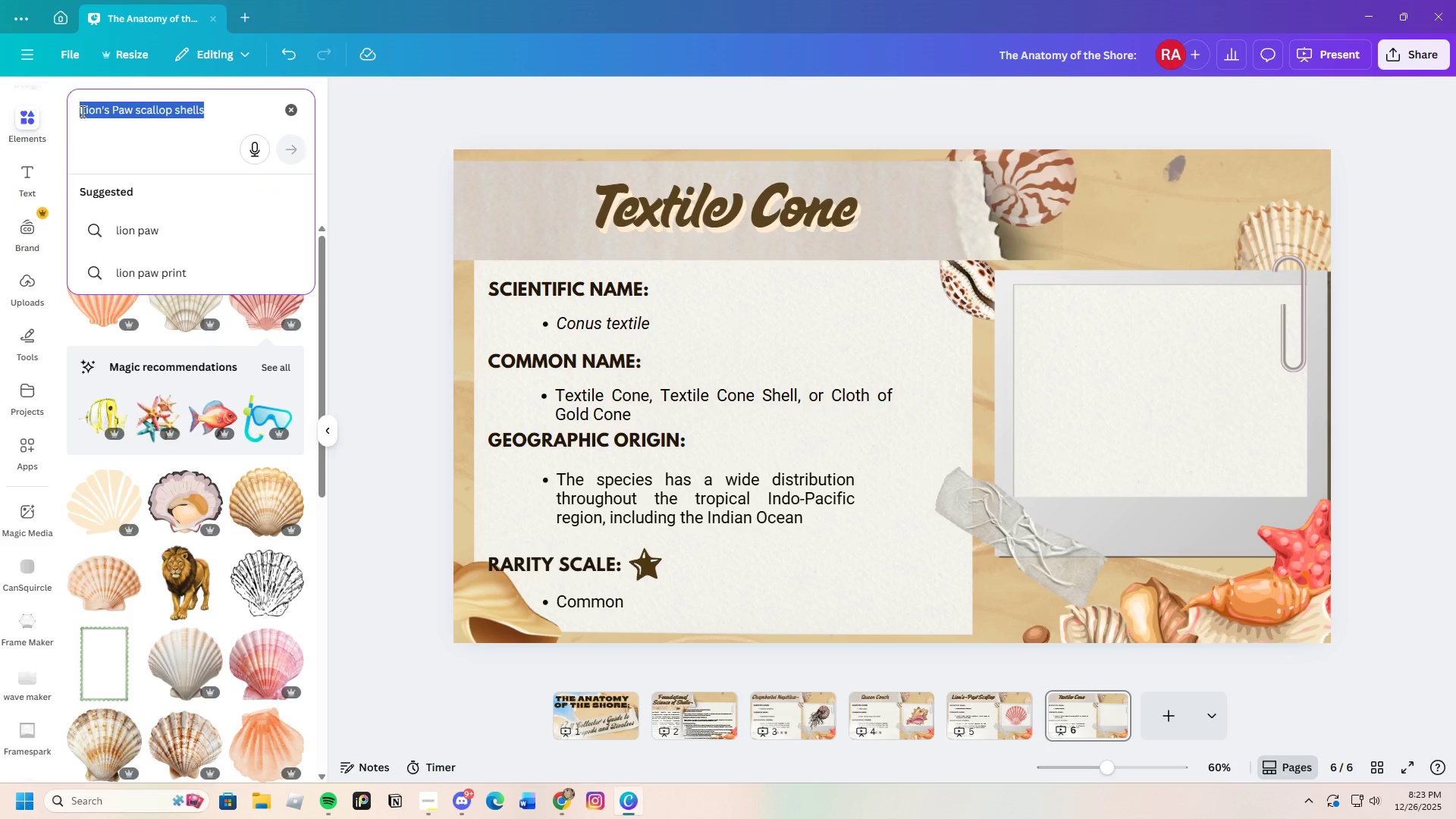 
key(Backspace)
type(Textu)
key(Backspace)
type(ile Conre)
key(Backspace)
type( Shell)
 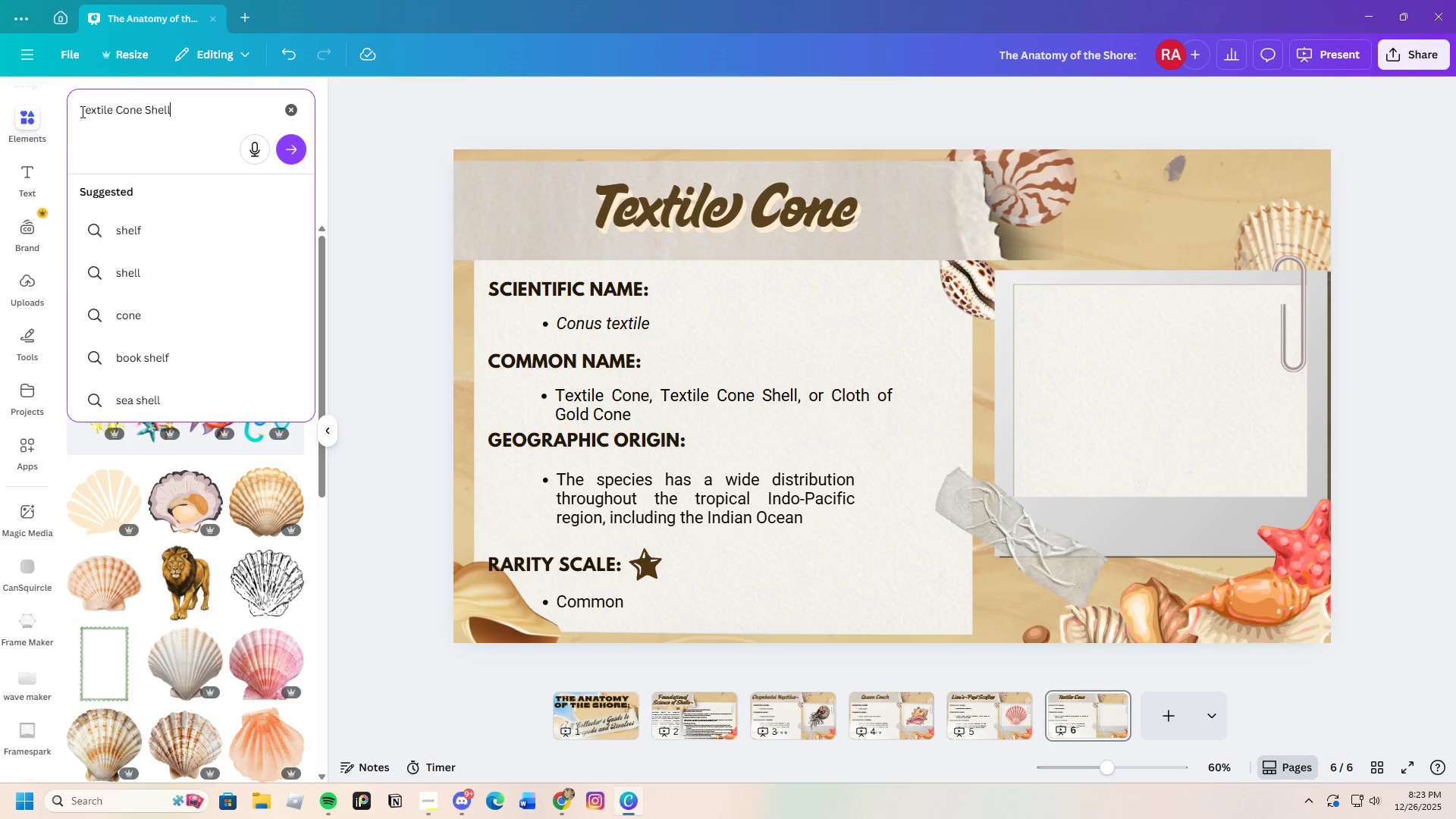 
key(Enter)
 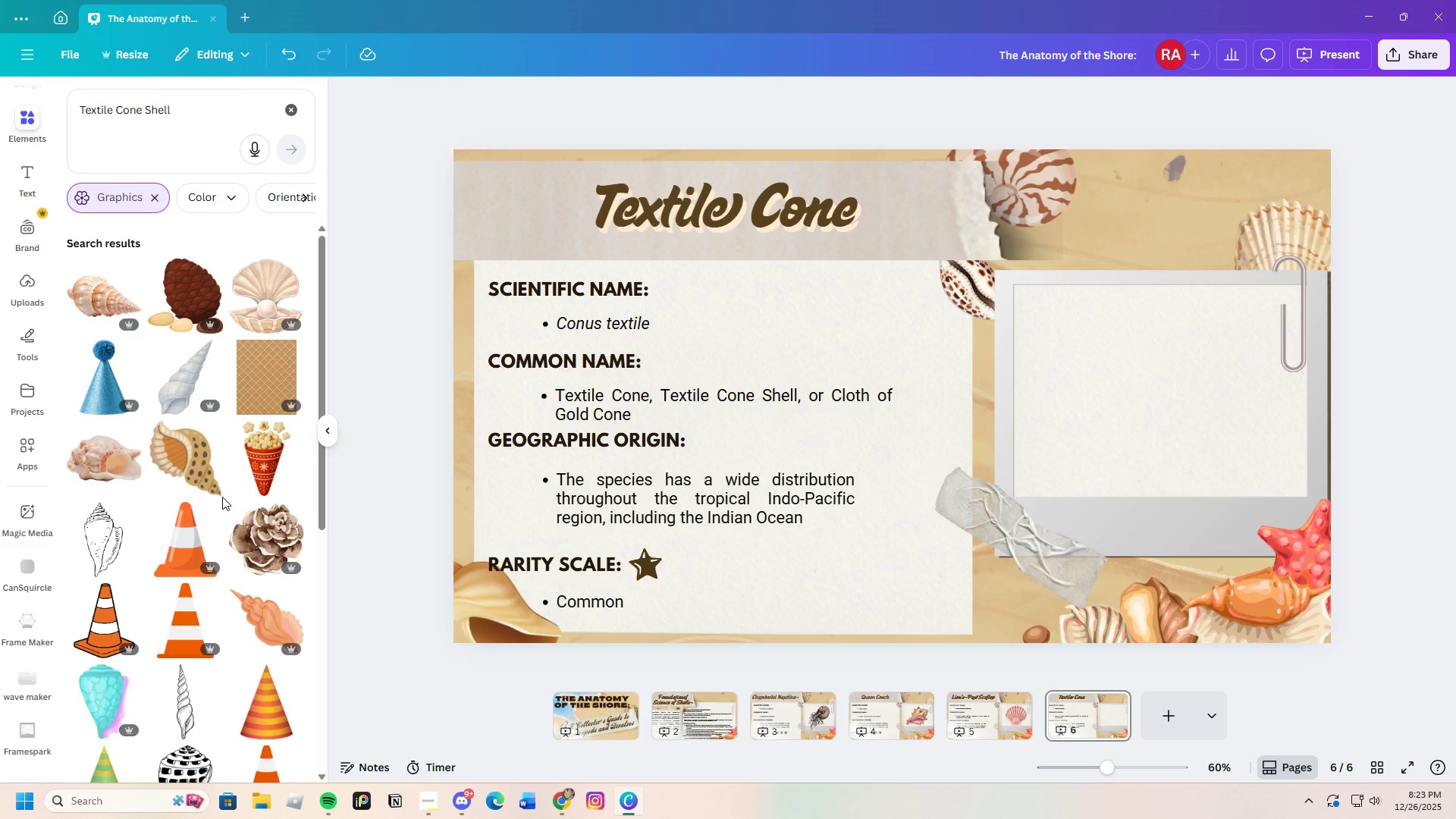 
wait(5.05)
 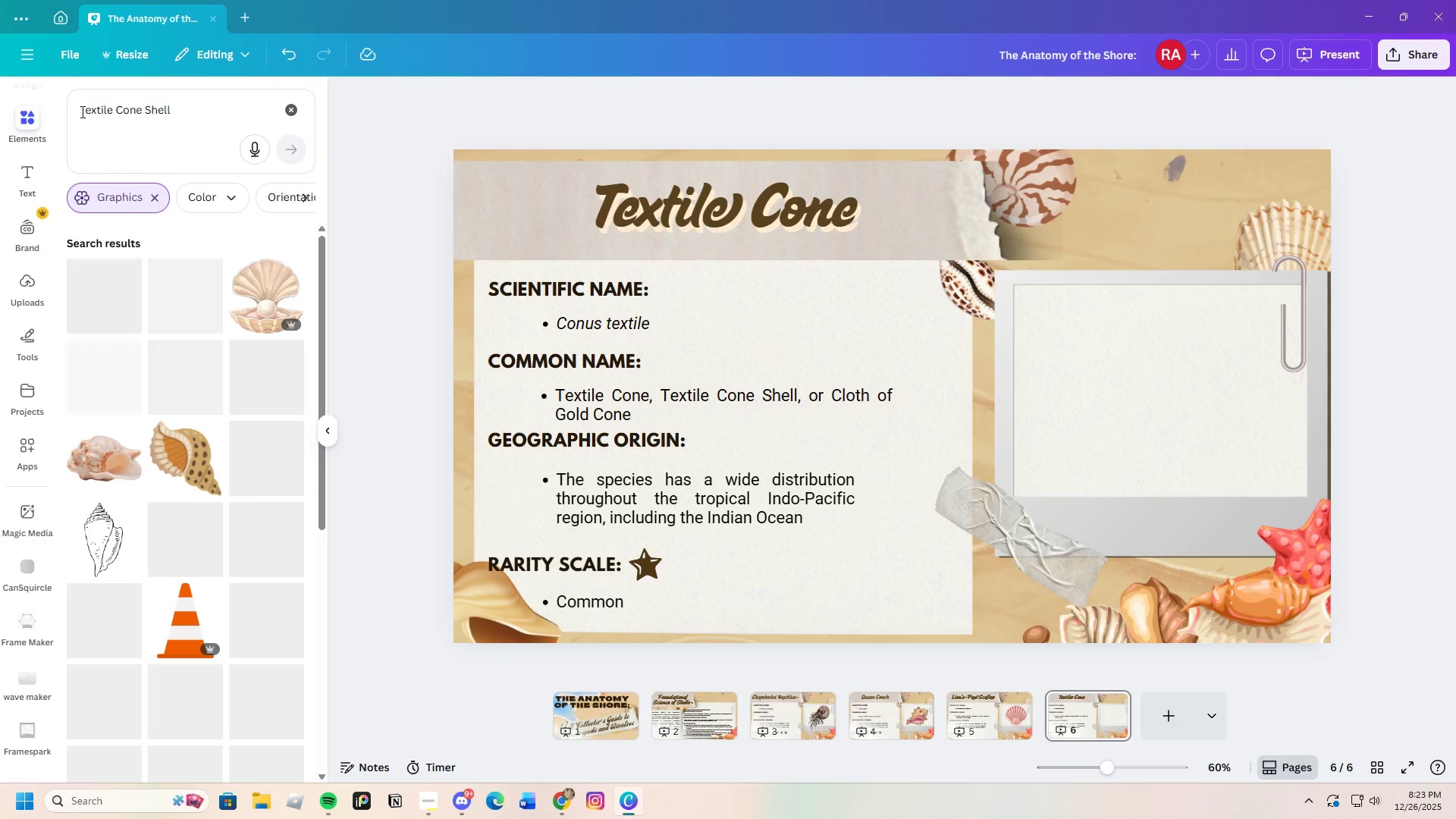 
left_click([564, 805])
 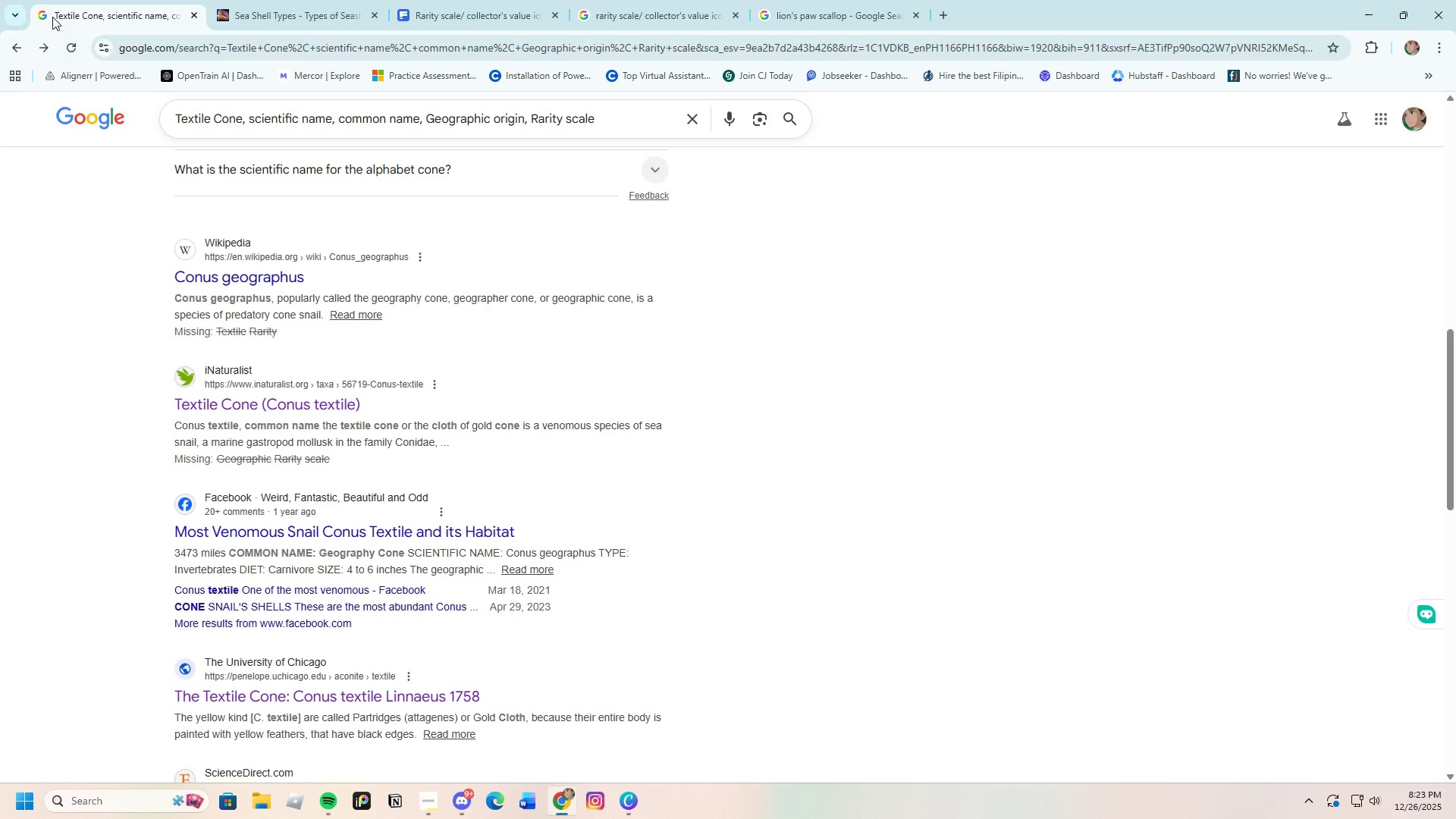 
scroll: coordinate [249, 264], scroll_direction: up, amount: 15.0
 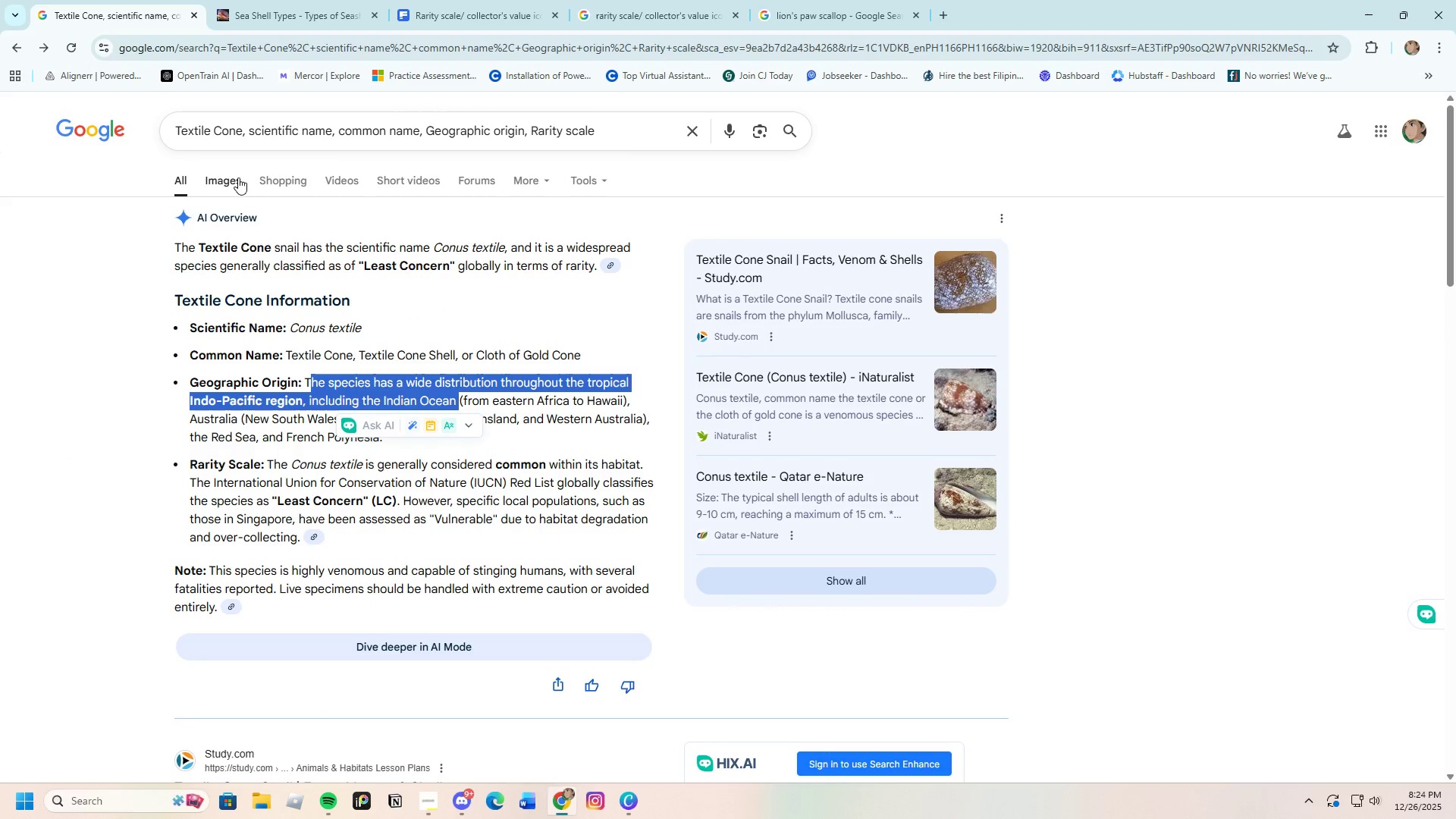 
left_click([224, 176])
 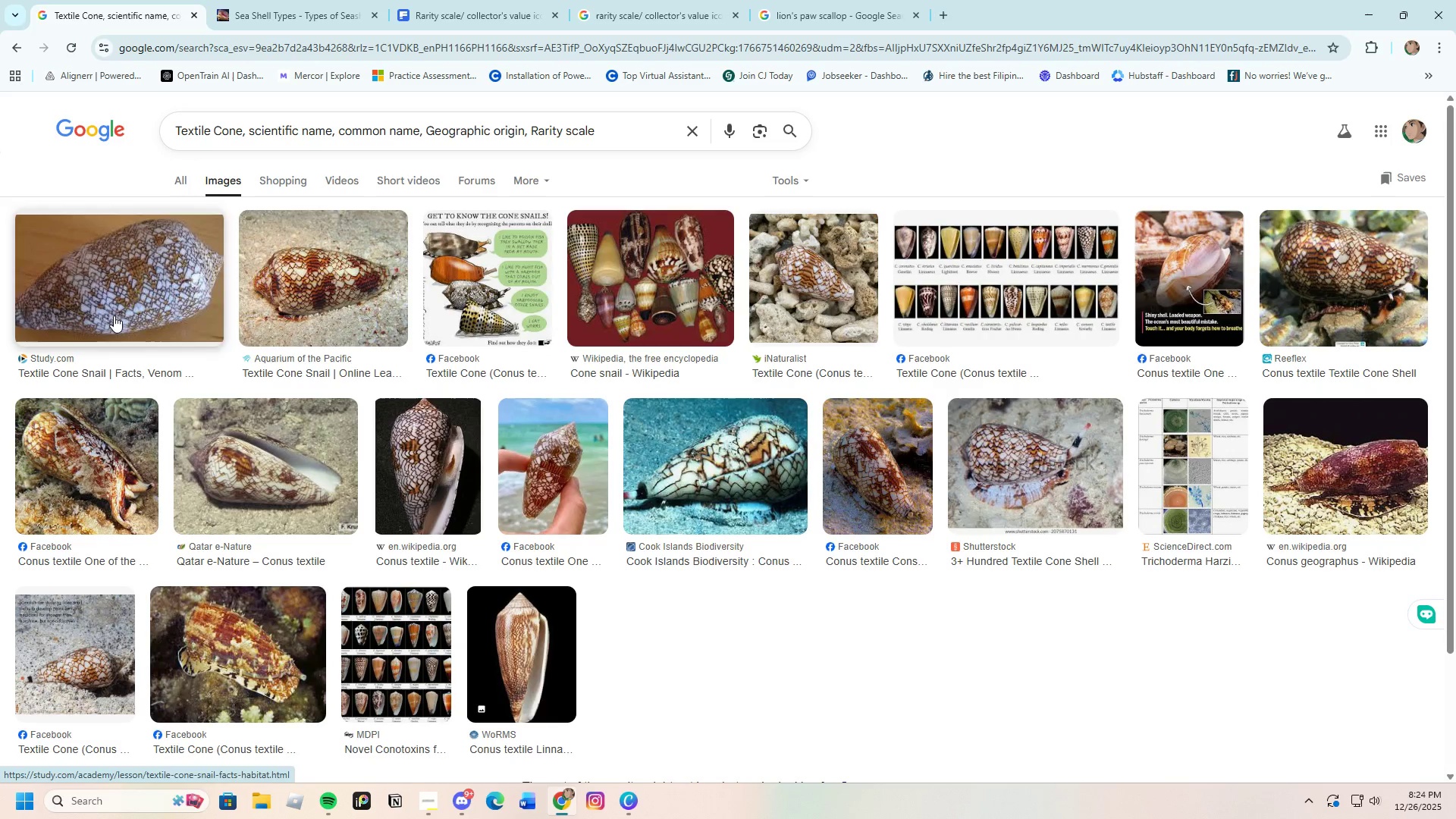 
wait(7.34)
 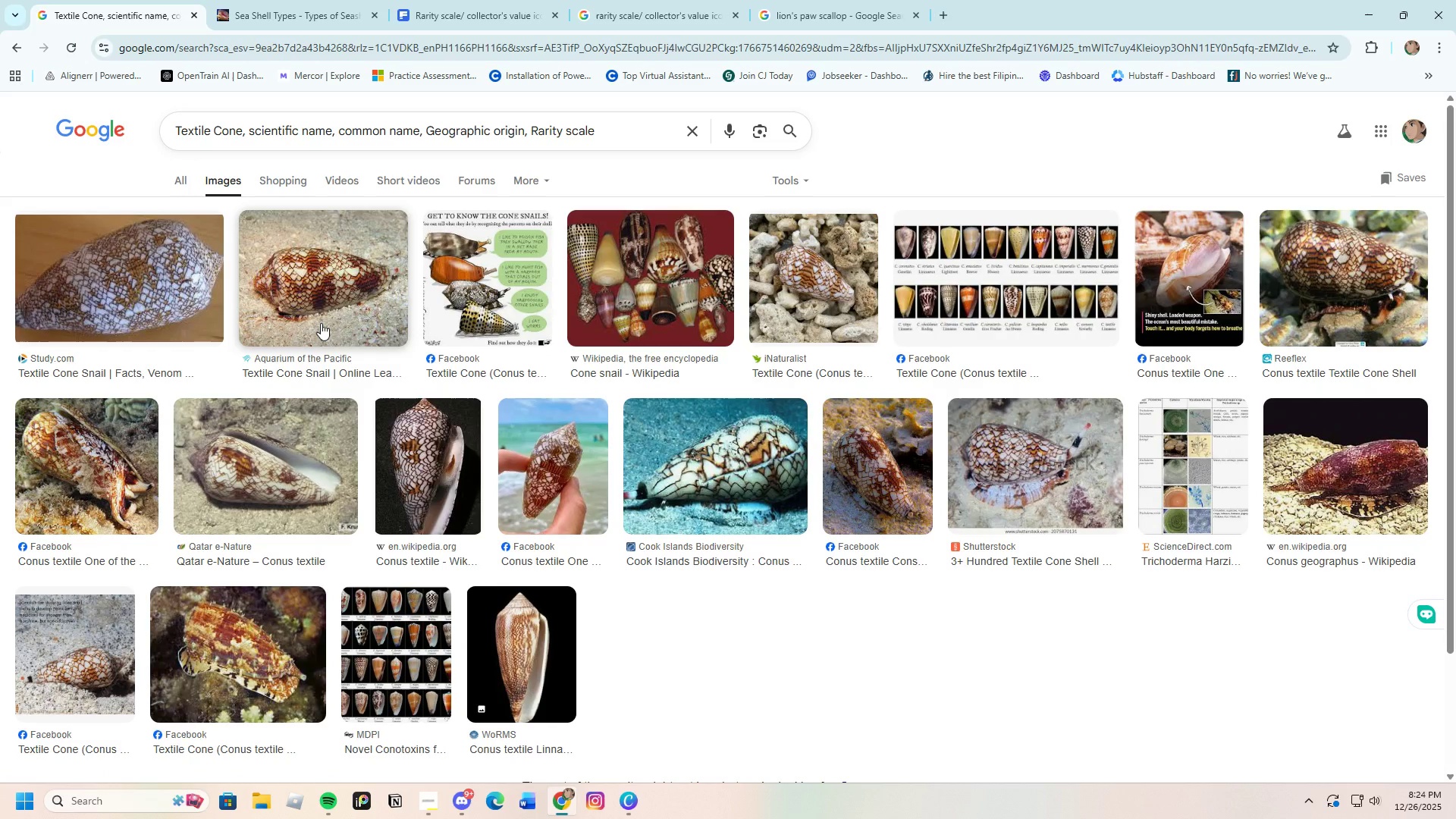 
left_click([620, 802])
 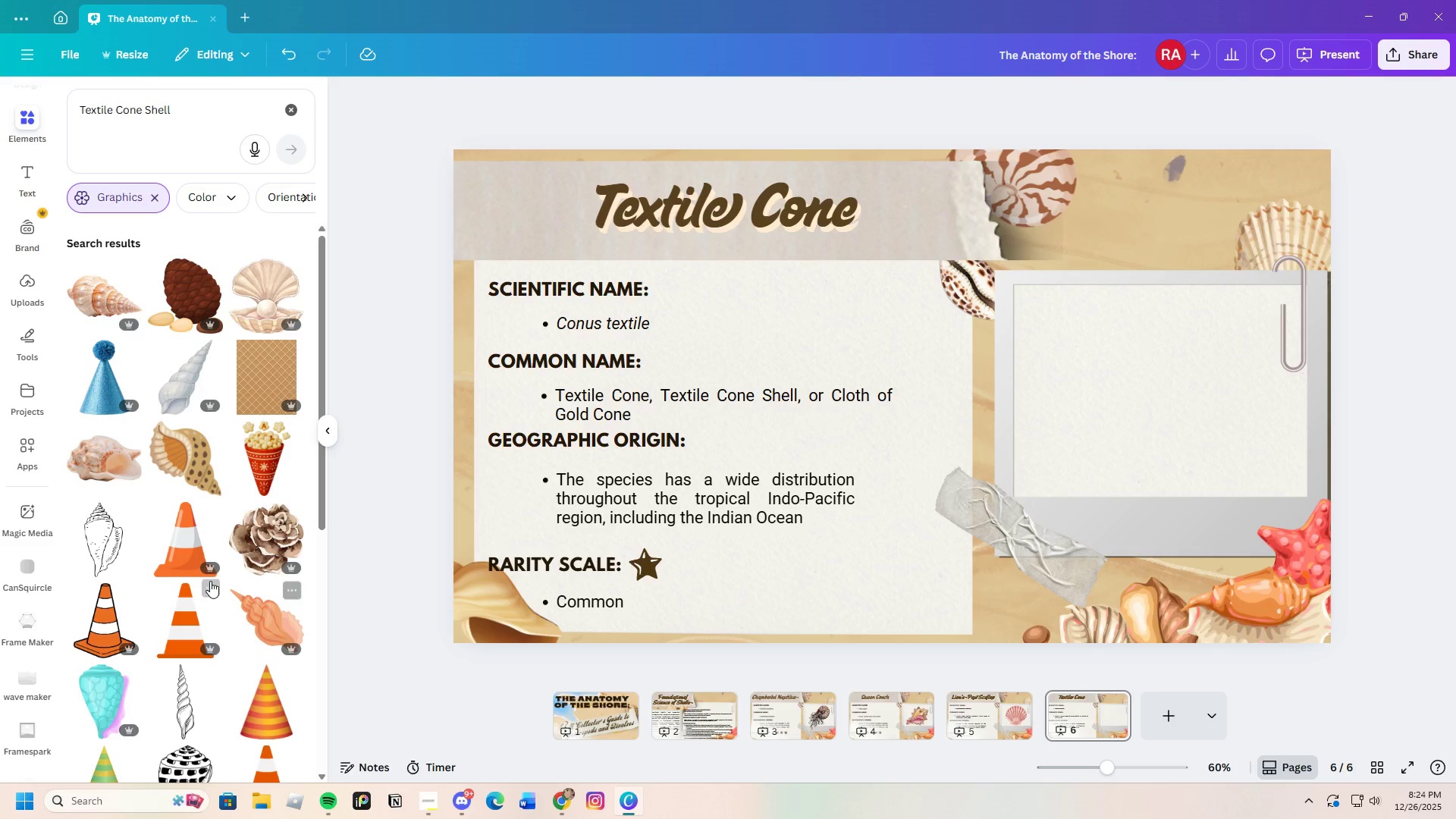 
scroll: coordinate [210, 581], scroll_direction: down, amount: 18.0
 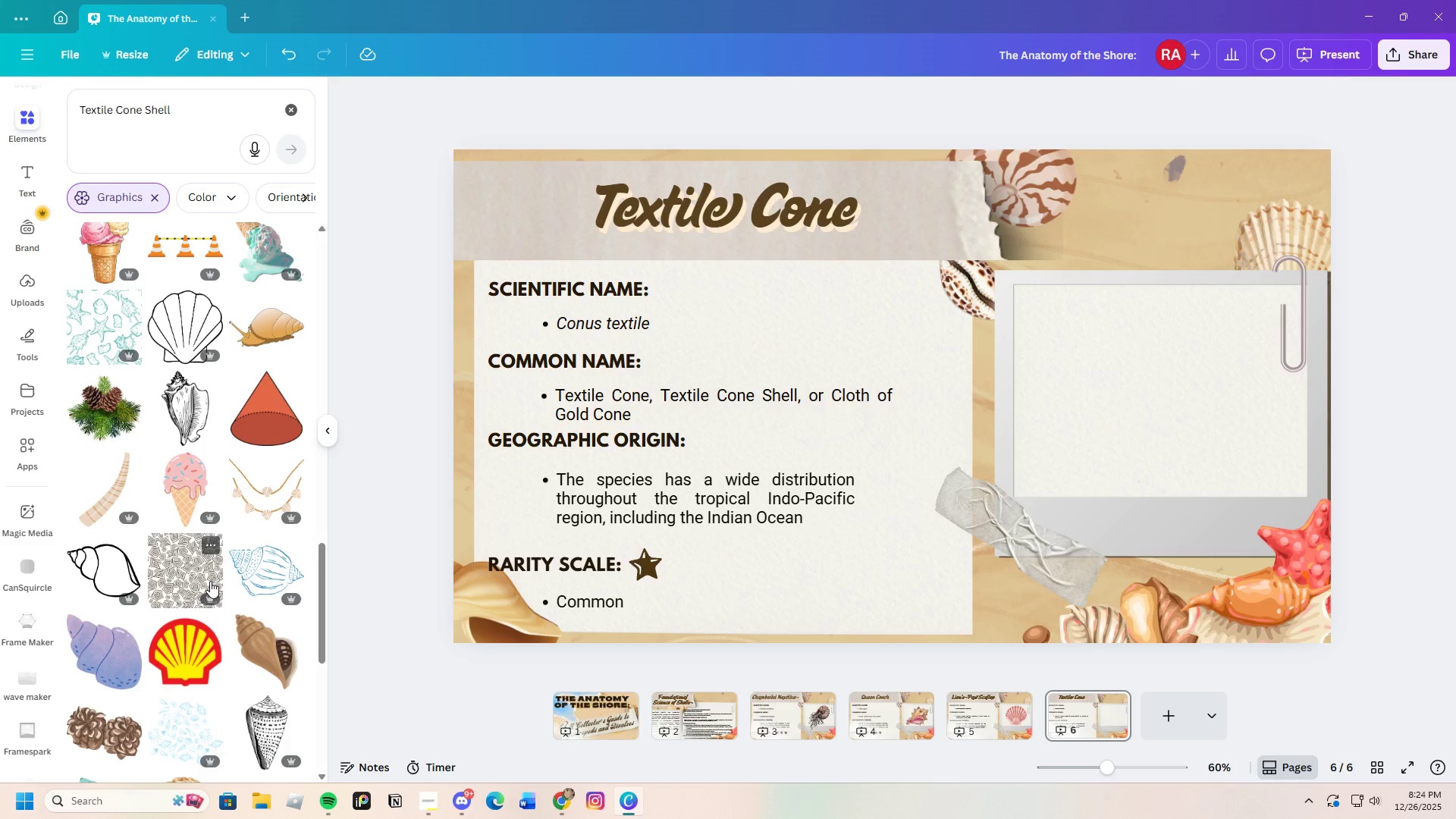 
scroll: coordinate [210, 581], scroll_direction: up, amount: 18.0
 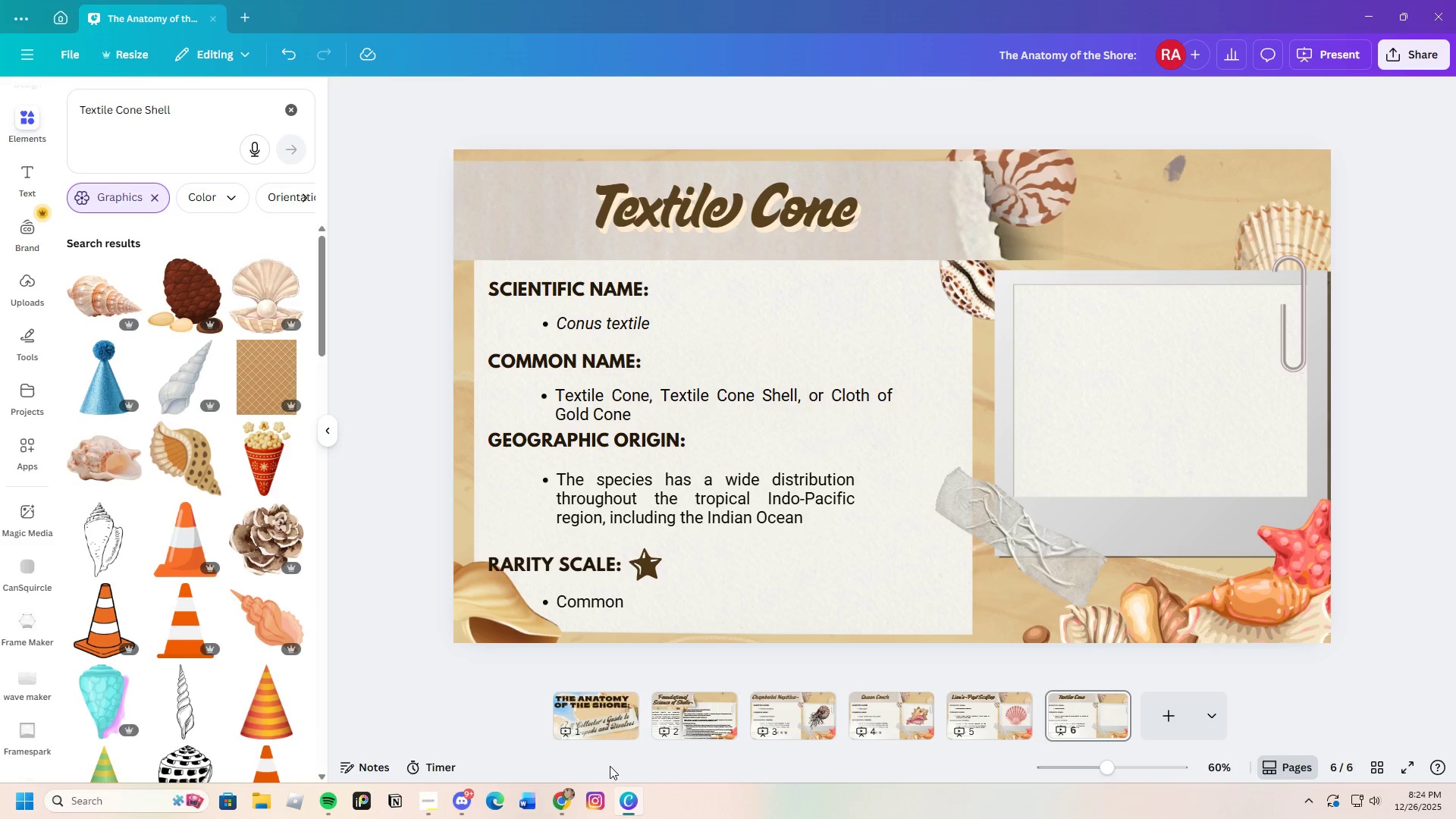 
left_click([568, 801])
 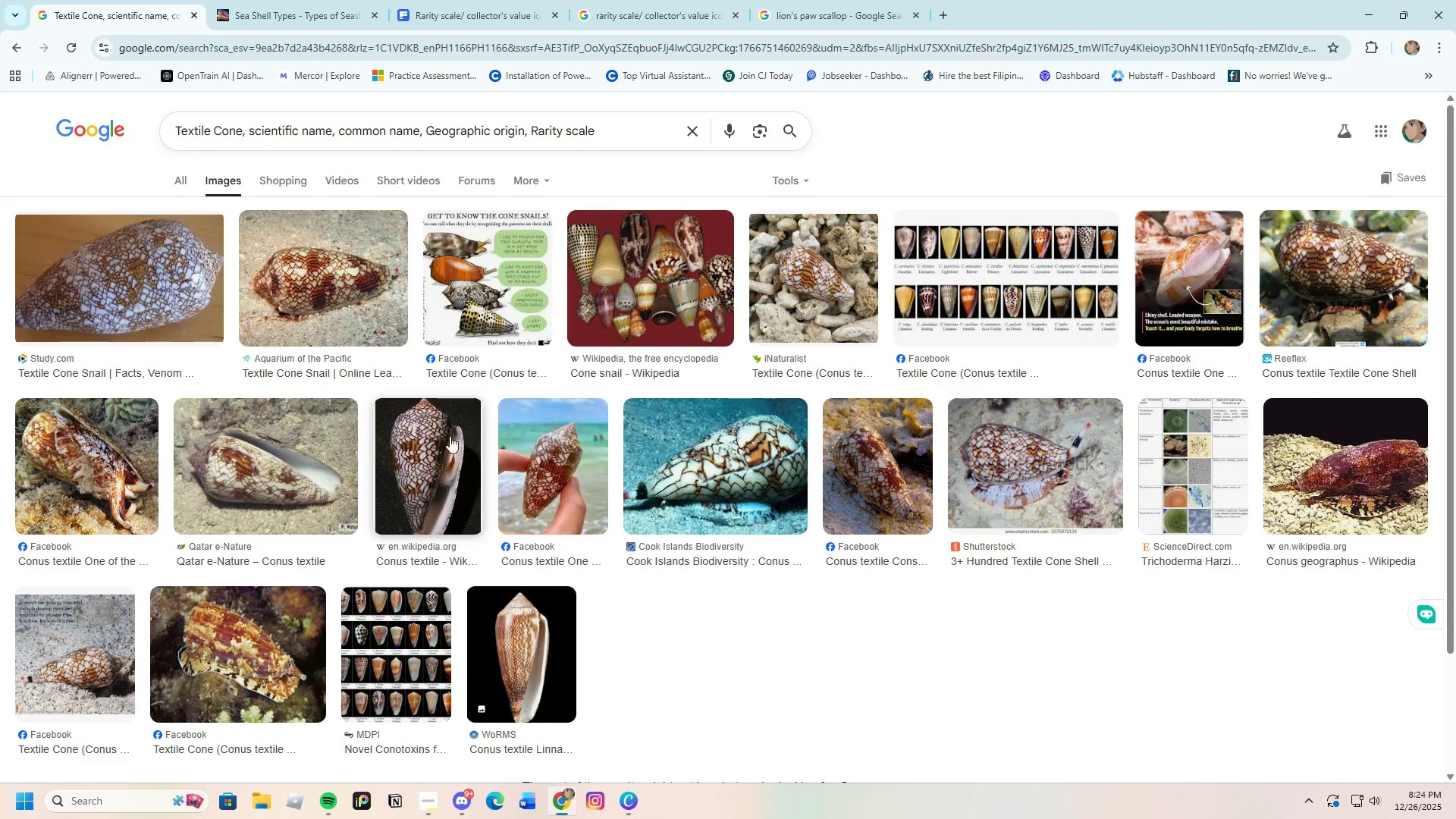 
wait(7.66)
 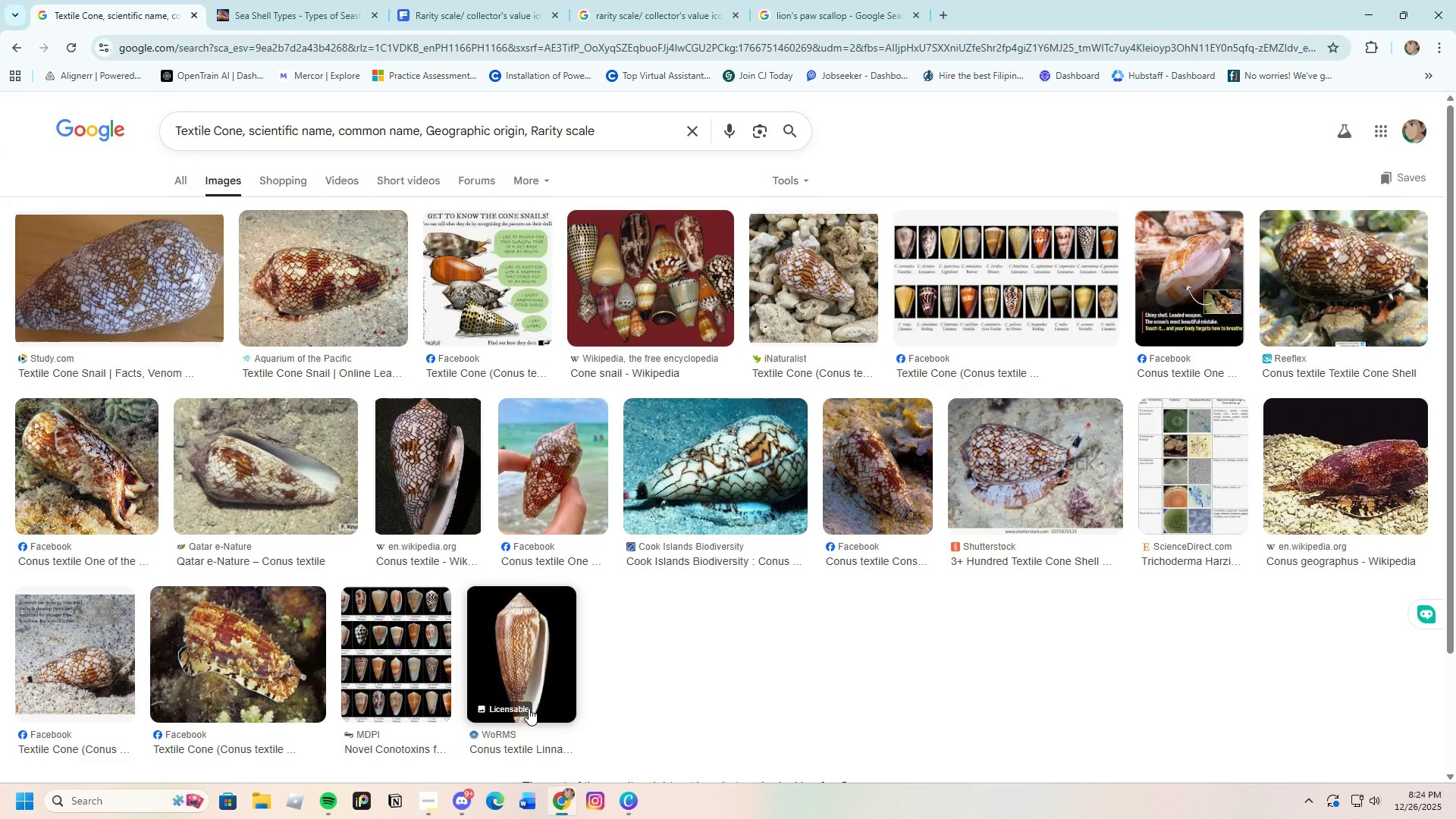 
left_click([854, 0])
 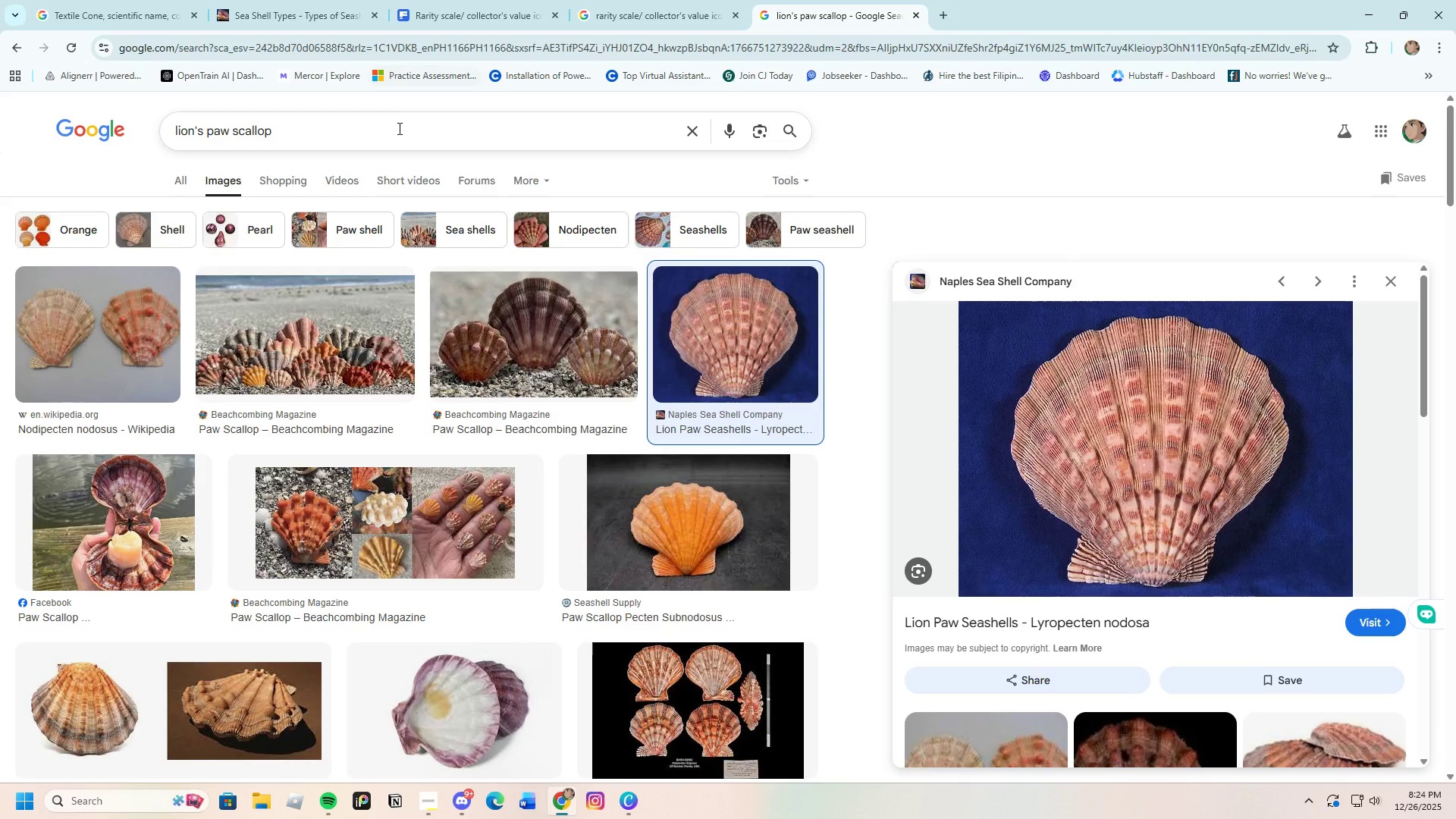 
left_click_drag(start_coordinate=[396, 128], to_coordinate=[148, 124])
 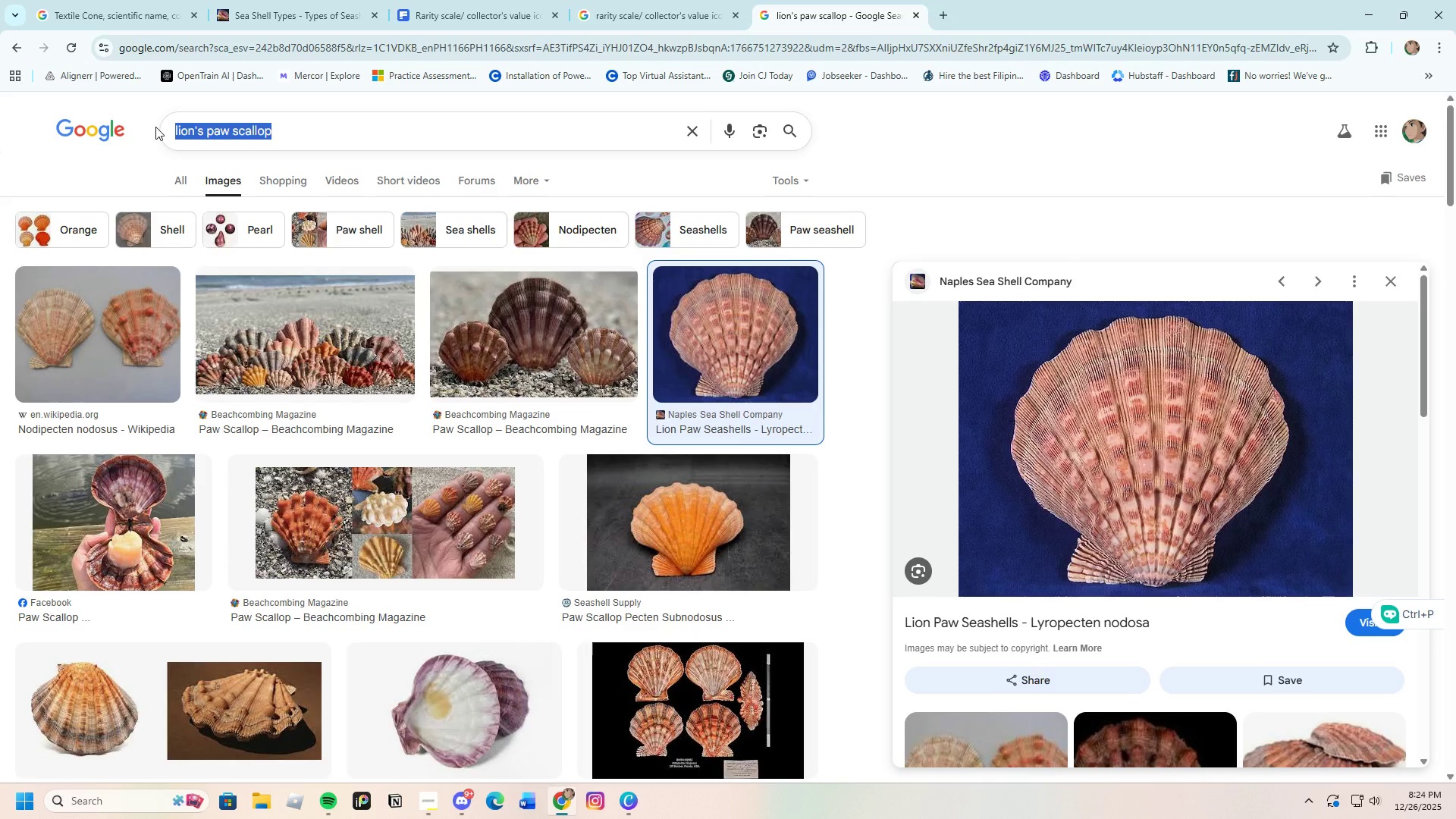 
key(Backspace)
type(Textile cone shell illusy)
key(Backspace)
type(tration)
 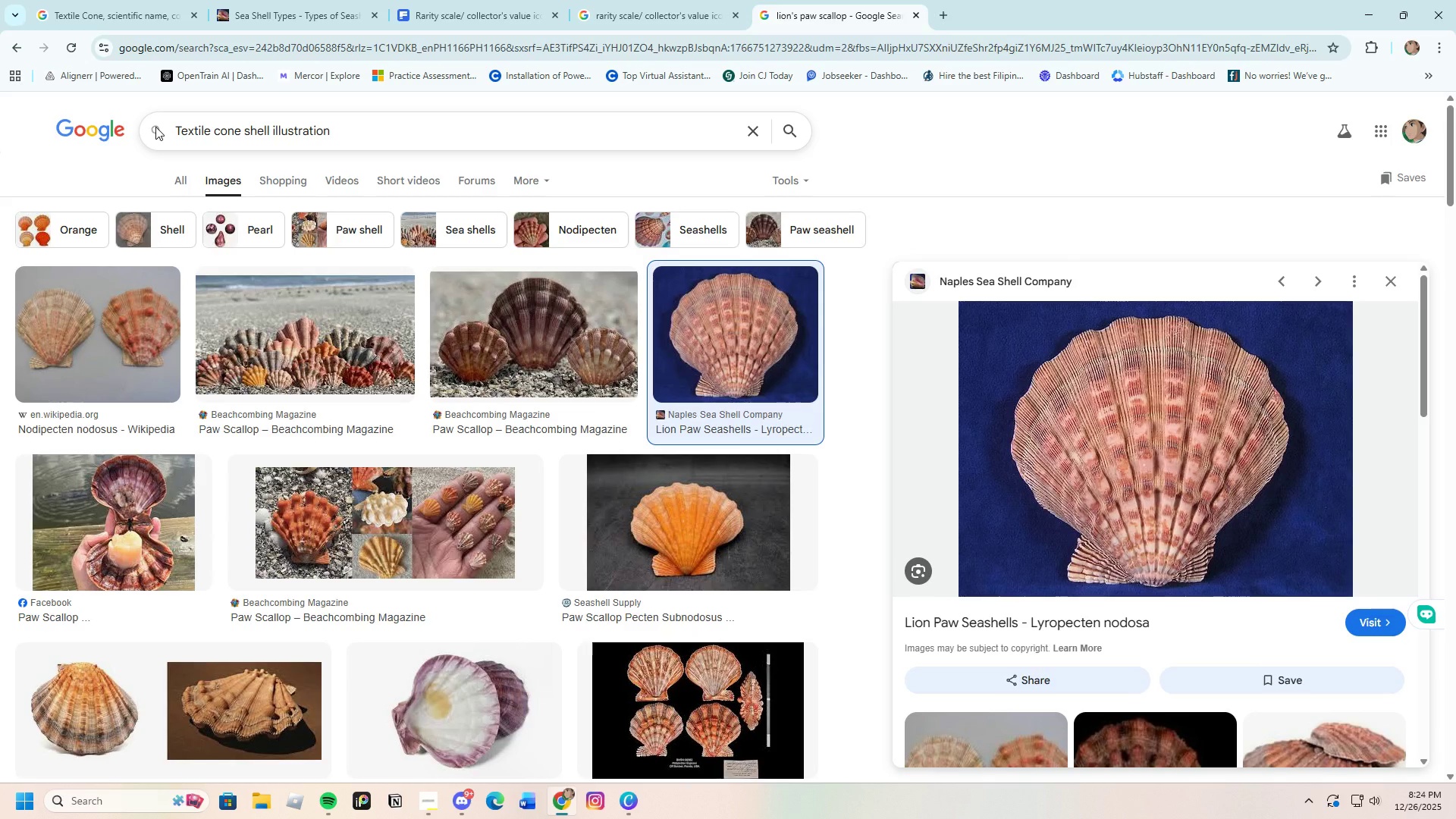 
key(Enter)
 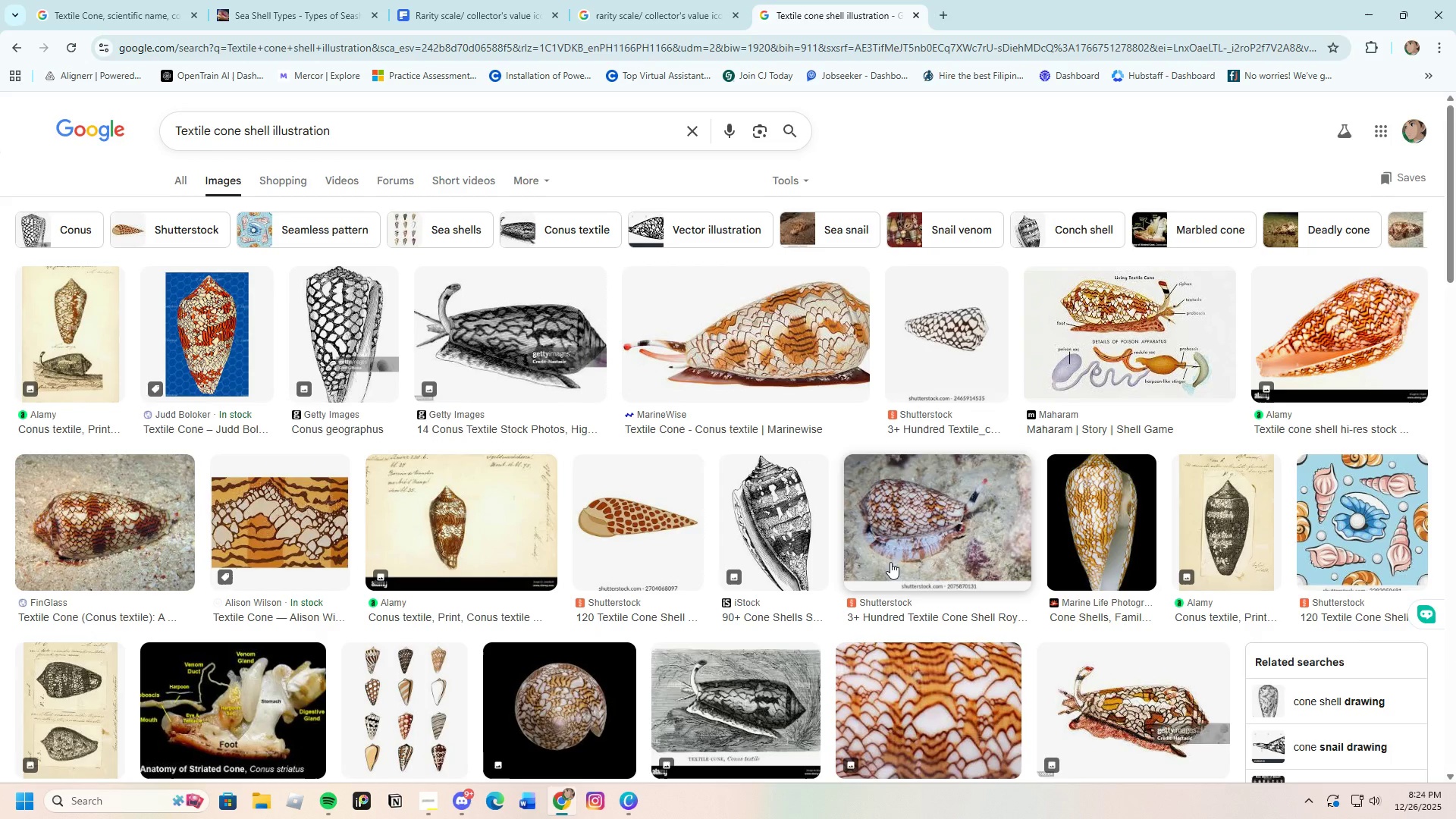 
wait(9.58)
 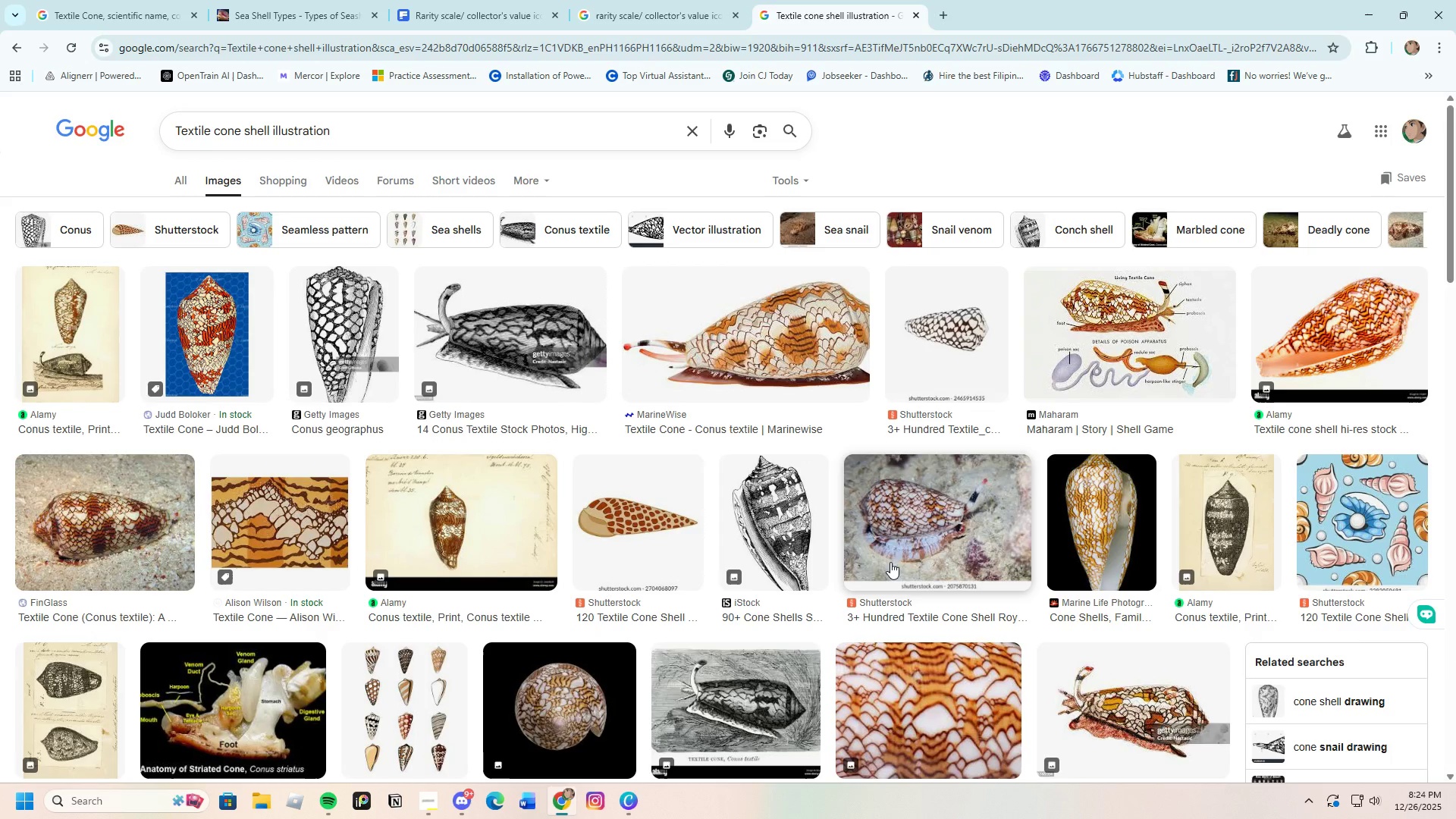 
scroll: coordinate [725, 626], scroll_direction: down, amount: 11.0
 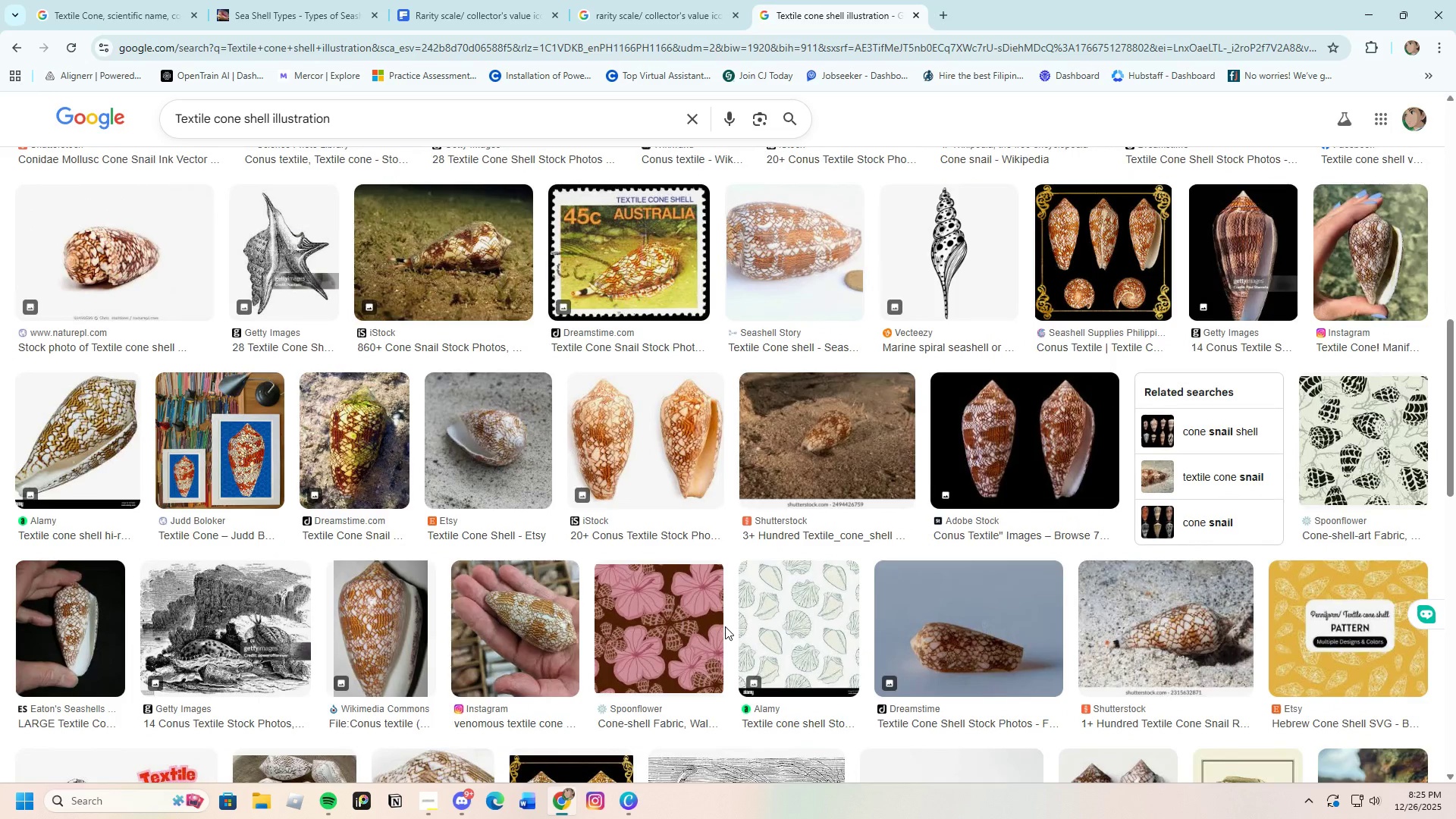 
scroll: coordinate [725, 626], scroll_direction: up, amount: 9.0
 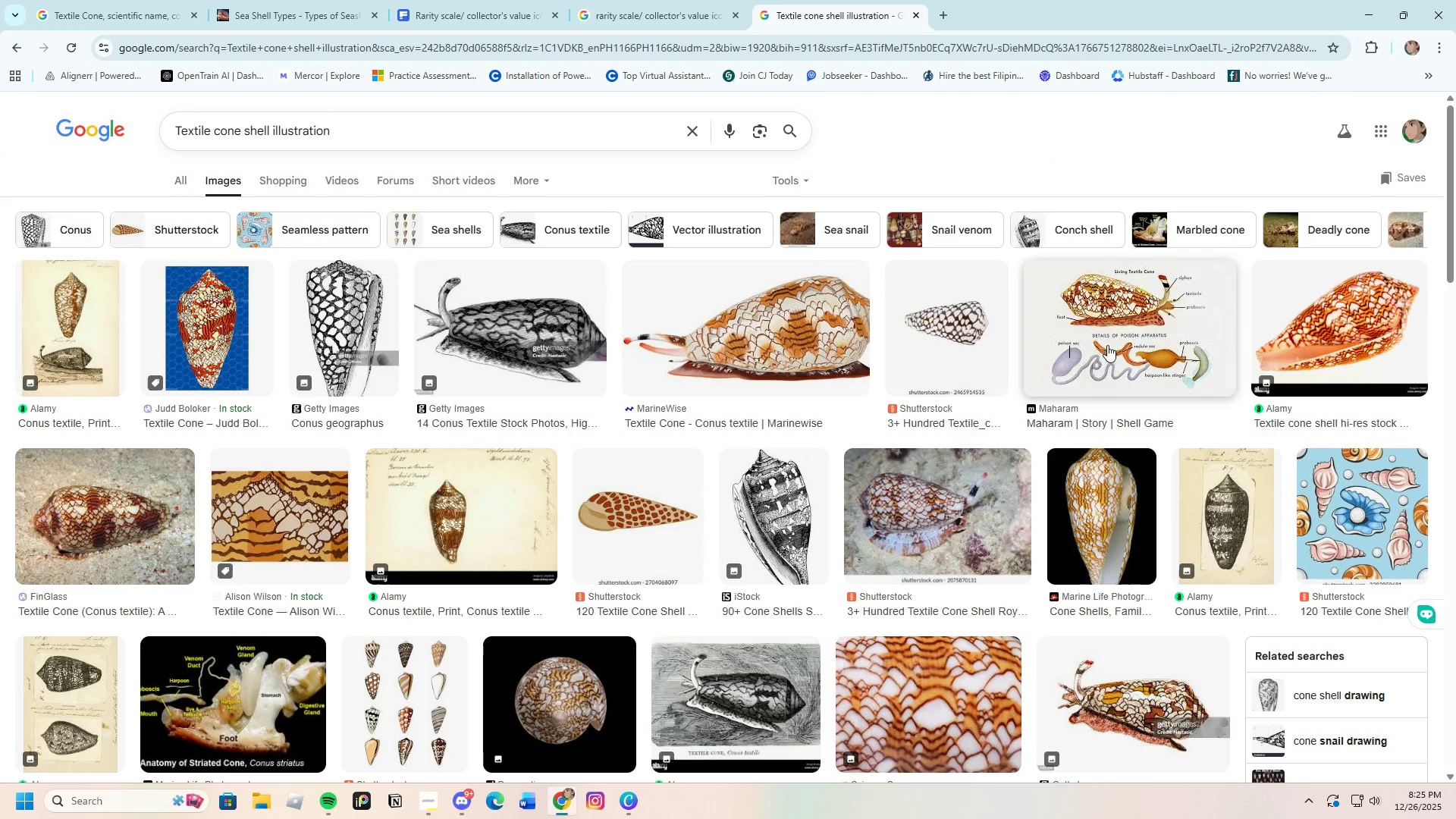 
wait(5.73)
 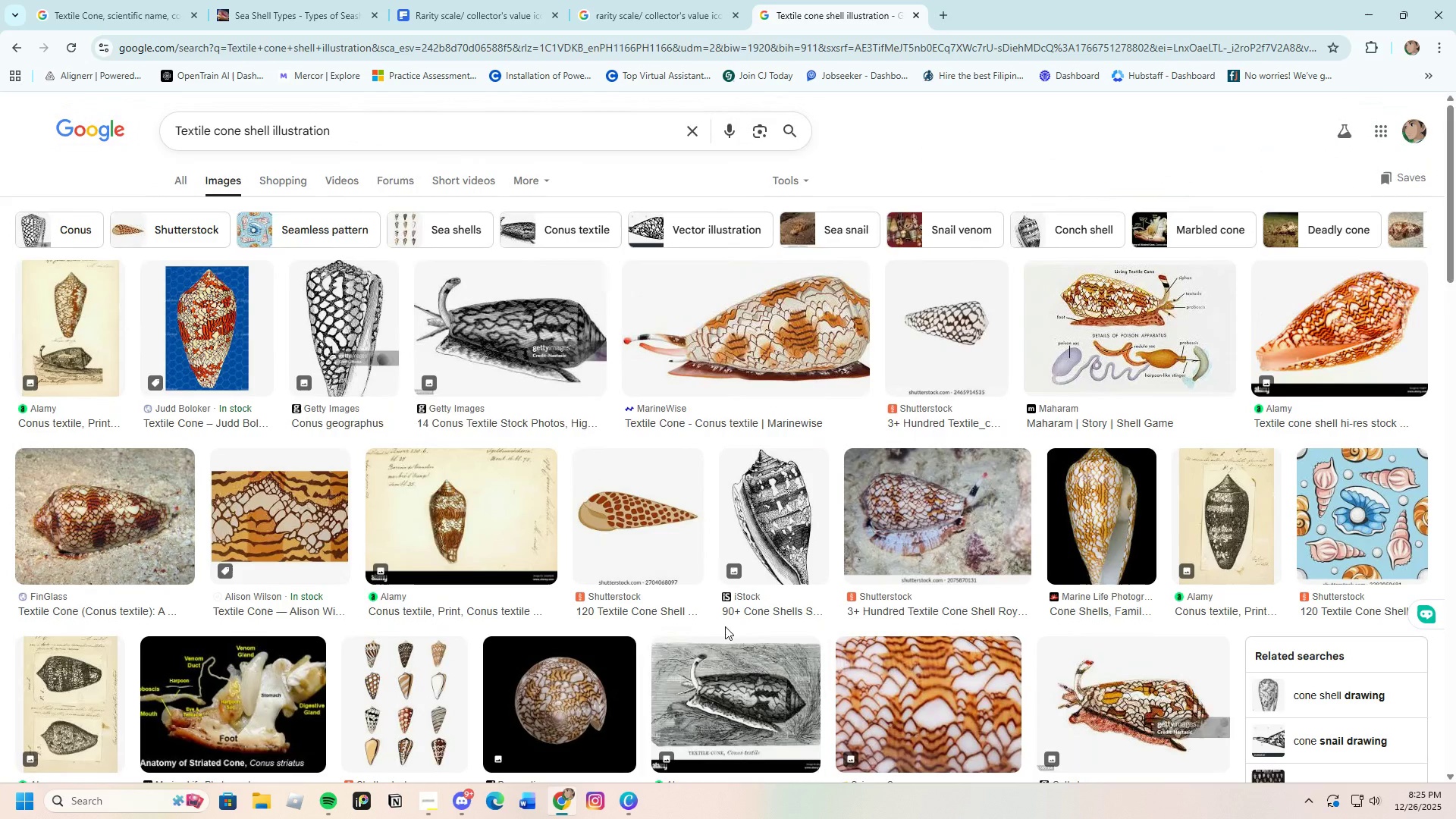 
scroll: coordinate [520, 538], scroll_direction: none, amount: 0.0
 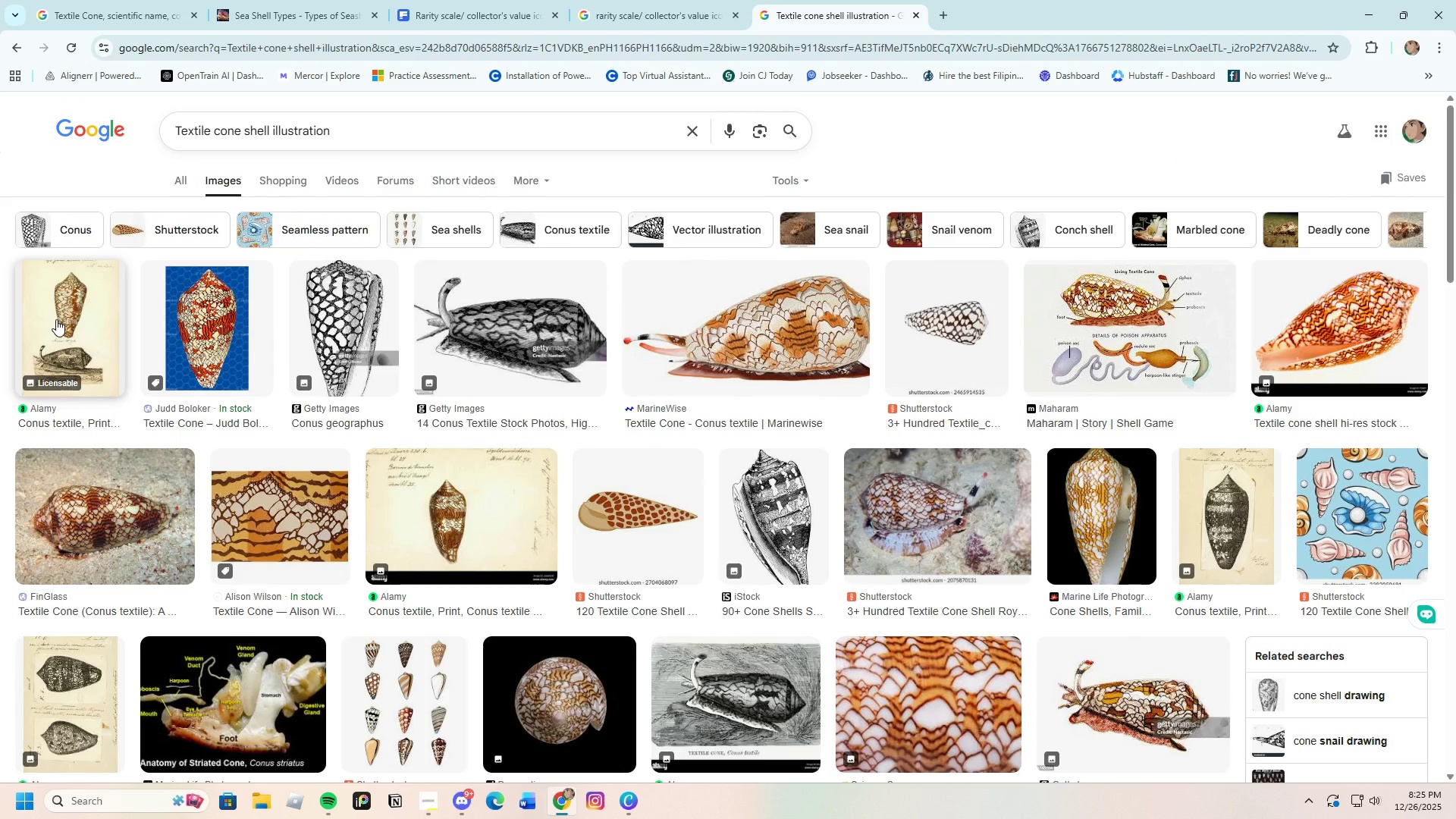 
left_click([56, 319])
 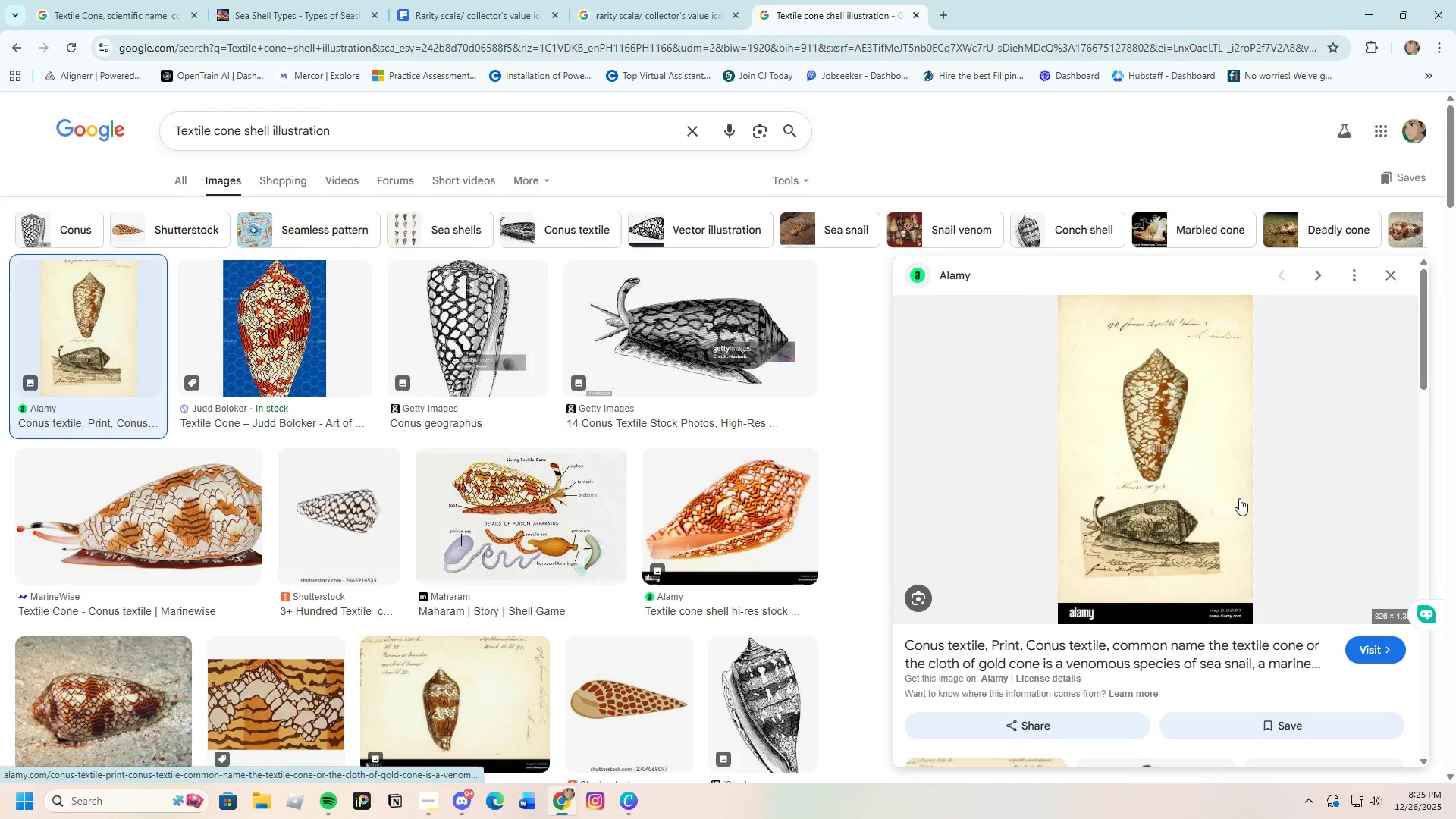 
scroll: coordinate [468, 535], scroll_direction: down, amount: 7.0
 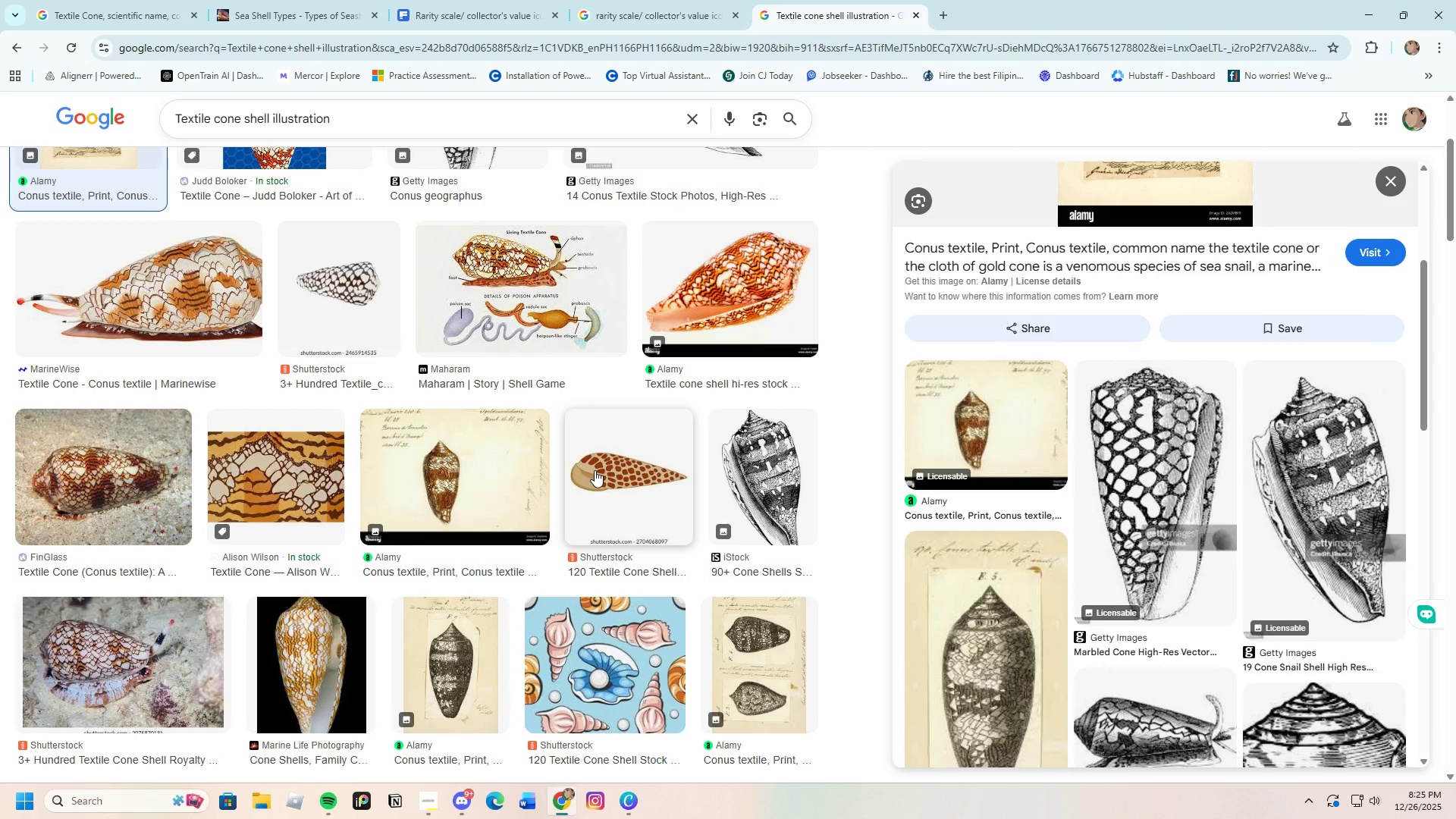 
left_click([595, 470])
 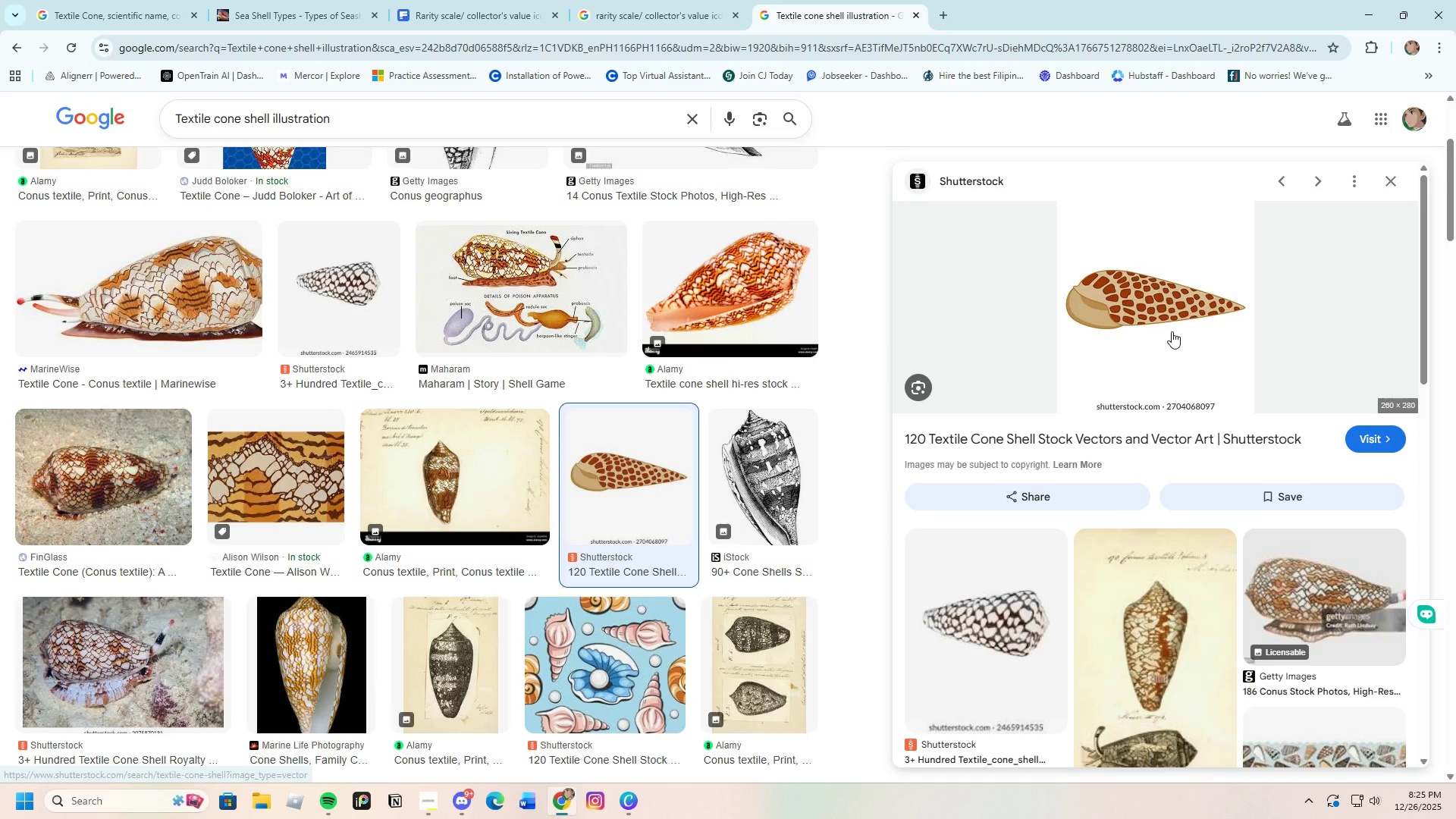 
scroll: coordinate [1099, 659], scroll_direction: down, amount: 7.0
 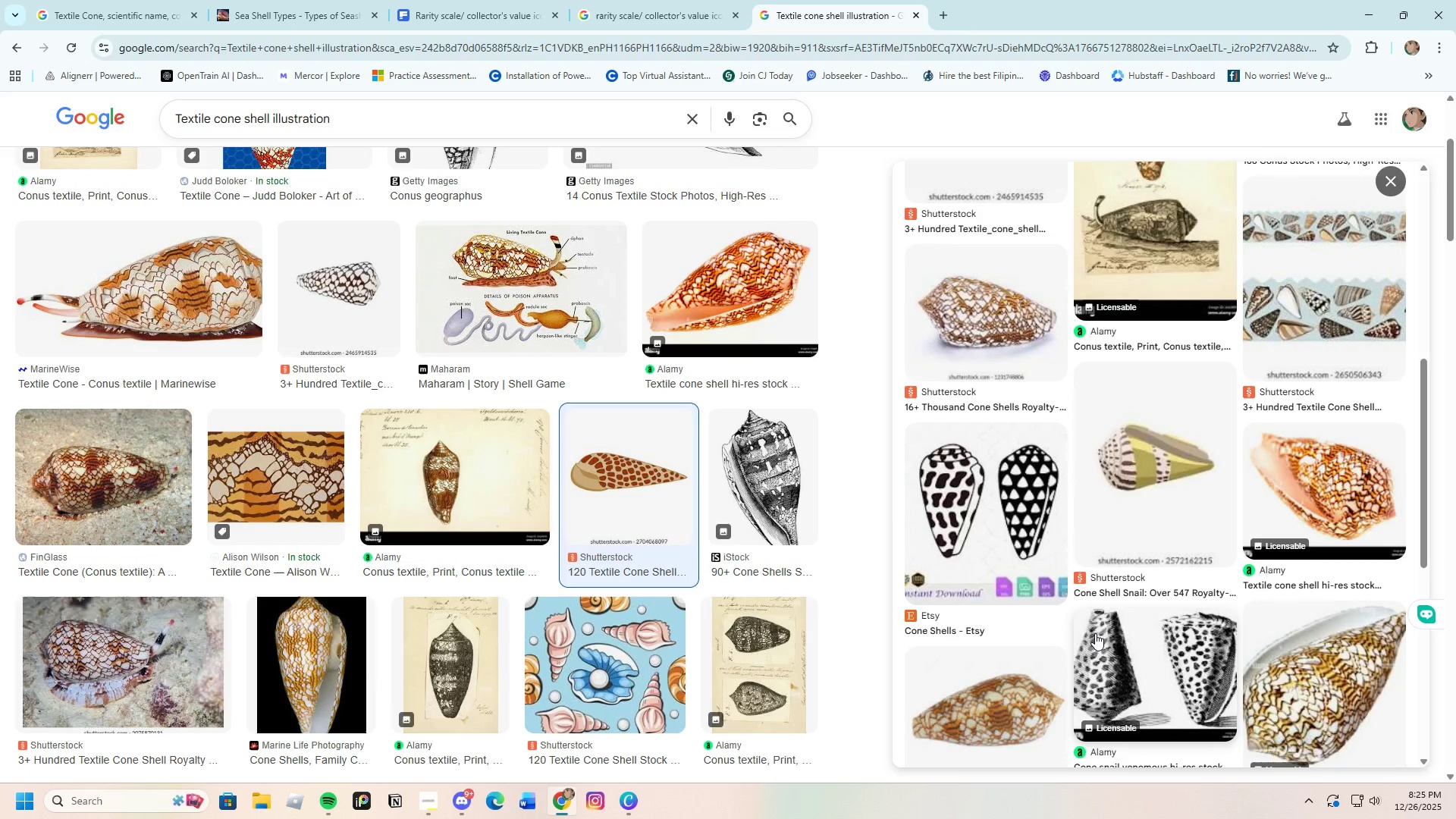 
scroll: coordinate [1095, 633], scroll_direction: up, amount: 7.0
 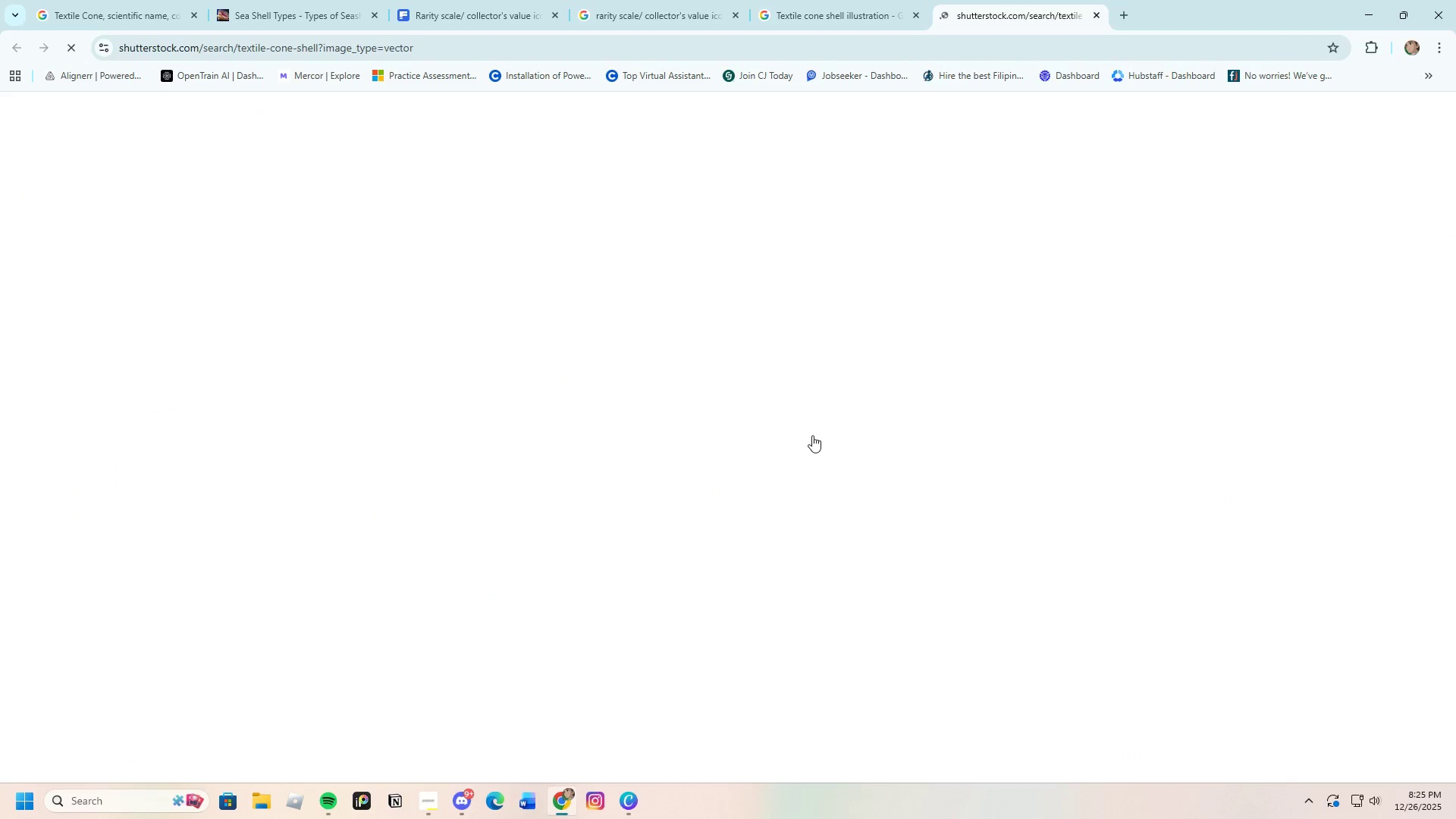 
scroll: coordinate [714, 623], scroll_direction: down, amount: 2.0
 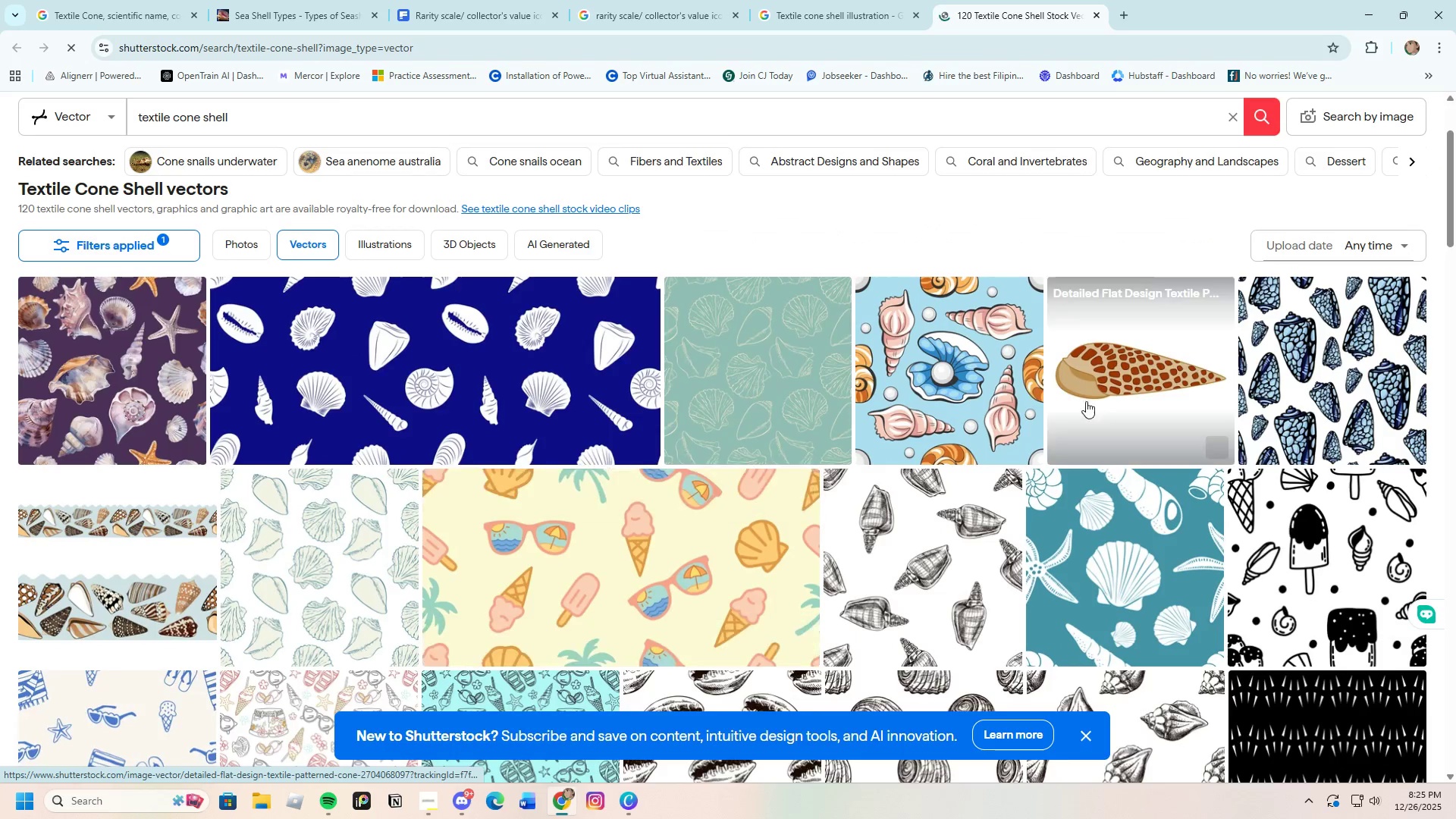 
left_click([1090, 389])
 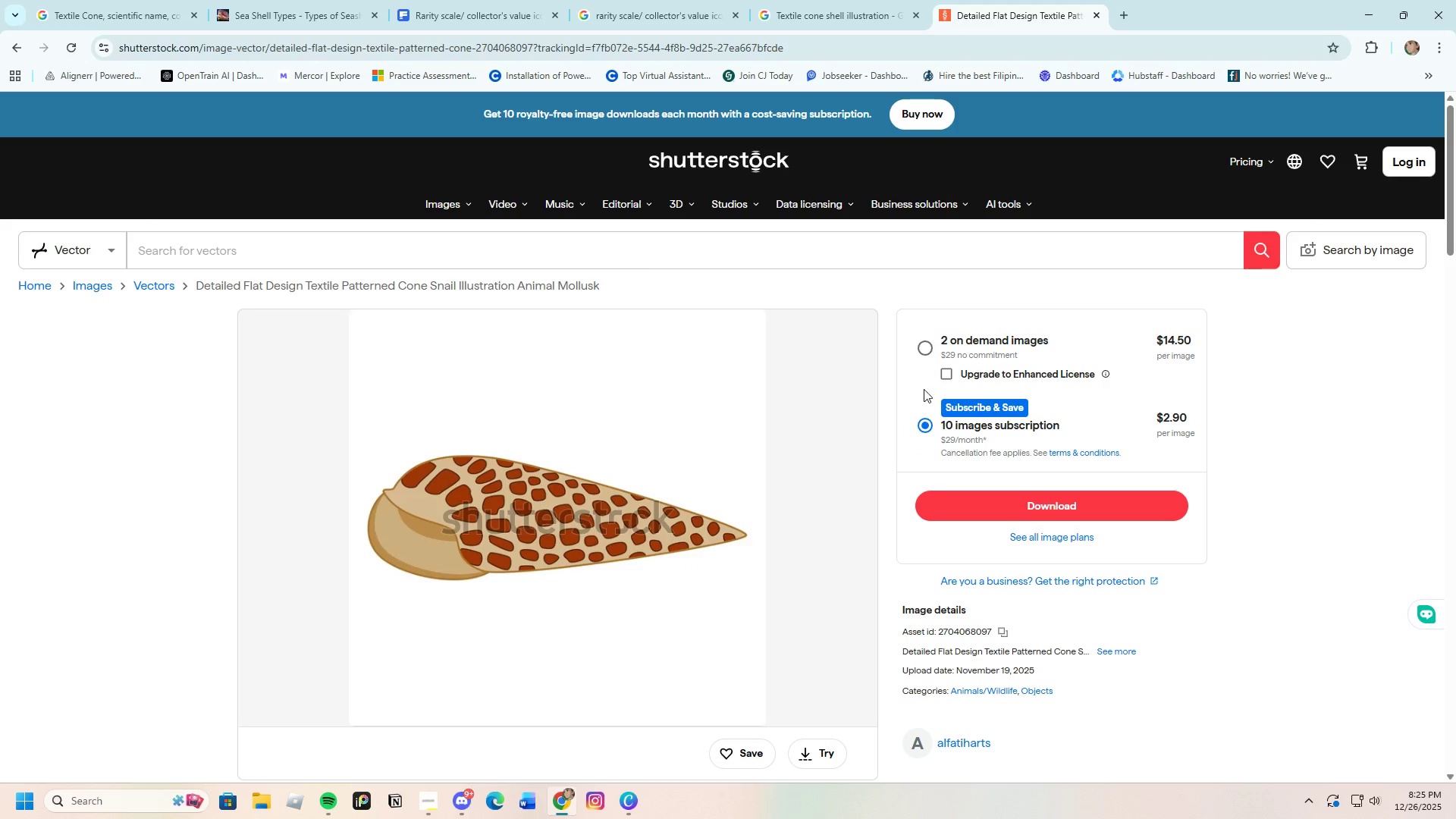 
wait(5.5)
 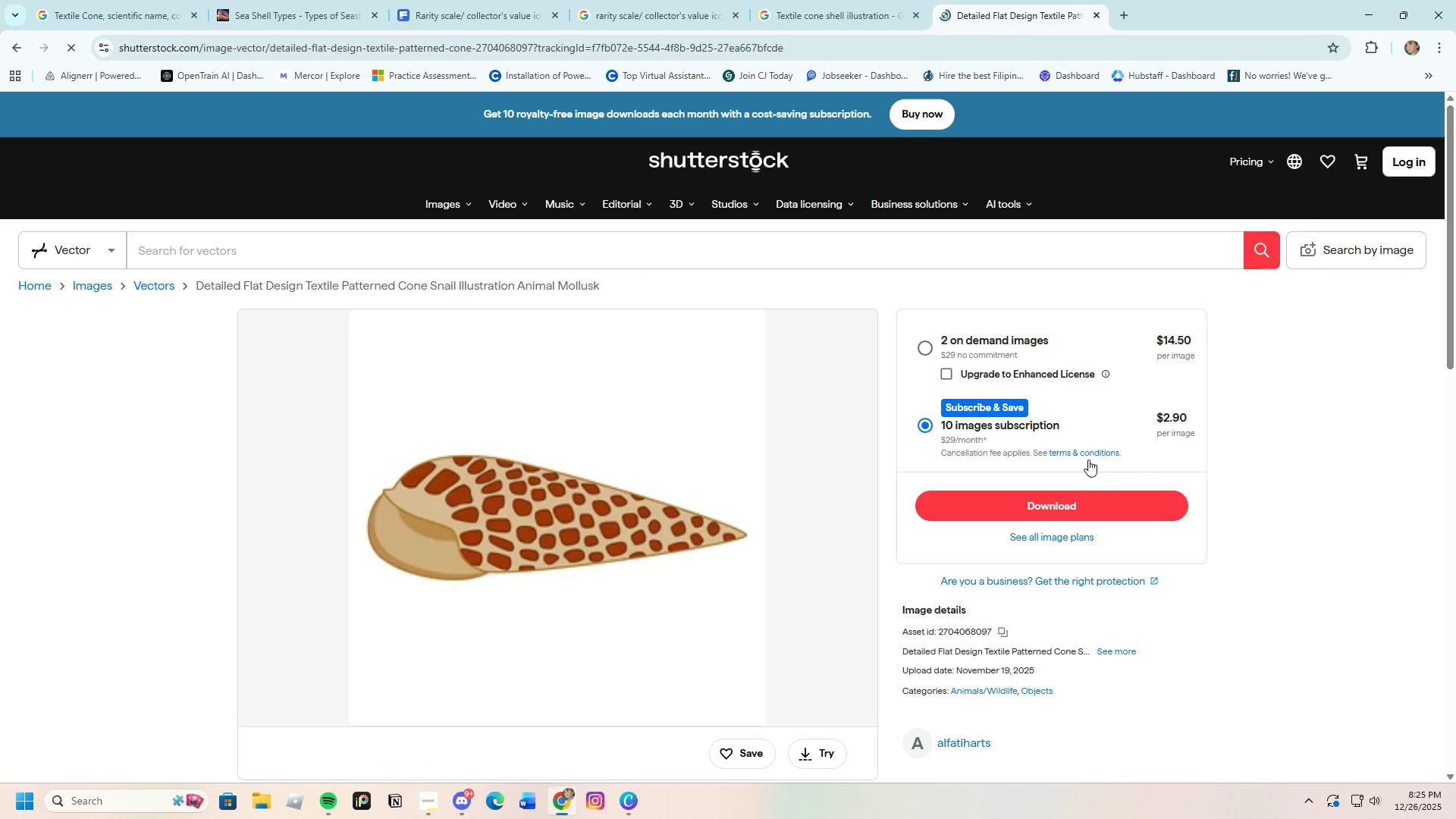 
left_click([17, 46])
 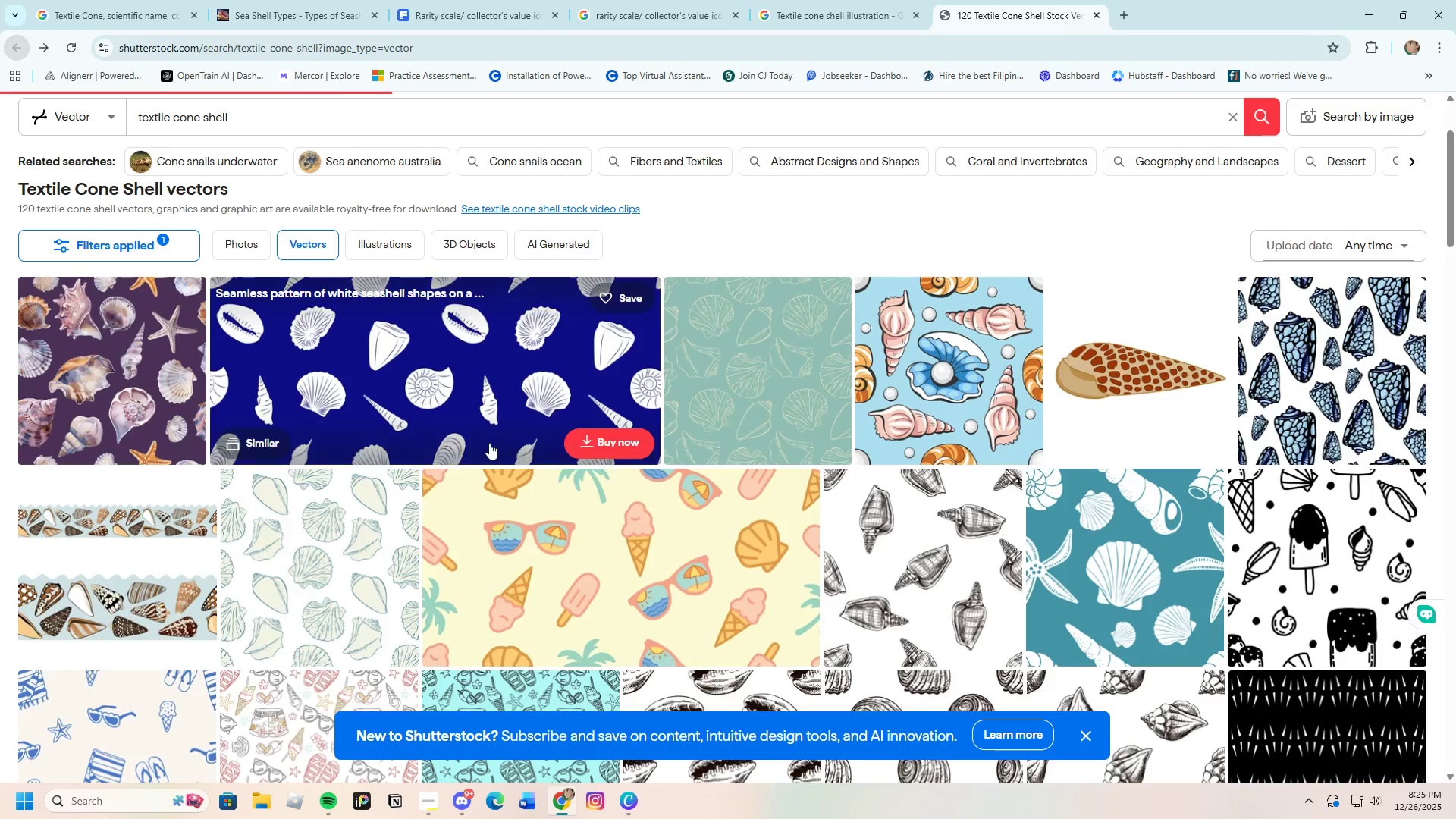 
scroll: coordinate [510, 422], scroll_direction: none, amount: 0.0
 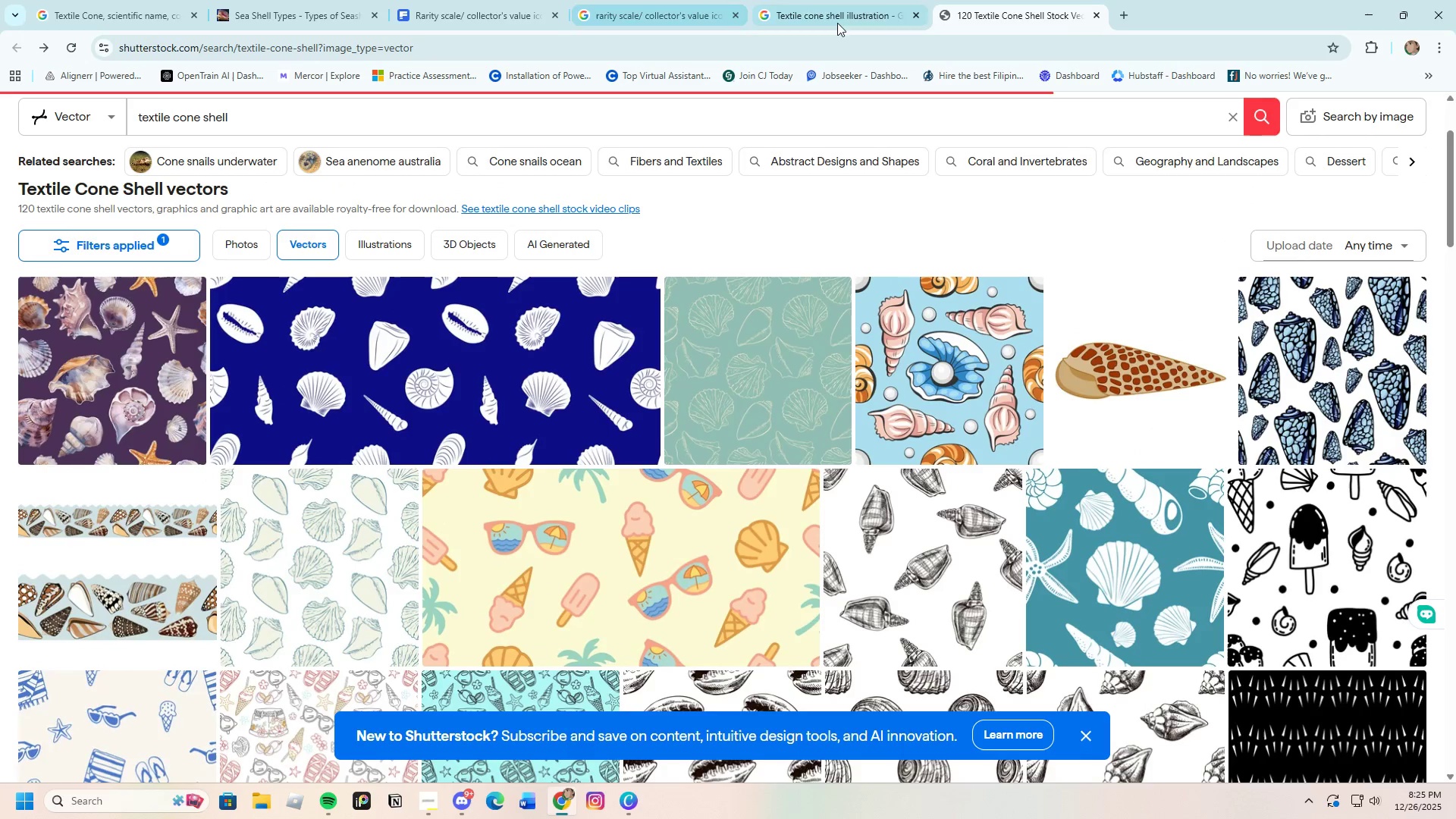 
left_click([877, 7])
 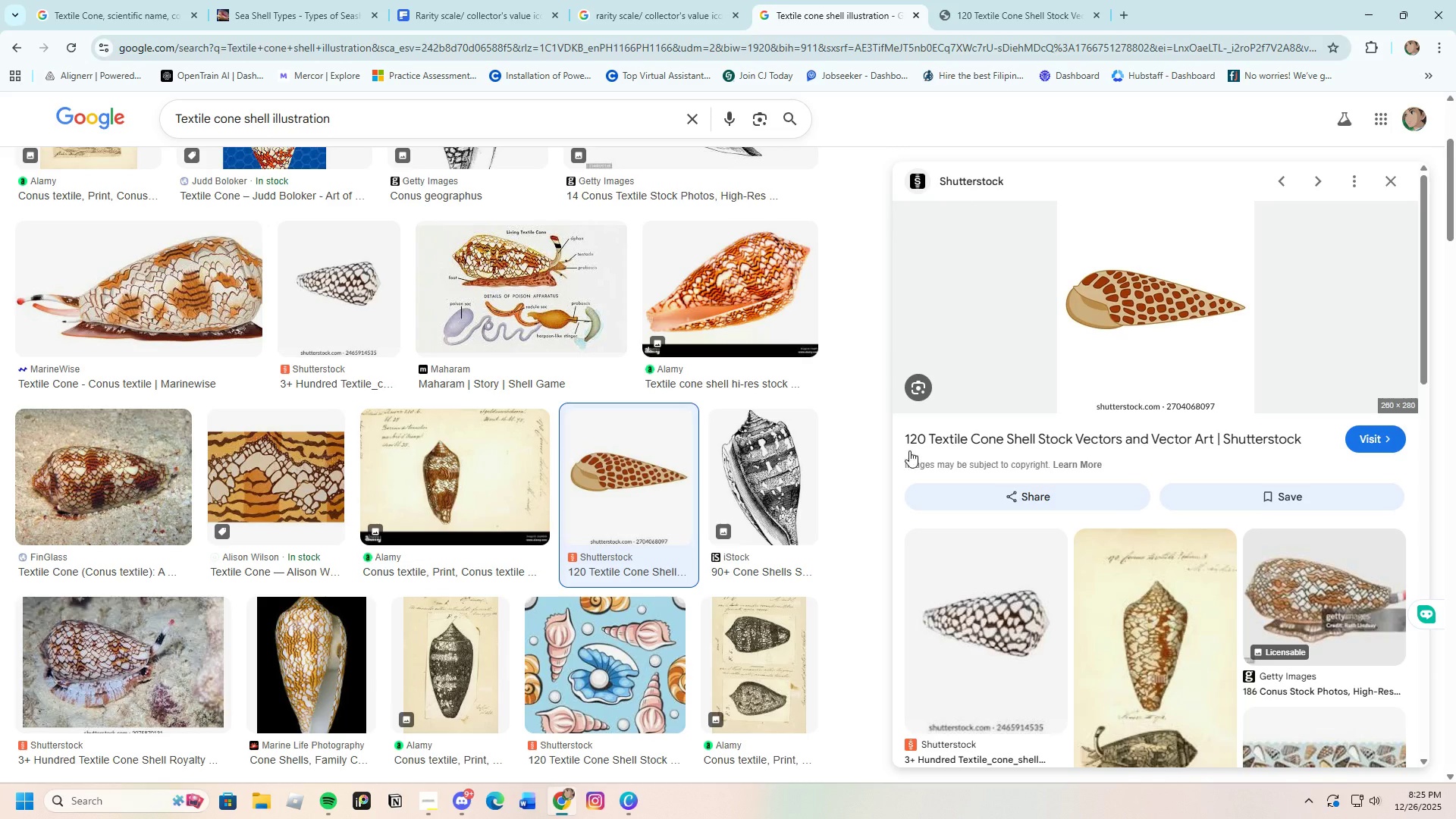 
scroll: coordinate [717, 683], scroll_direction: down, amount: 28.0
 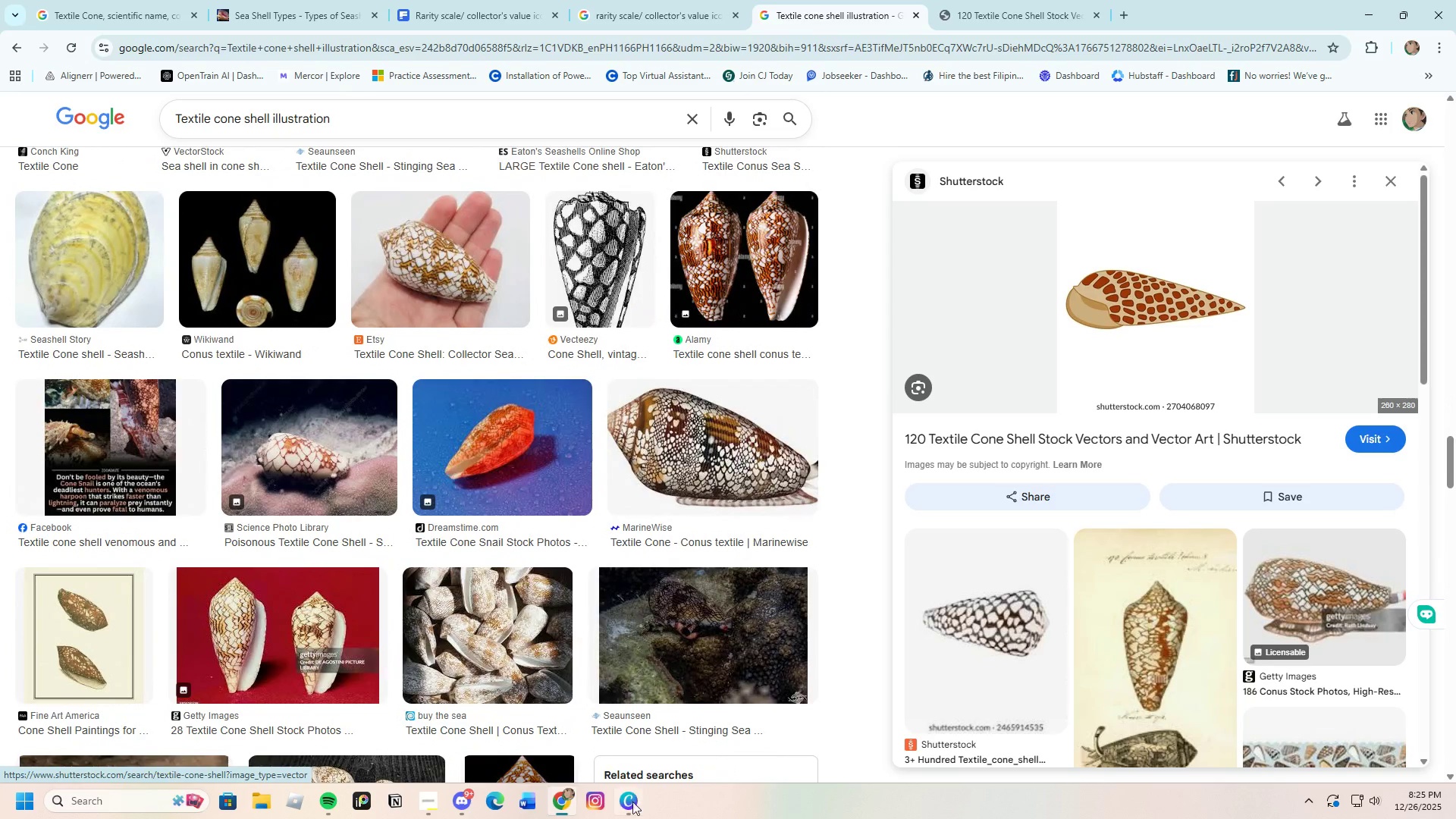 
left_click([624, 809])
 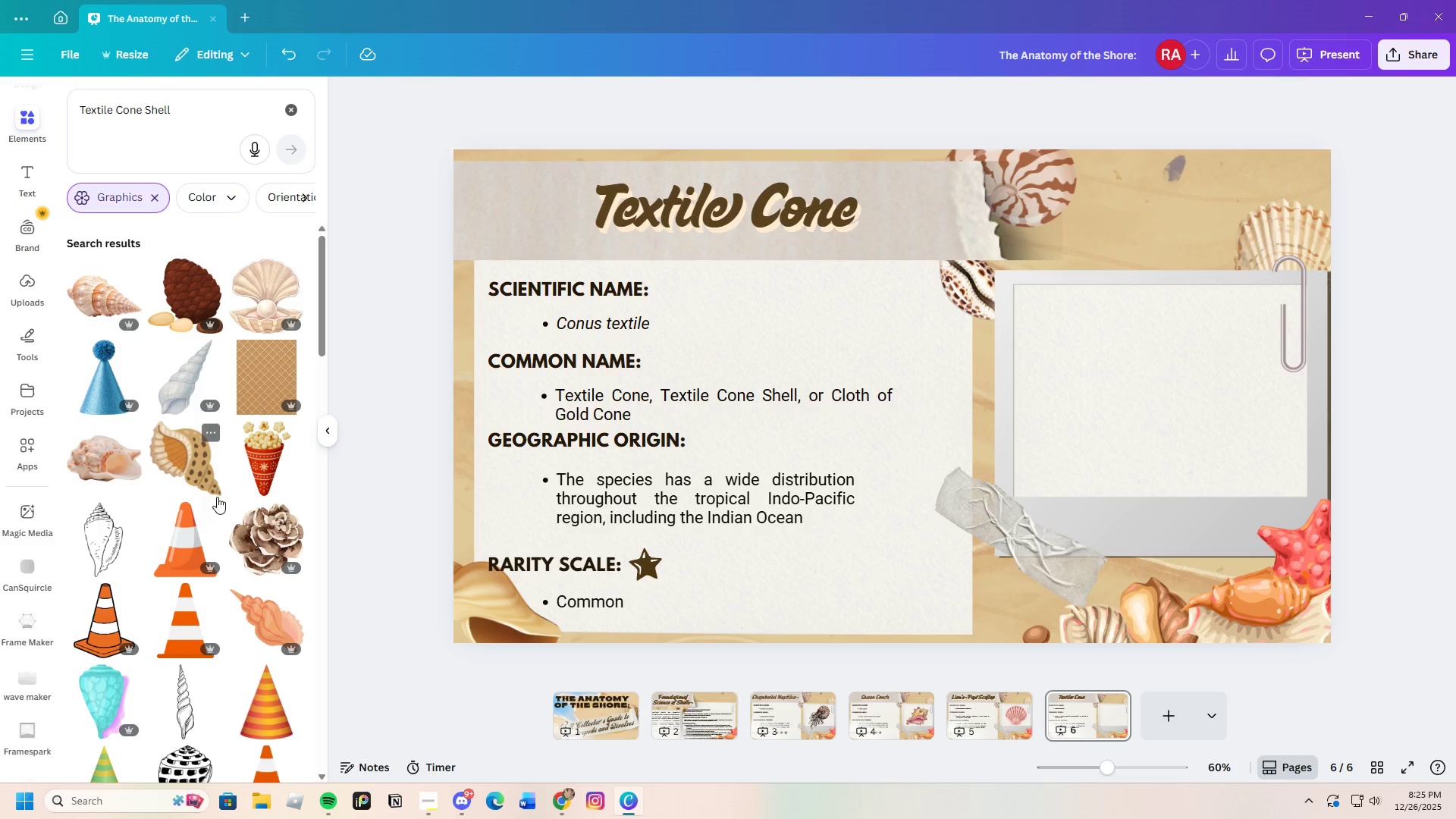 
scroll: coordinate [192, 577], scroll_direction: down, amount: 23.0
 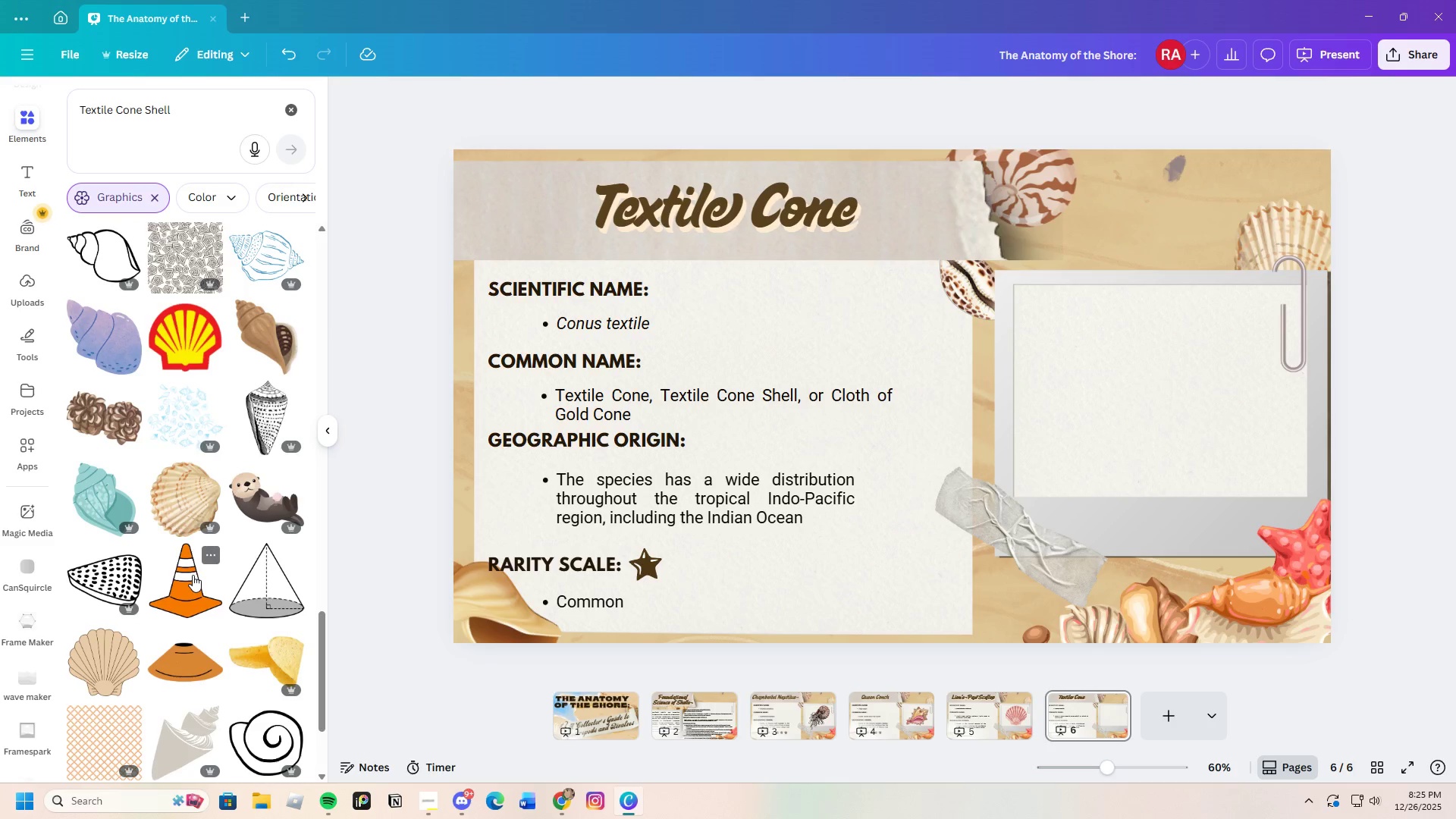 
scroll: coordinate [193, 575], scroll_direction: down, amount: 22.0
 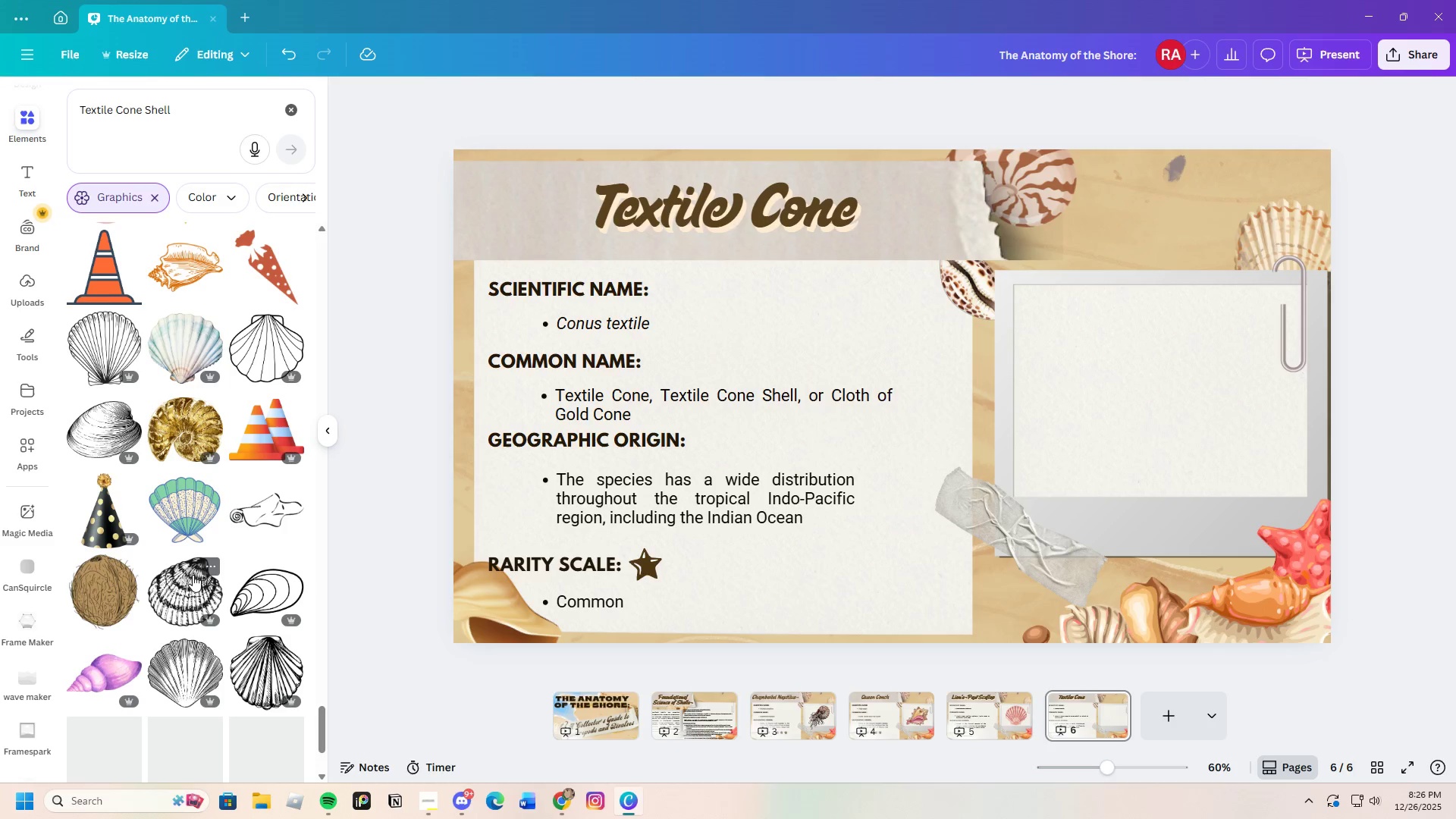 
scroll: coordinate [193, 575], scroll_direction: up, amount: 3.0
 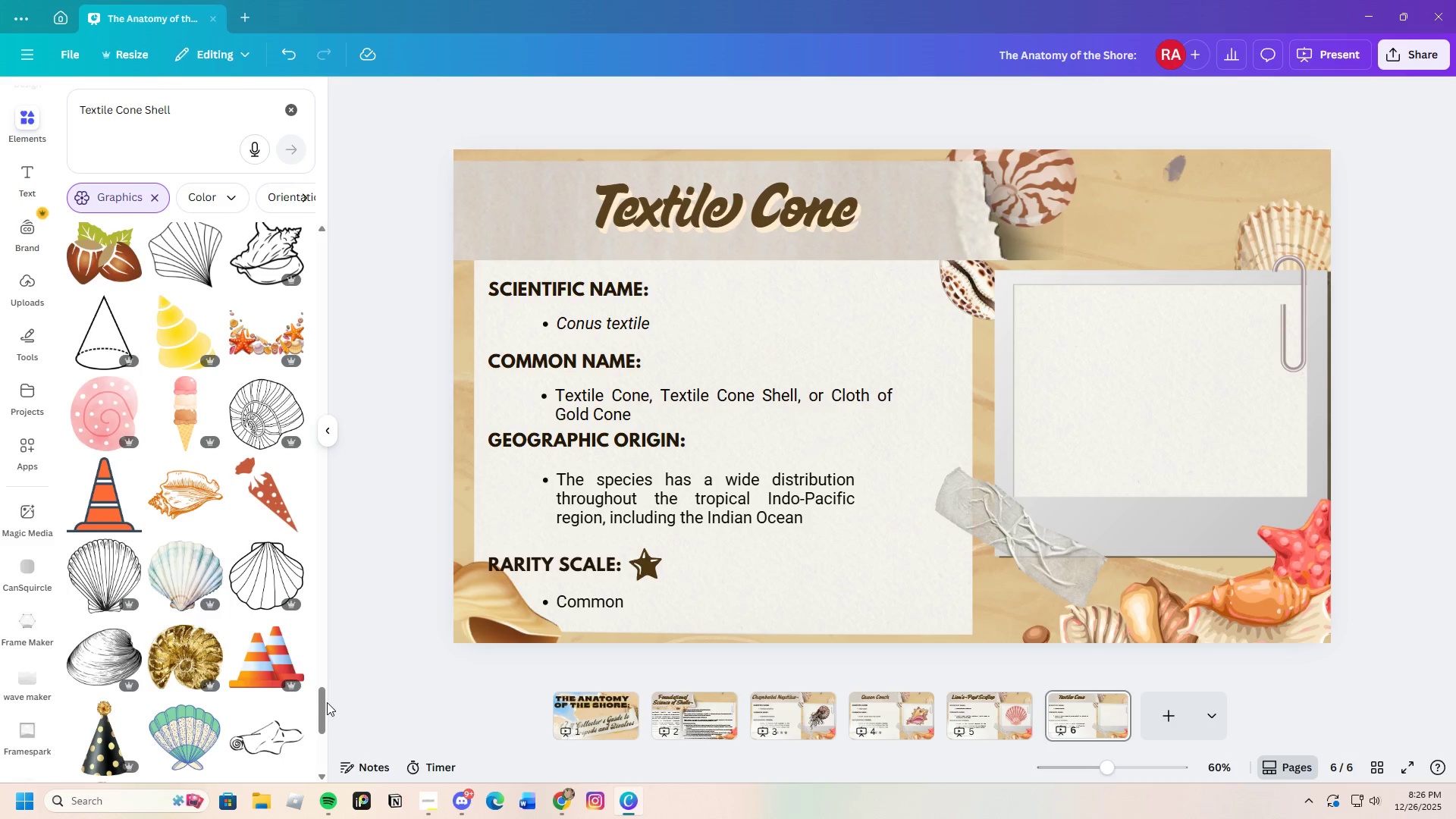 
left_click_drag(start_coordinate=[325, 706], to_coordinate=[366, 186])
 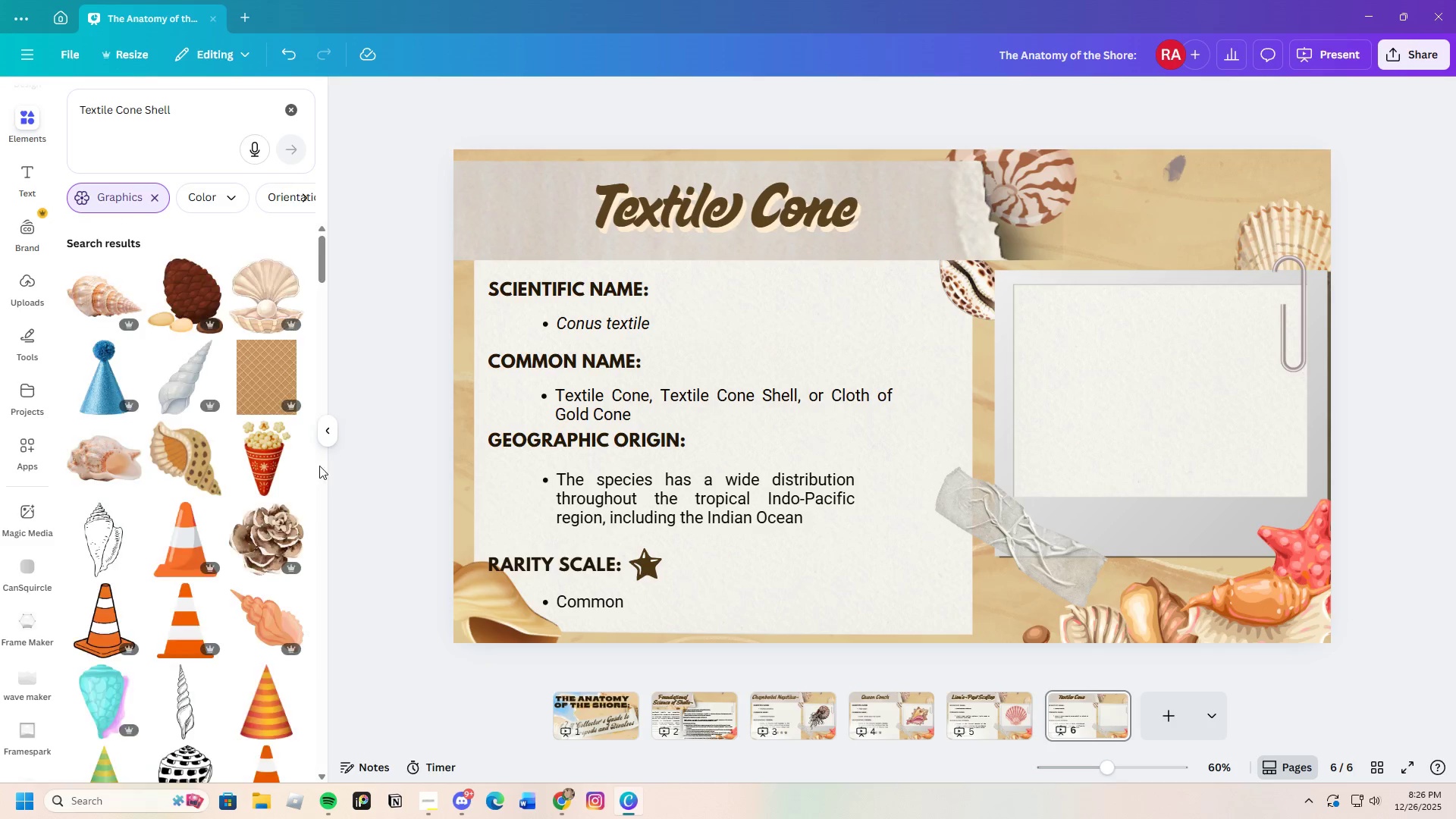 
mouse_move([305, 507])
 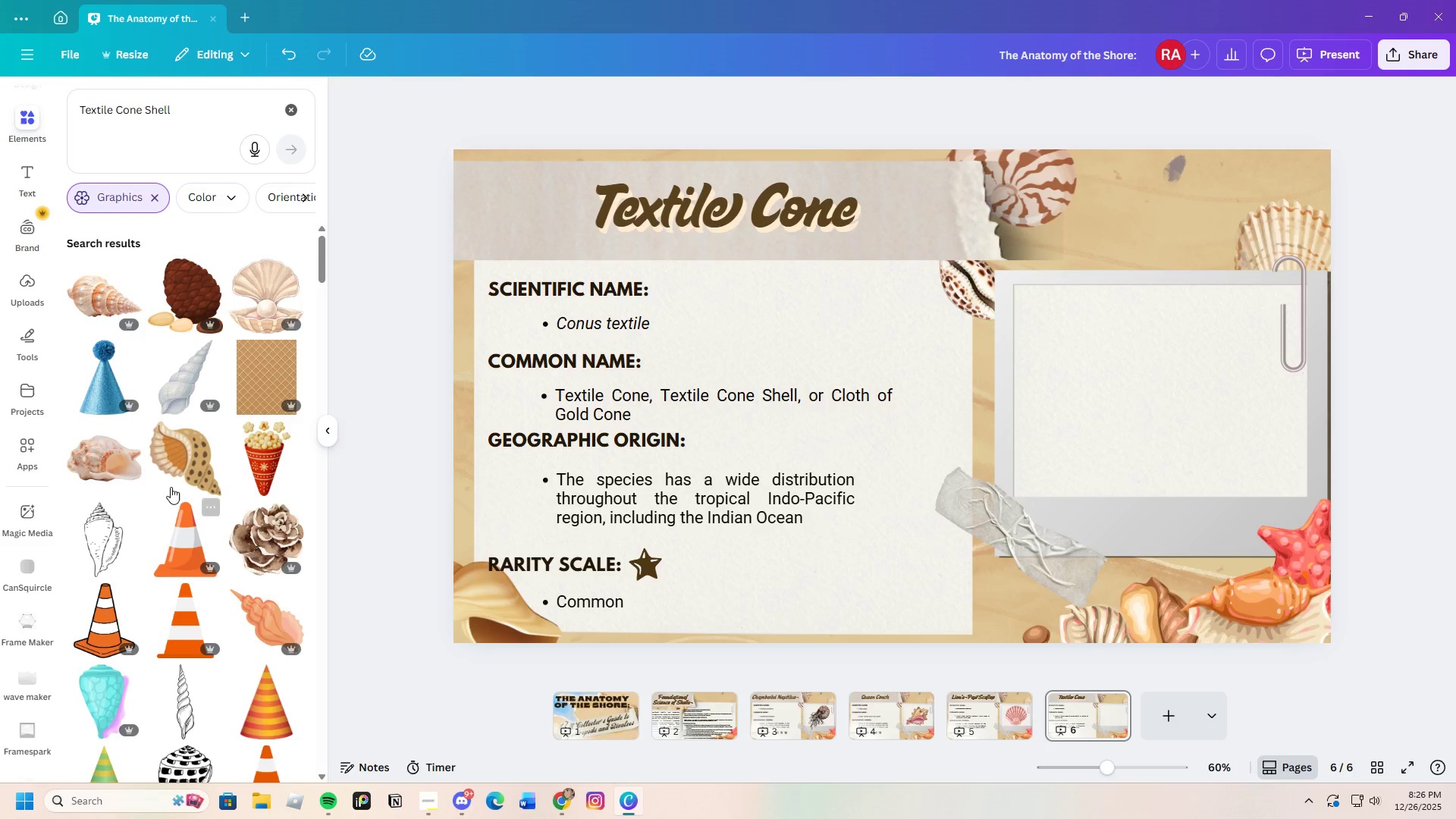 
left_click([183, 473])
 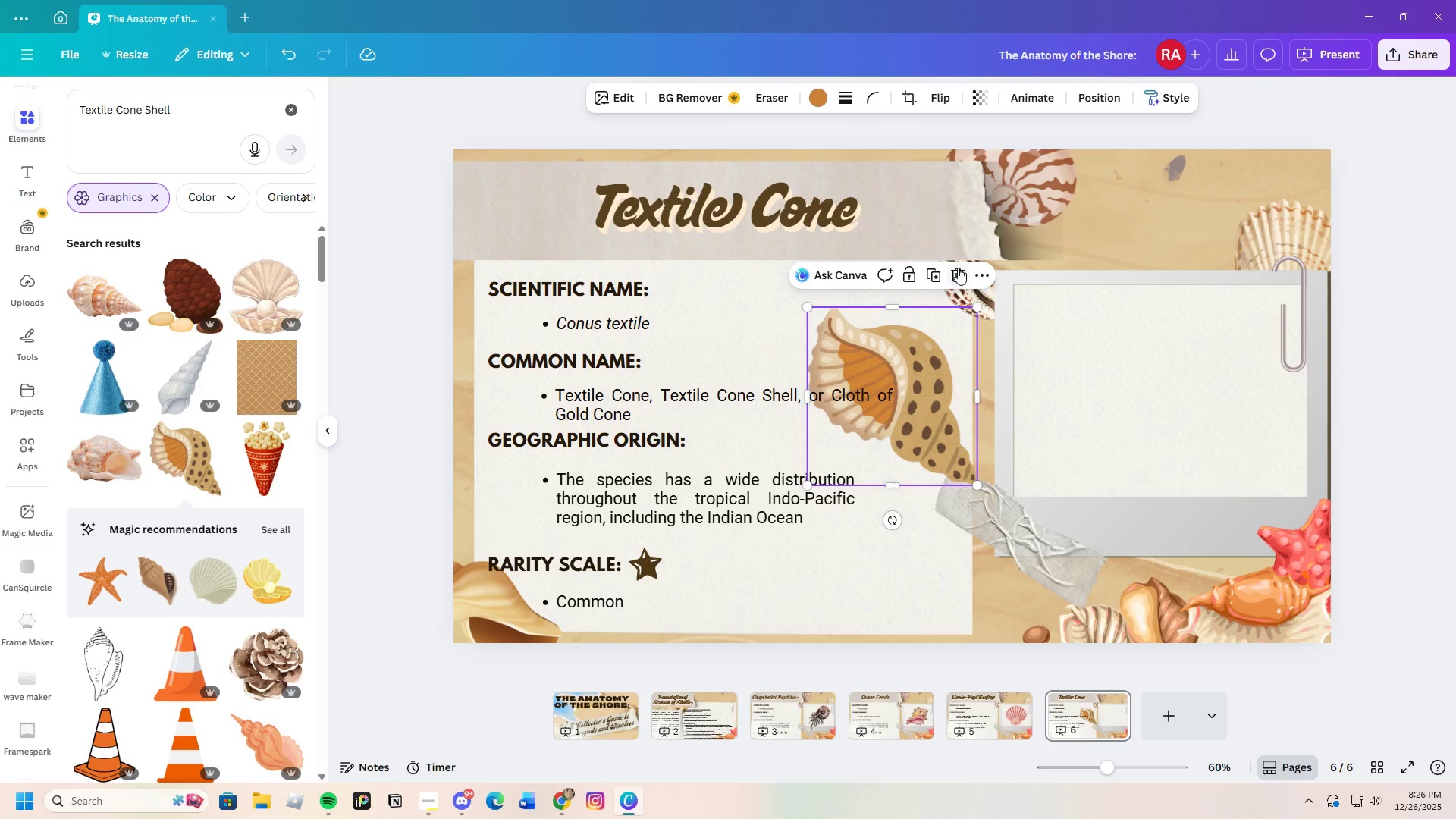 
left_click([962, 274])
 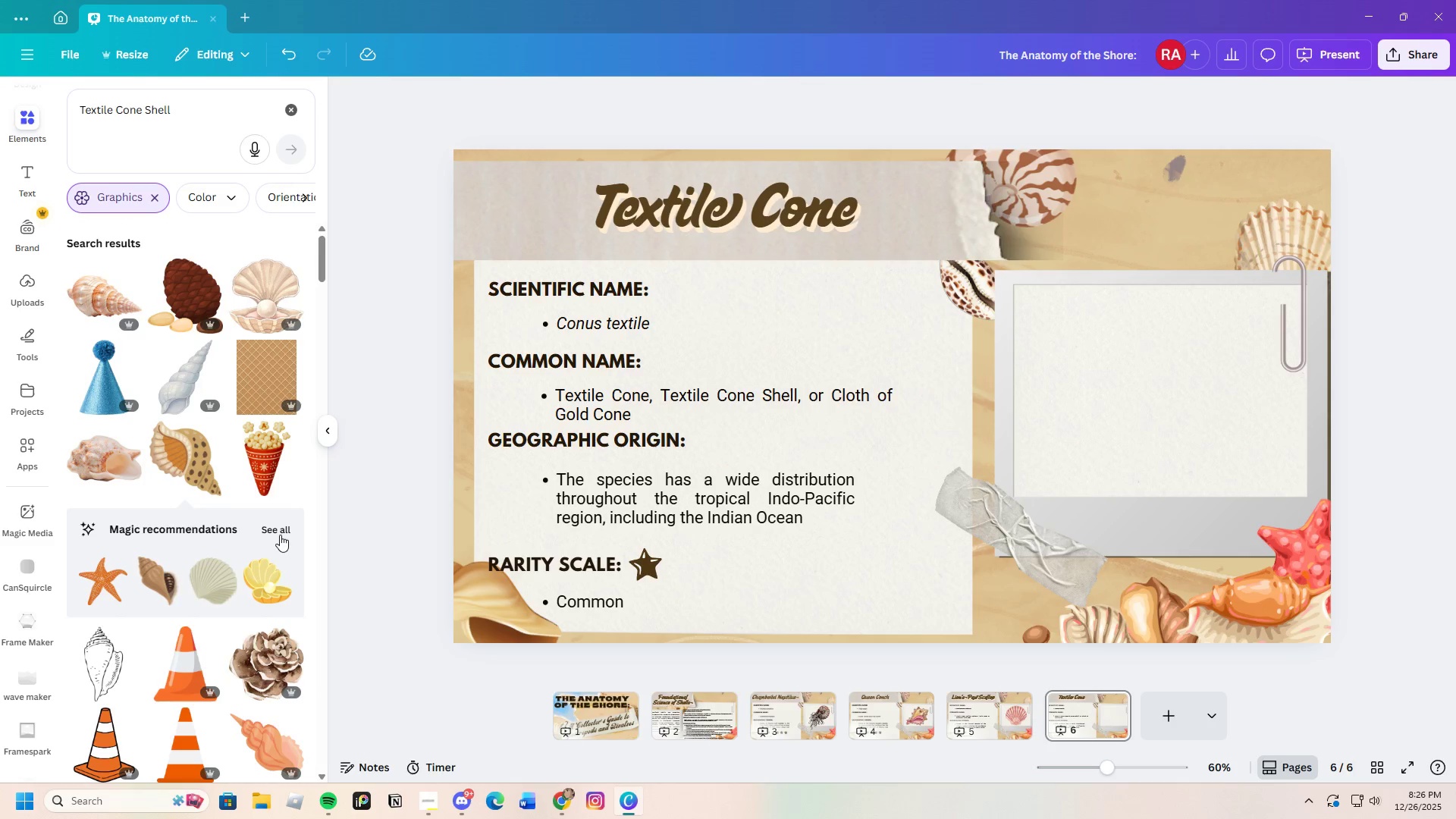 
left_click([281, 534])
 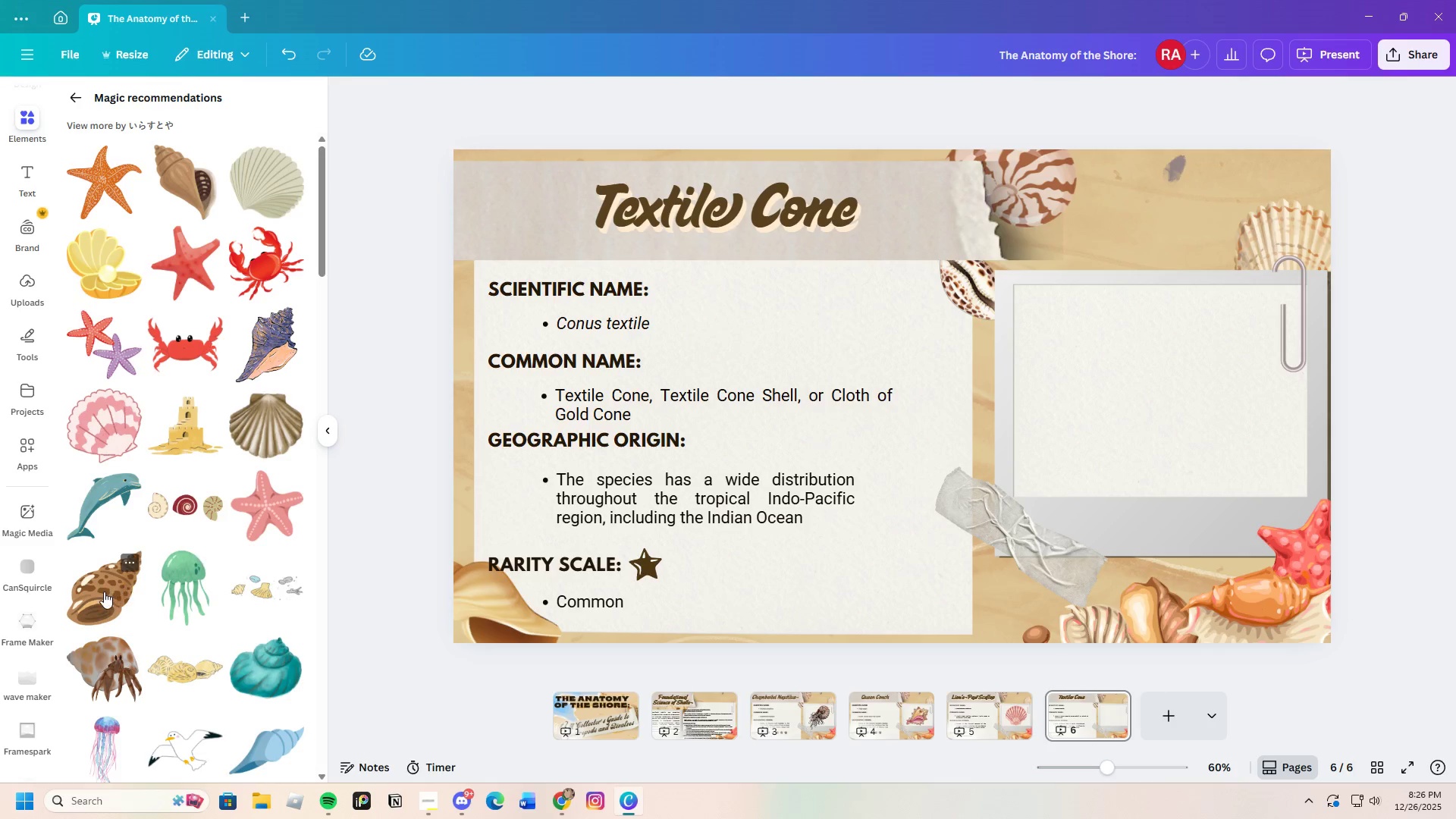 
left_click([103, 592])
 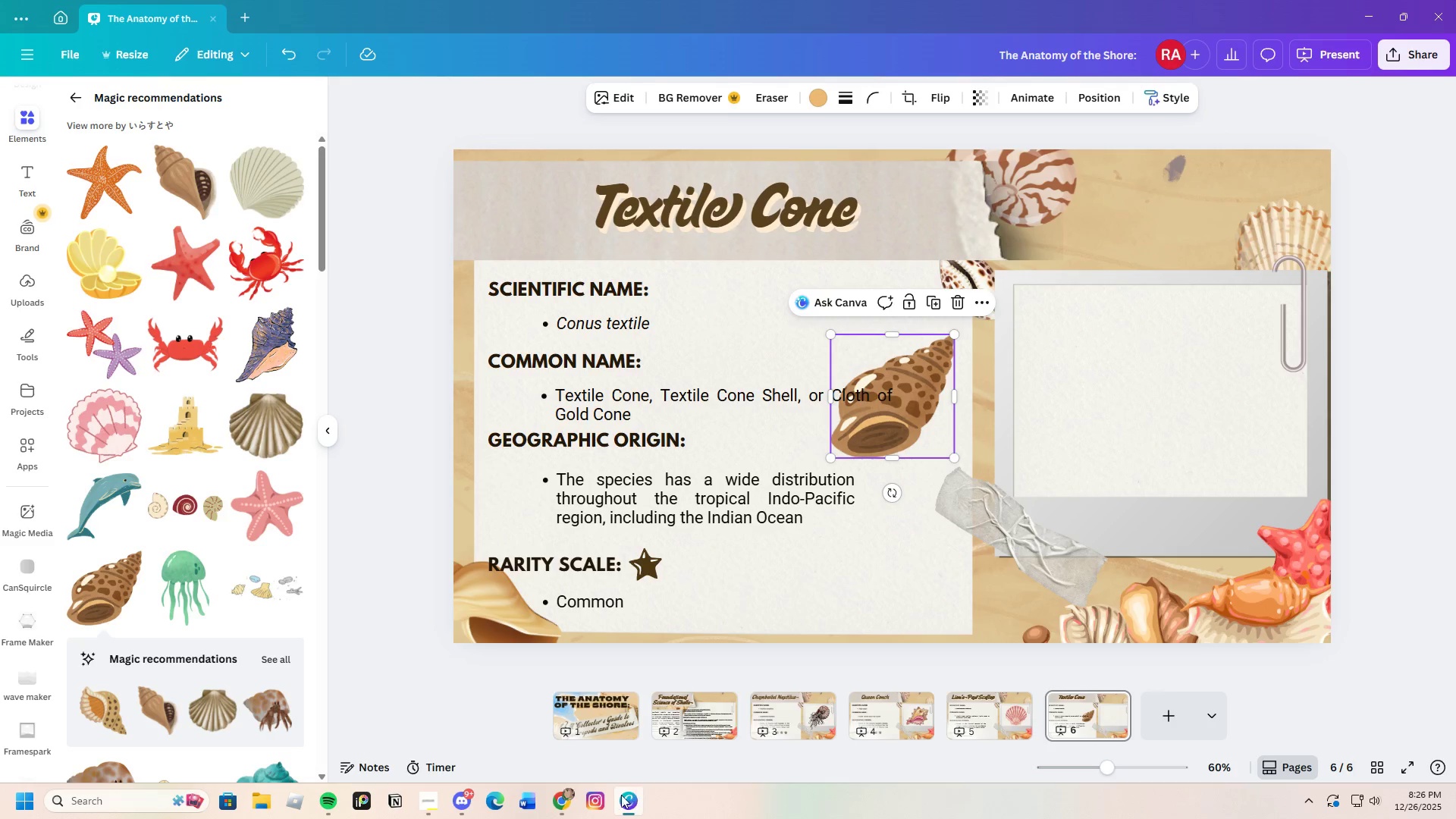 
left_click([558, 798])
 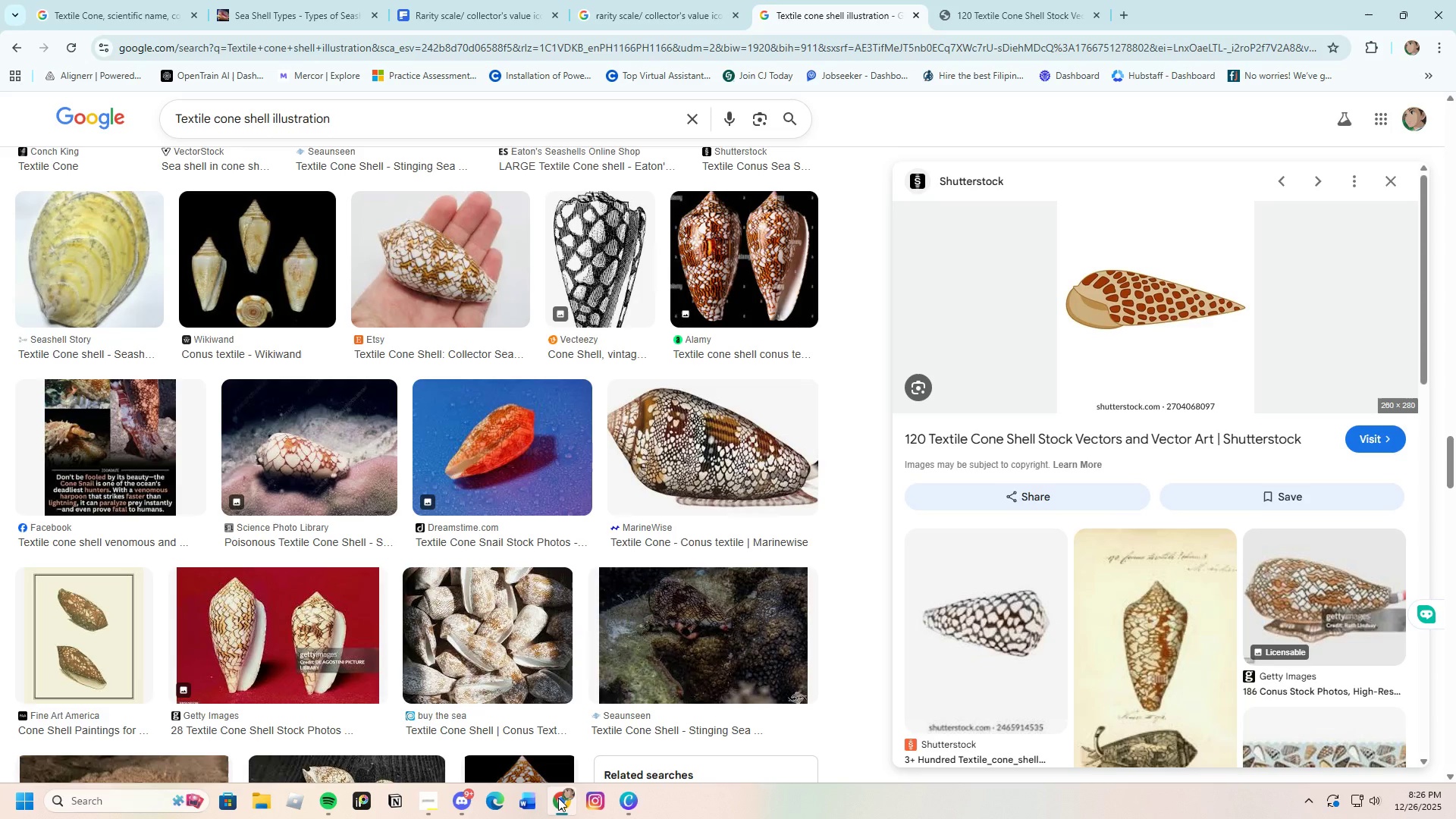 
left_click([558, 798])
 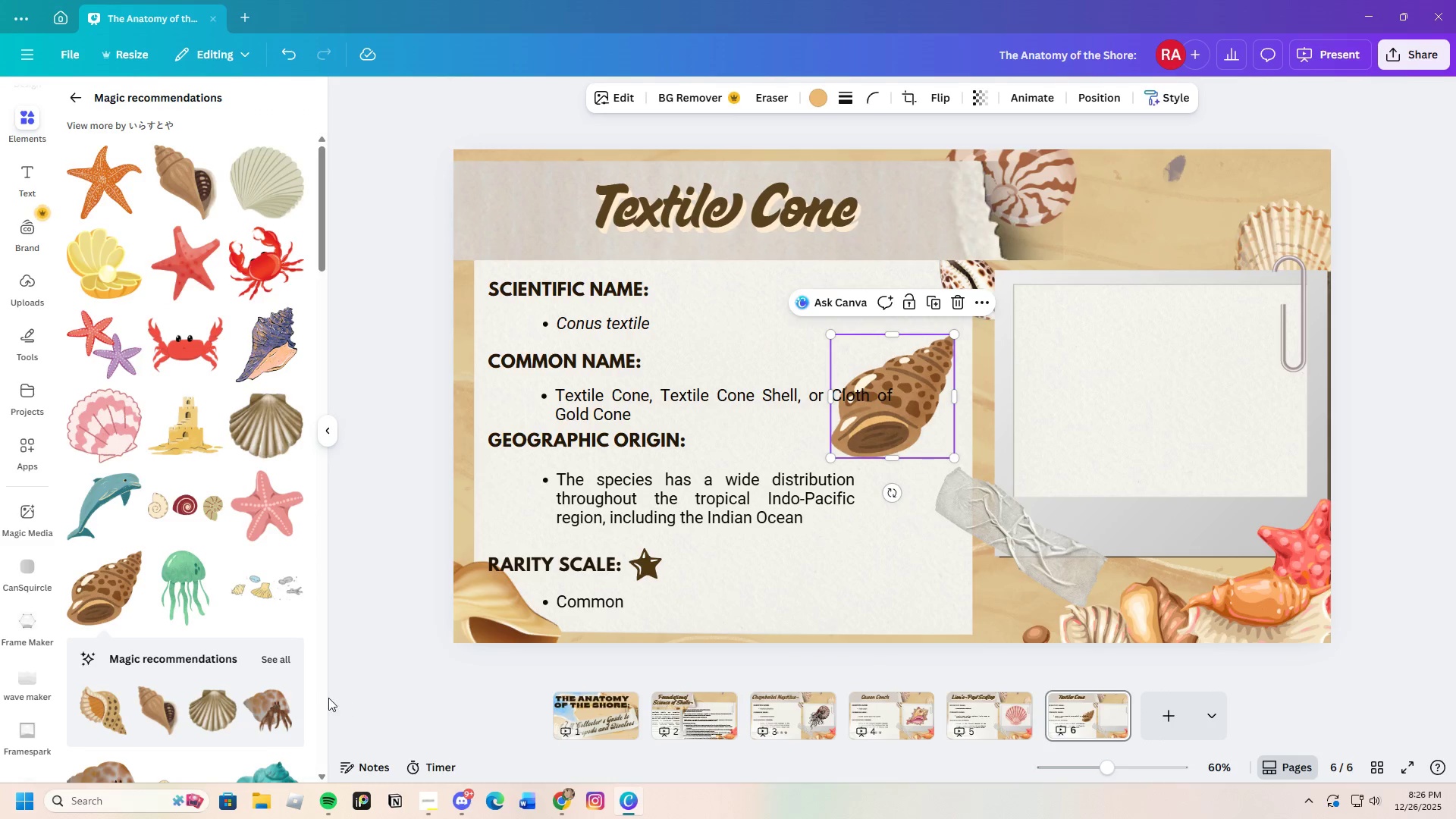 
scroll: coordinate [227, 645], scroll_direction: down, amount: 2.0
 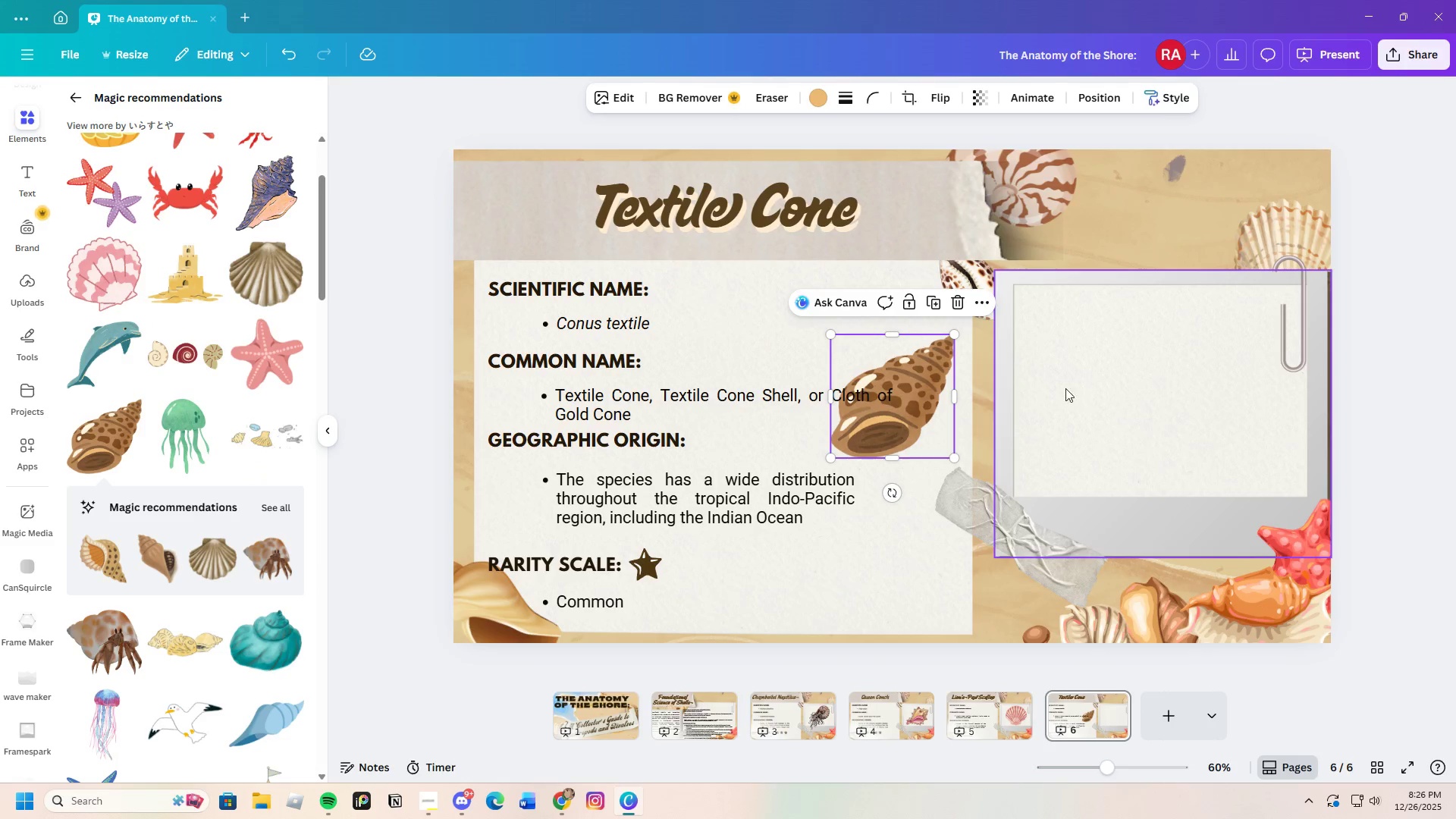 
left_click([917, 375])
 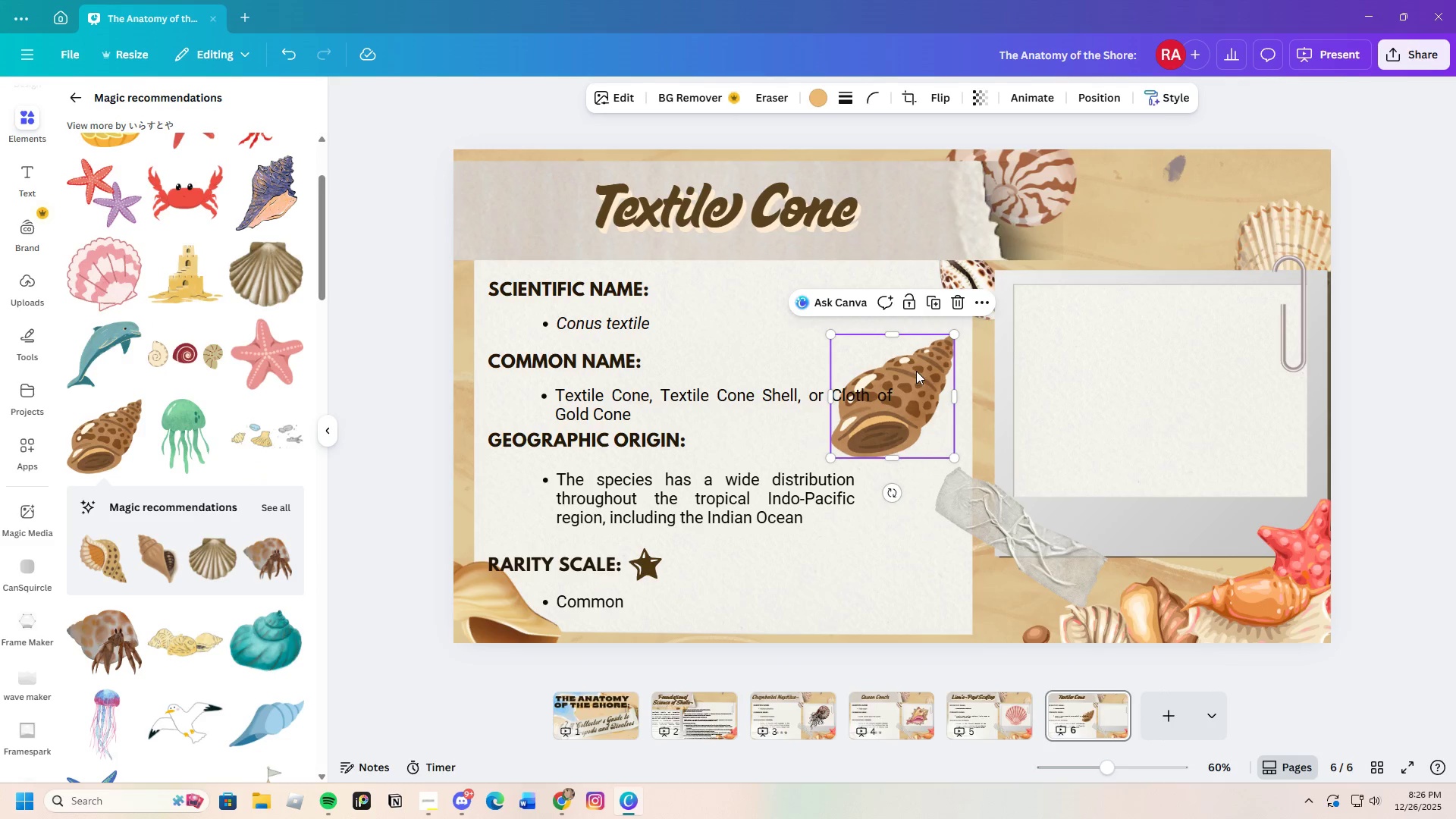 
left_click_drag(start_coordinate=[916, 371], to_coordinate=[1168, 375])
 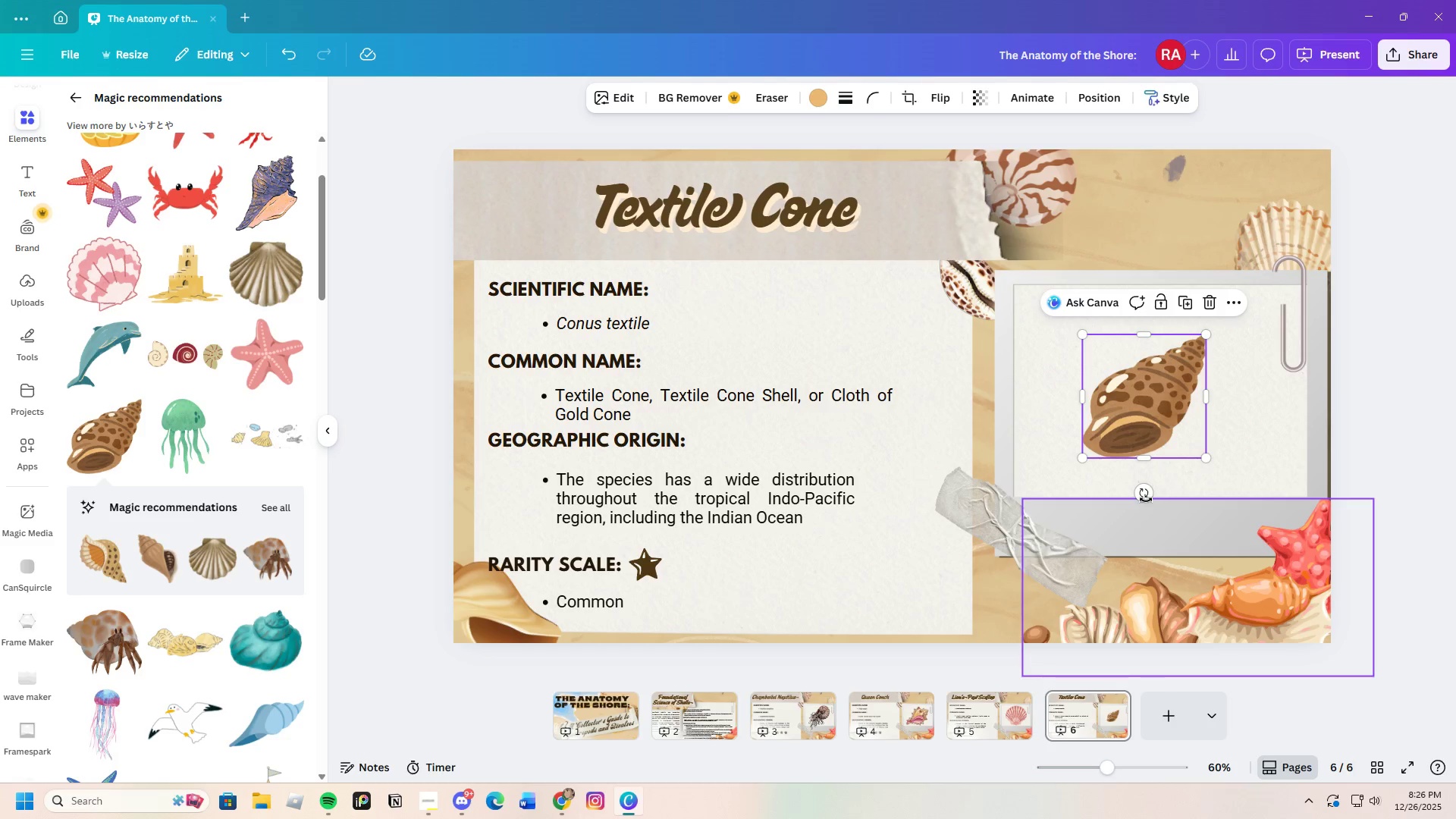 
left_click_drag(start_coordinate=[1144, 497], to_coordinate=[1081, 403])
 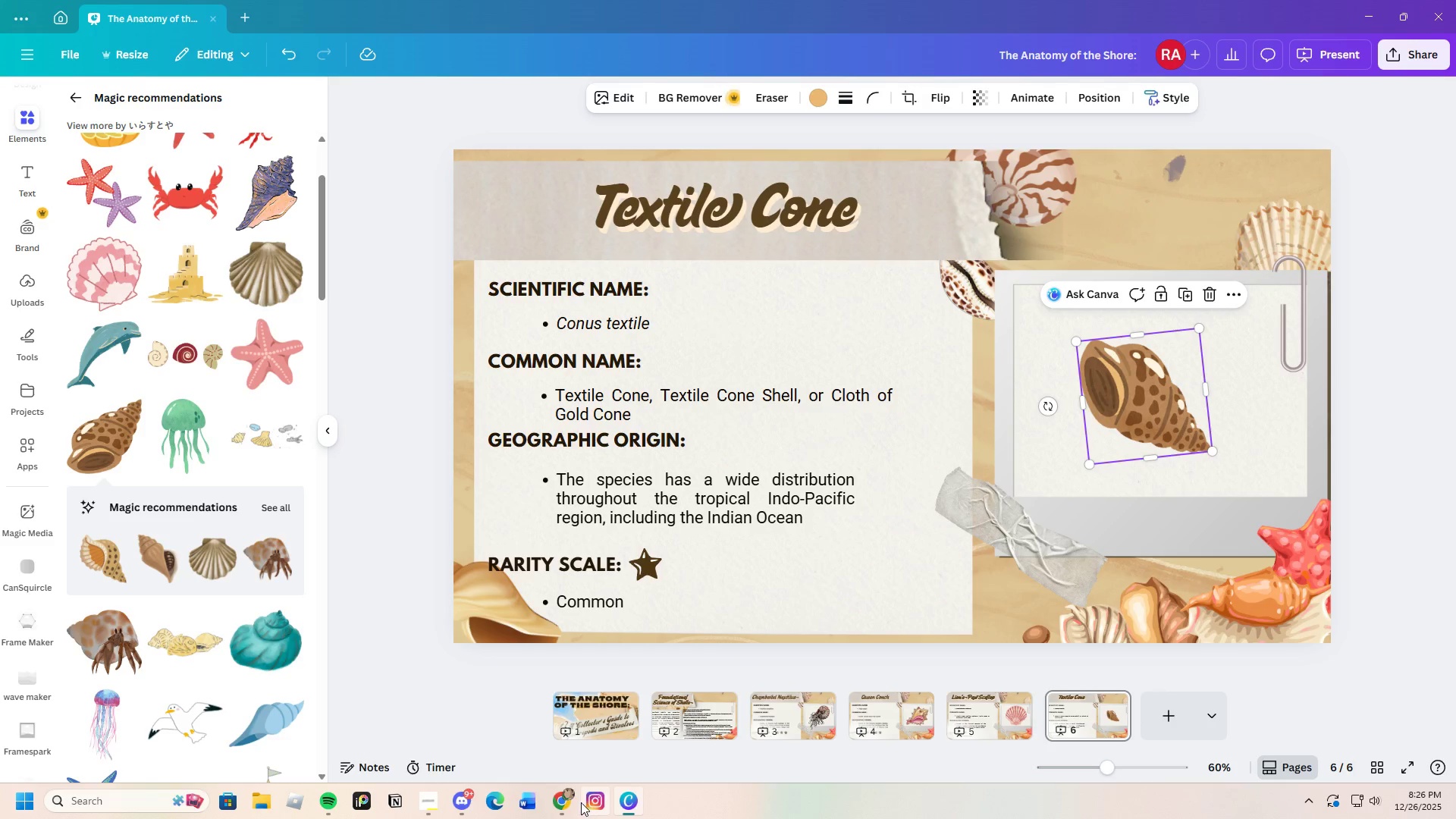 
left_click([568, 802])
 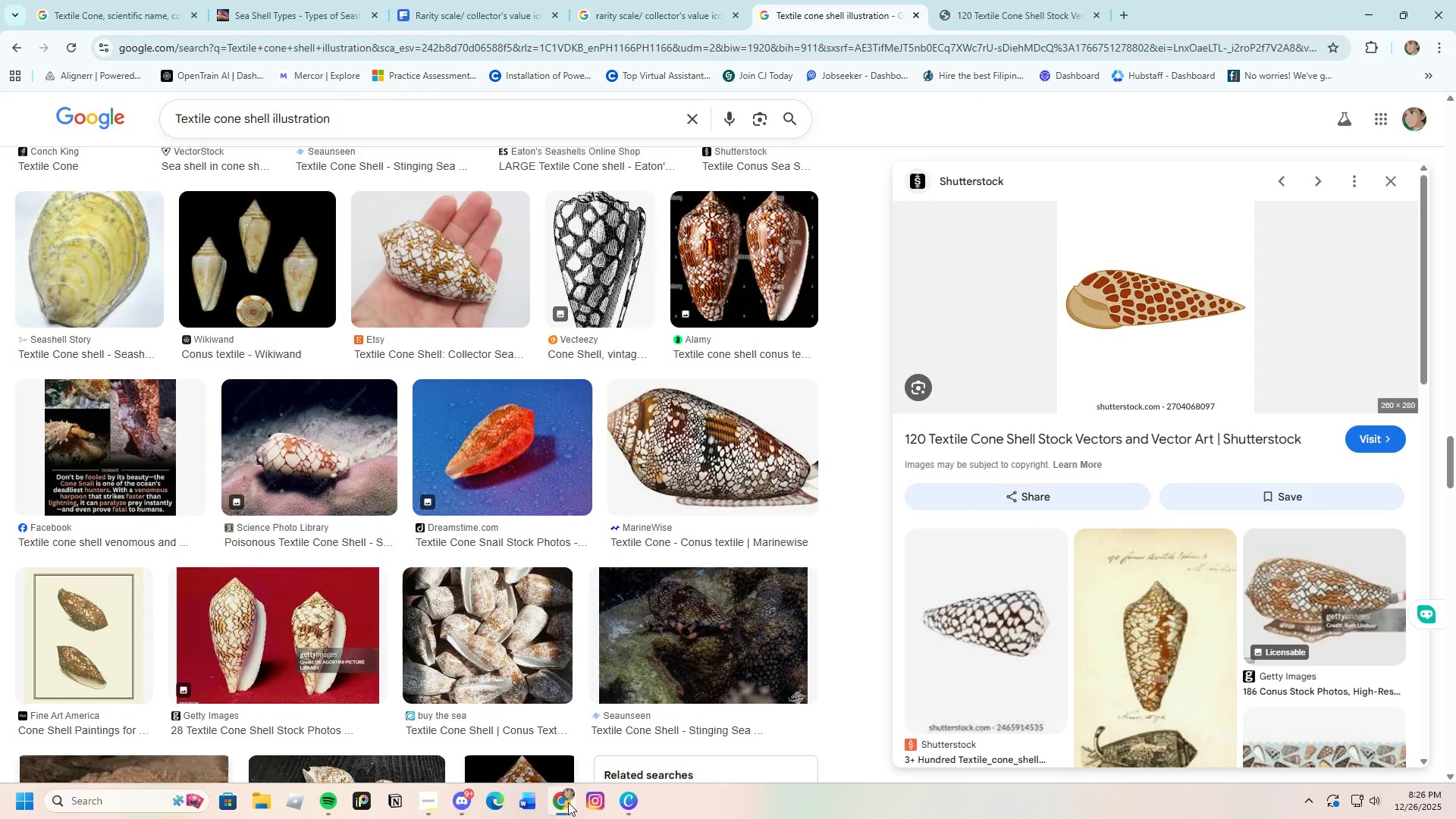 
left_click([568, 802])
 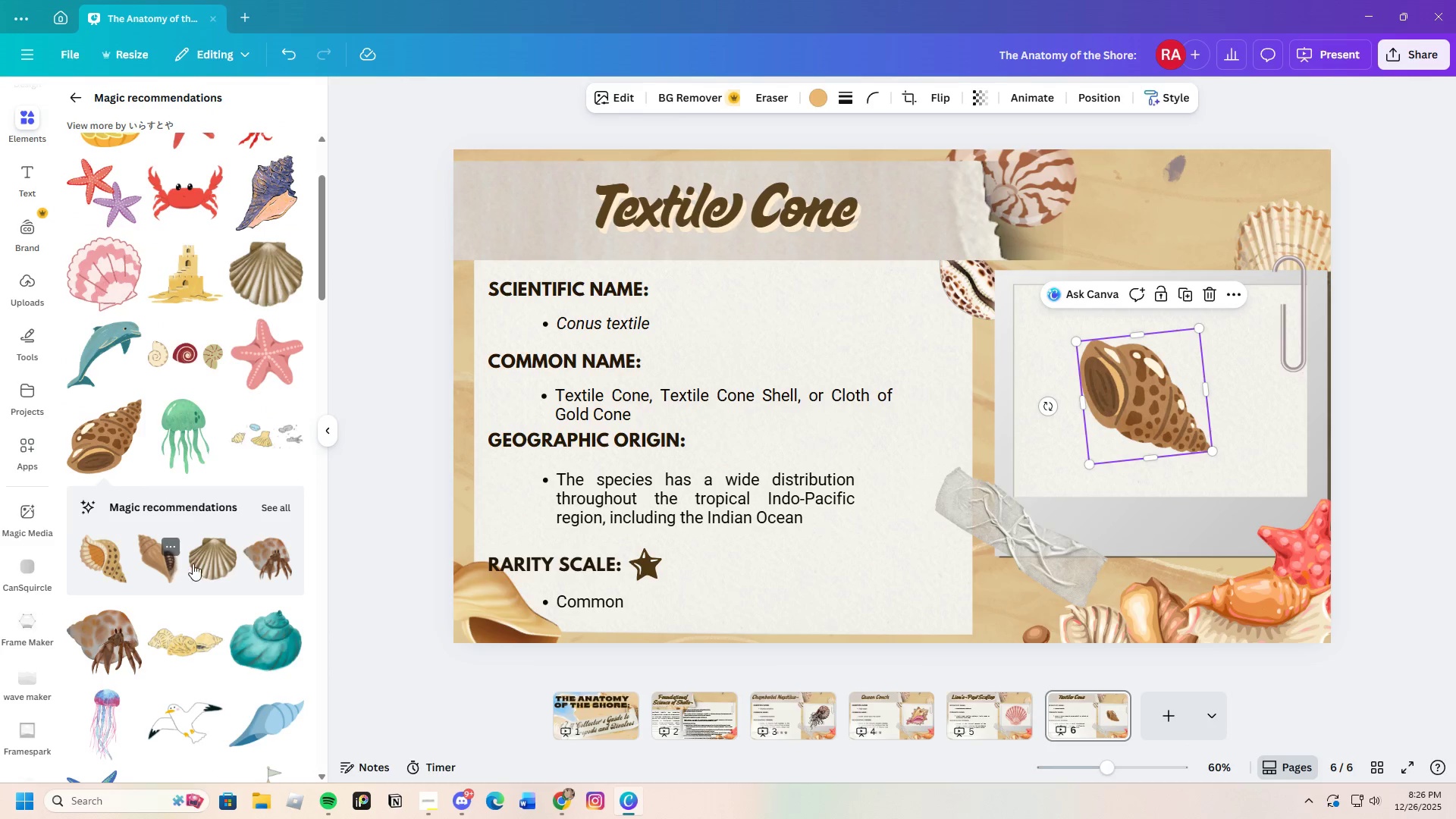 
left_click([271, 505])
 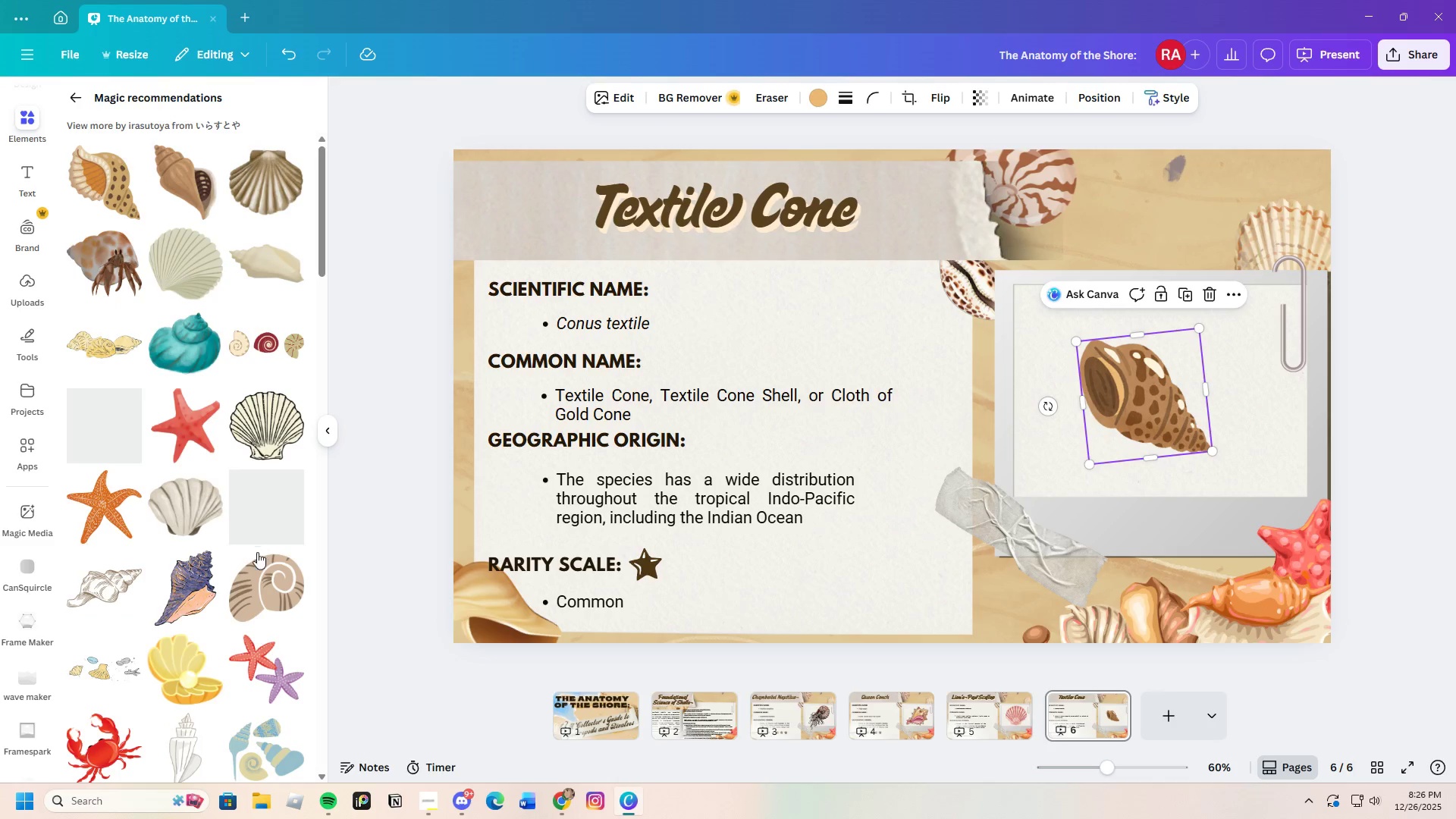 
scroll: coordinate [245, 575], scroll_direction: down, amount: 9.0
 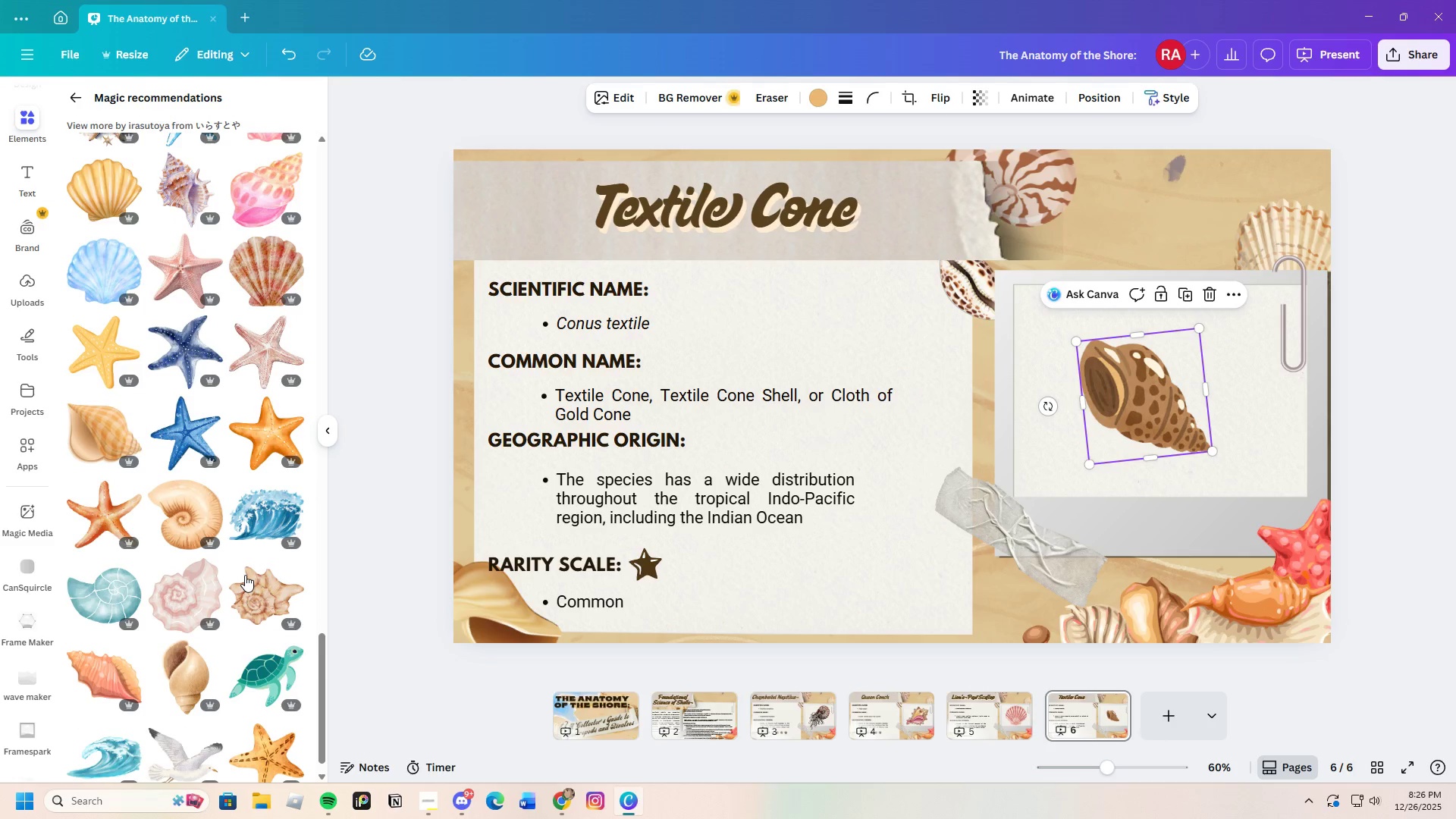 
left_click_drag(start_coordinate=[1144, 399], to_coordinate=[1110, 366])
 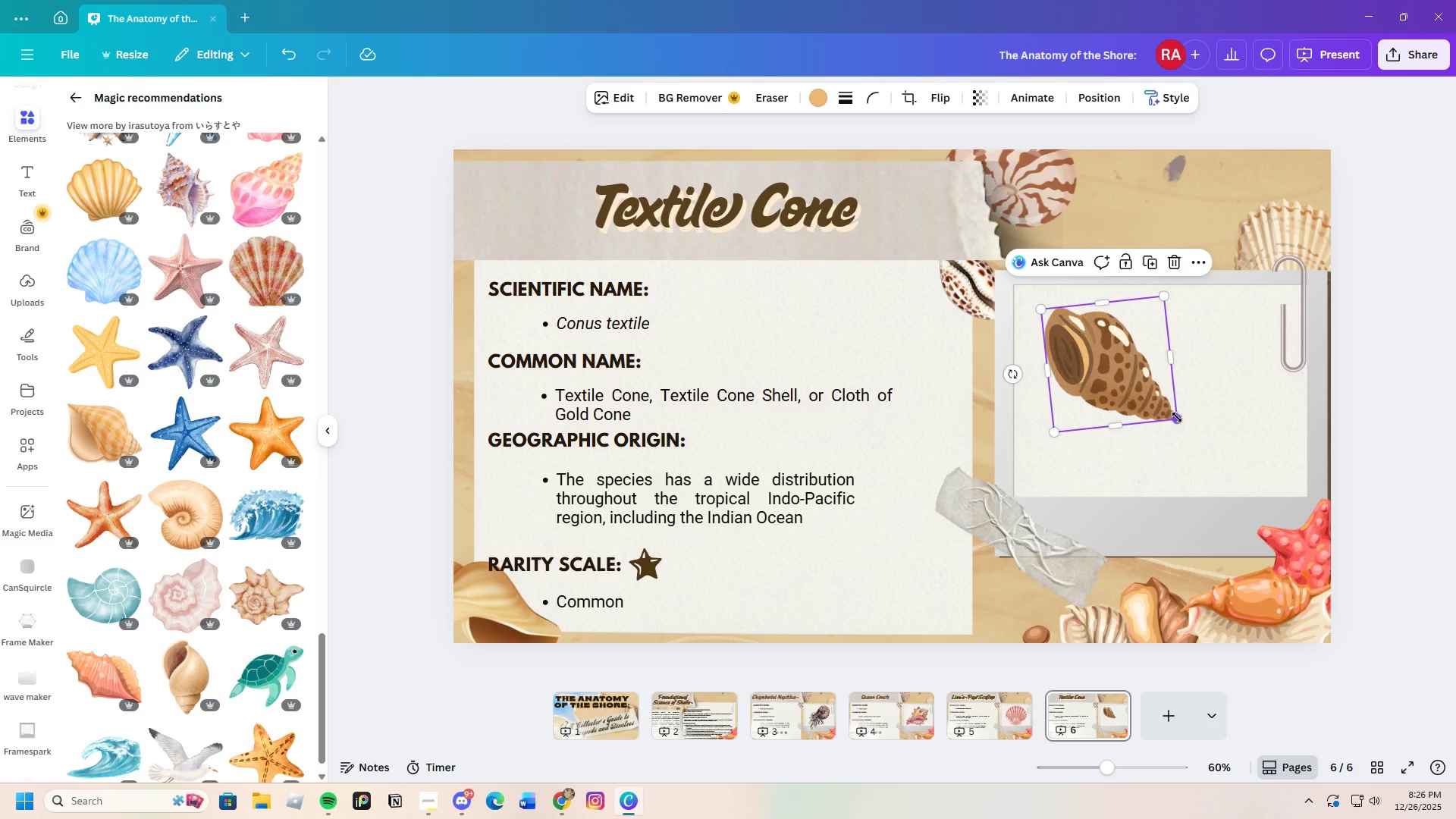 
left_click_drag(start_coordinate=[1179, 420], to_coordinate=[1262, 469])
 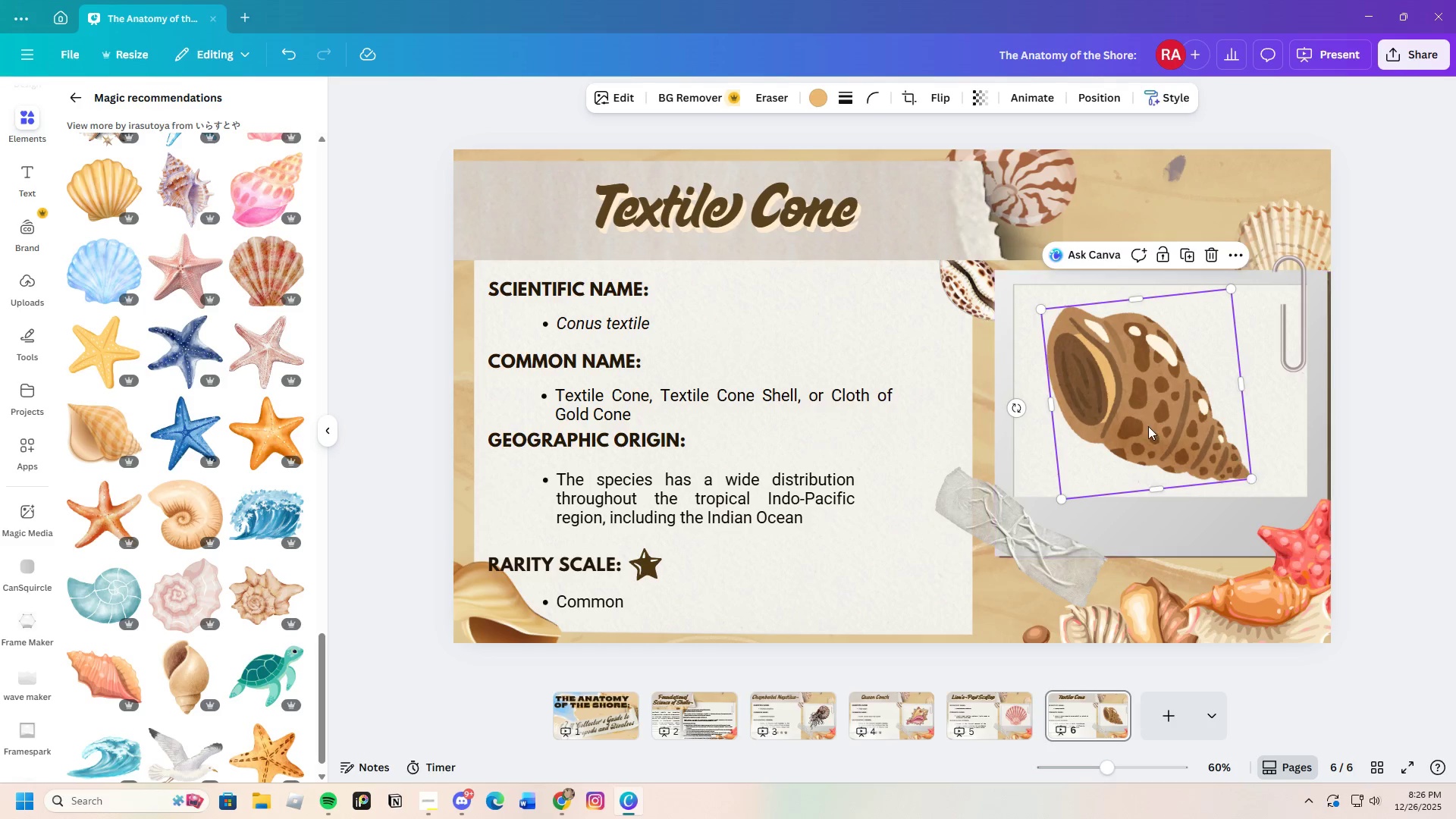 
left_click_drag(start_coordinate=[1151, 426], to_coordinate=[1175, 425])
 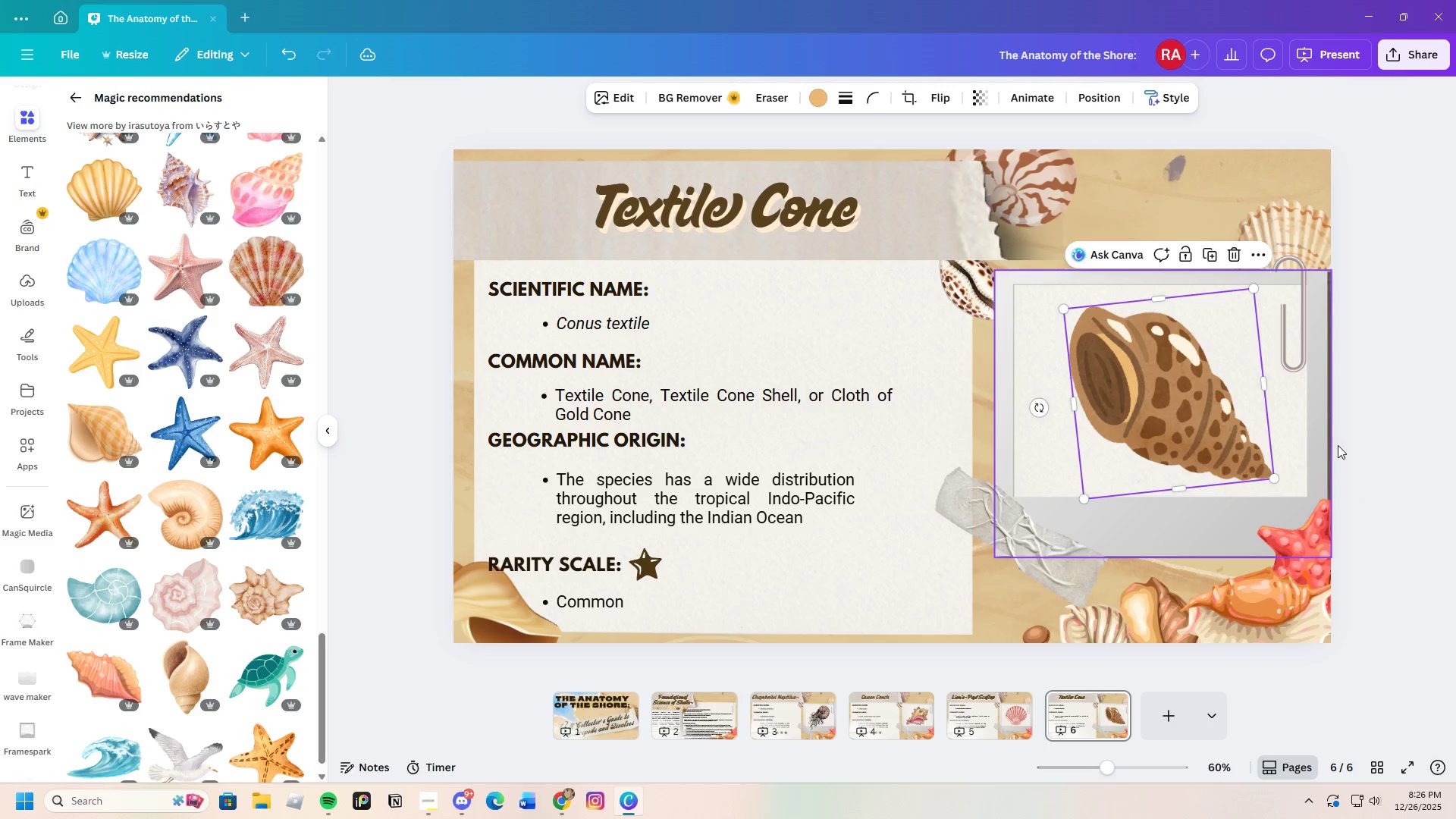 
left_click([1352, 445])
 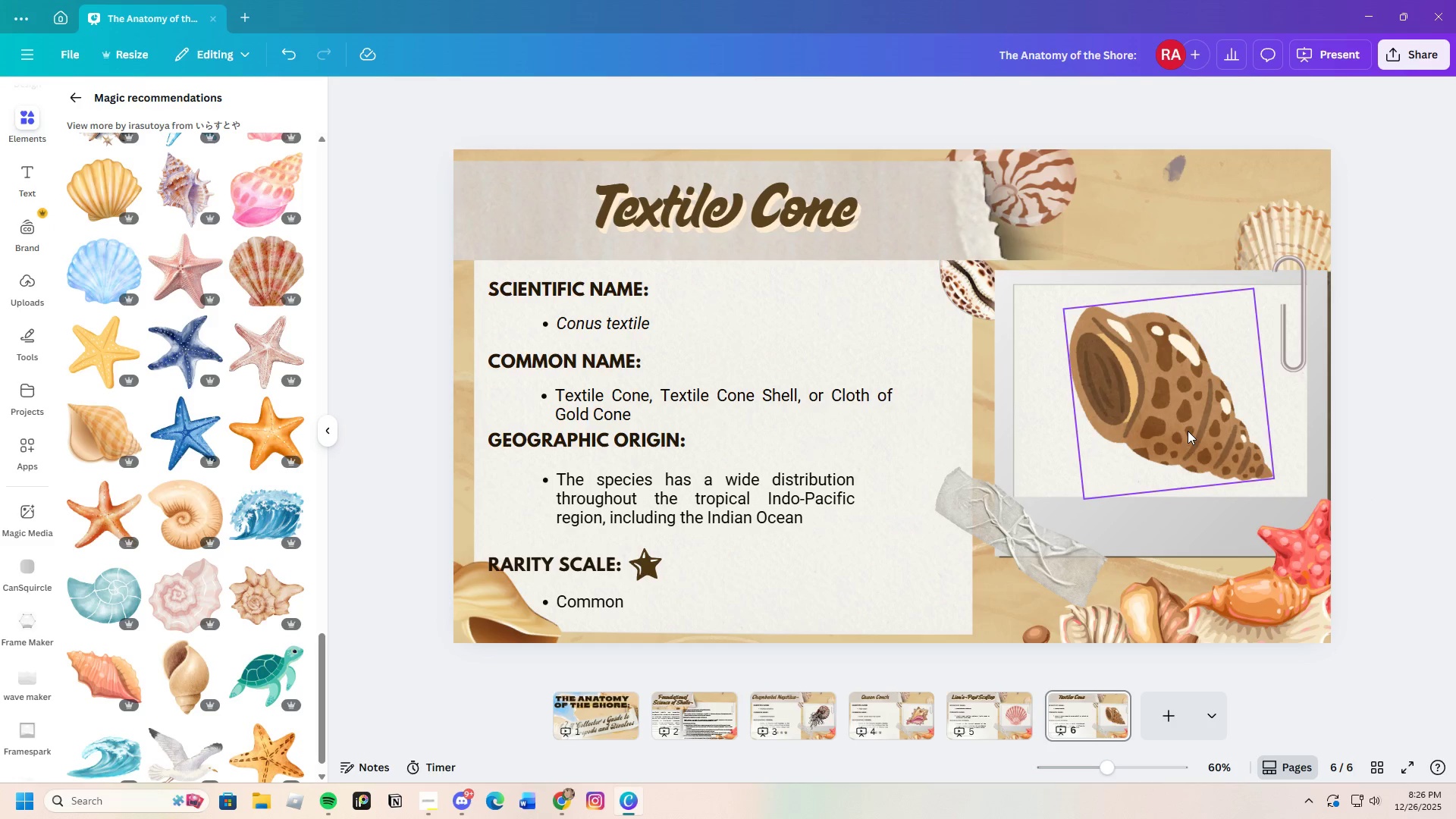 
left_click_drag(start_coordinate=[1188, 431], to_coordinate=[1169, 428])
 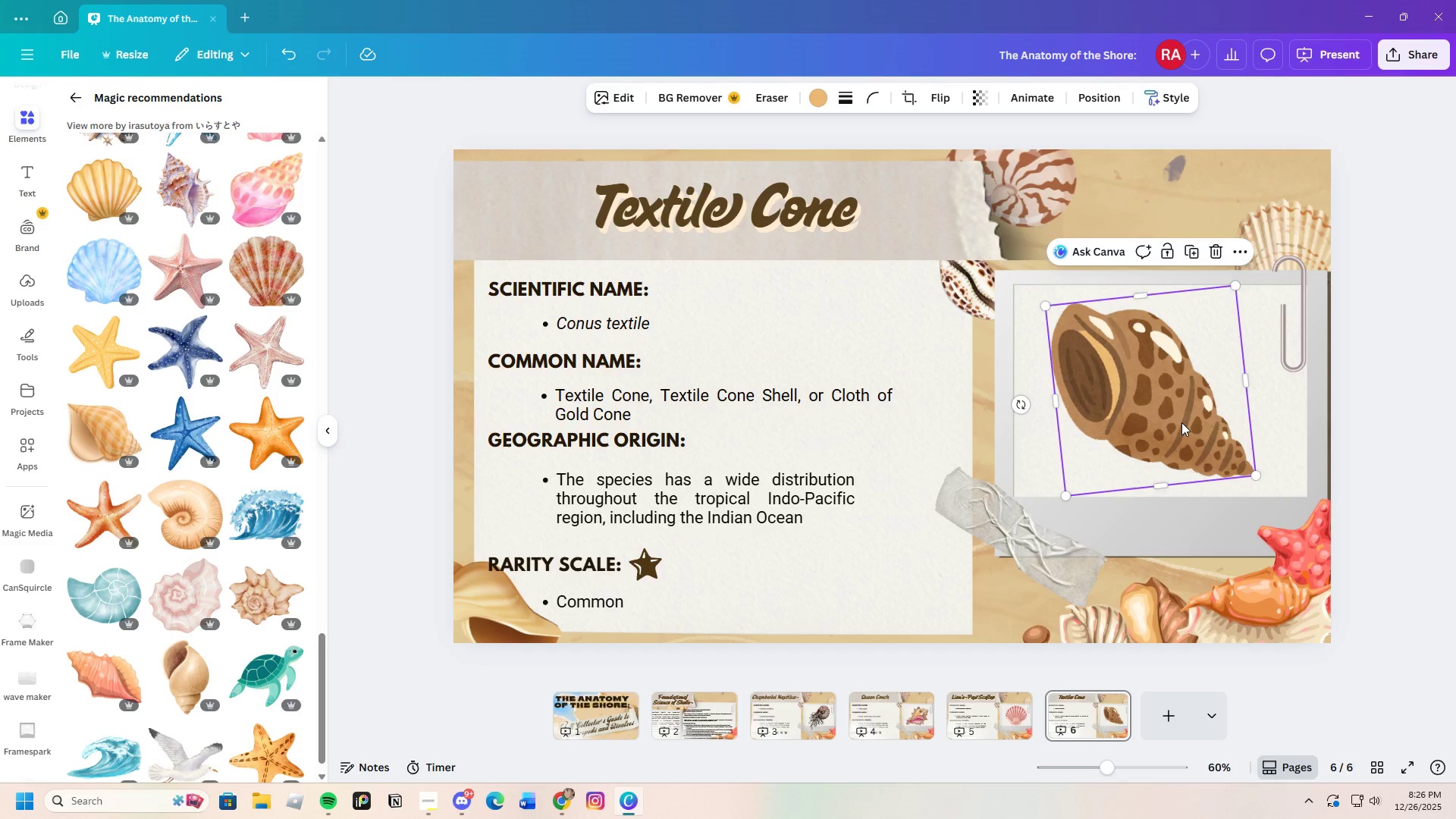 
left_click_drag(start_coordinate=[1181, 422], to_coordinate=[1190, 424])
 